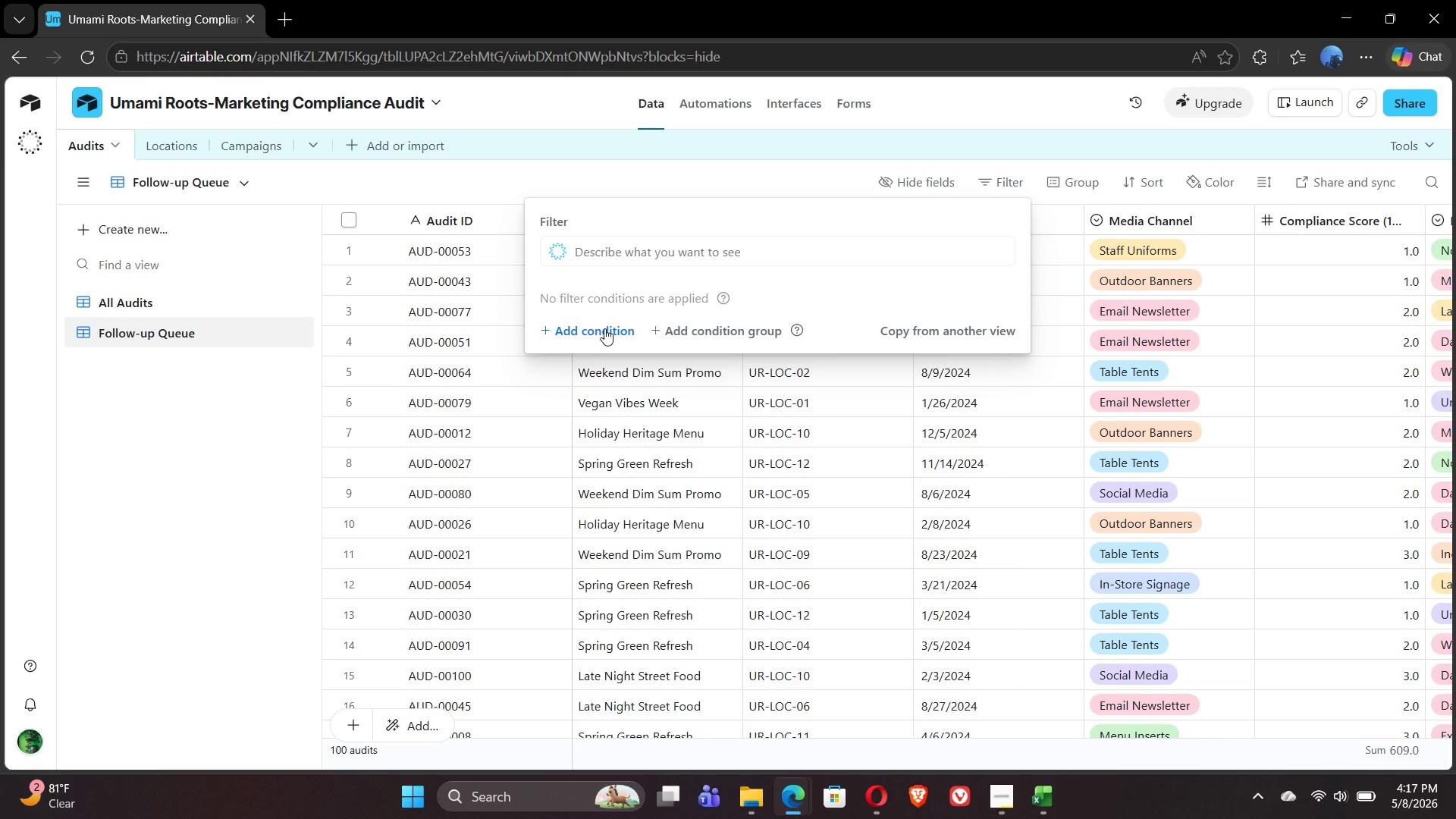 
left_click([604, 327])
 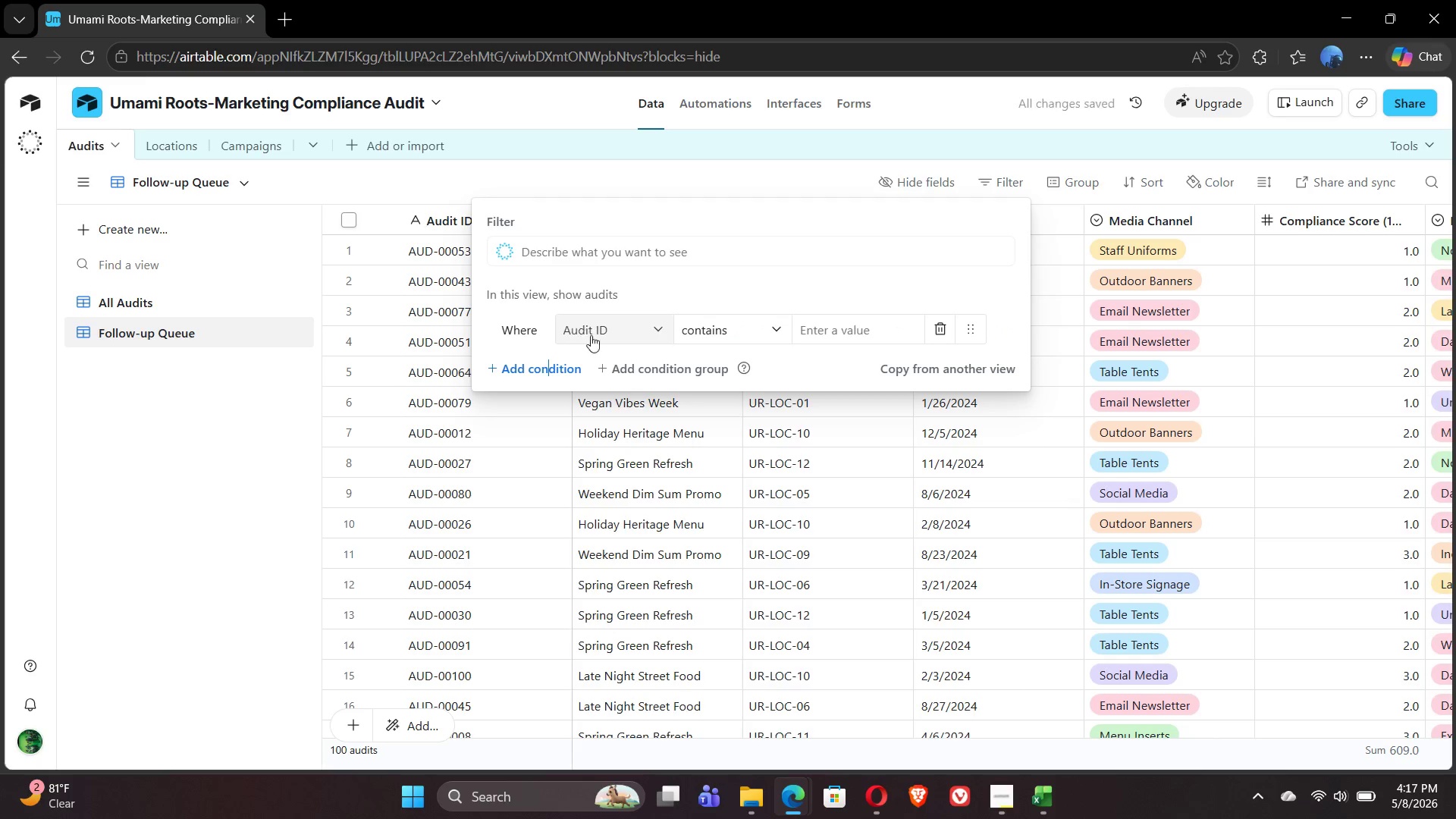 
left_click([626, 332])
 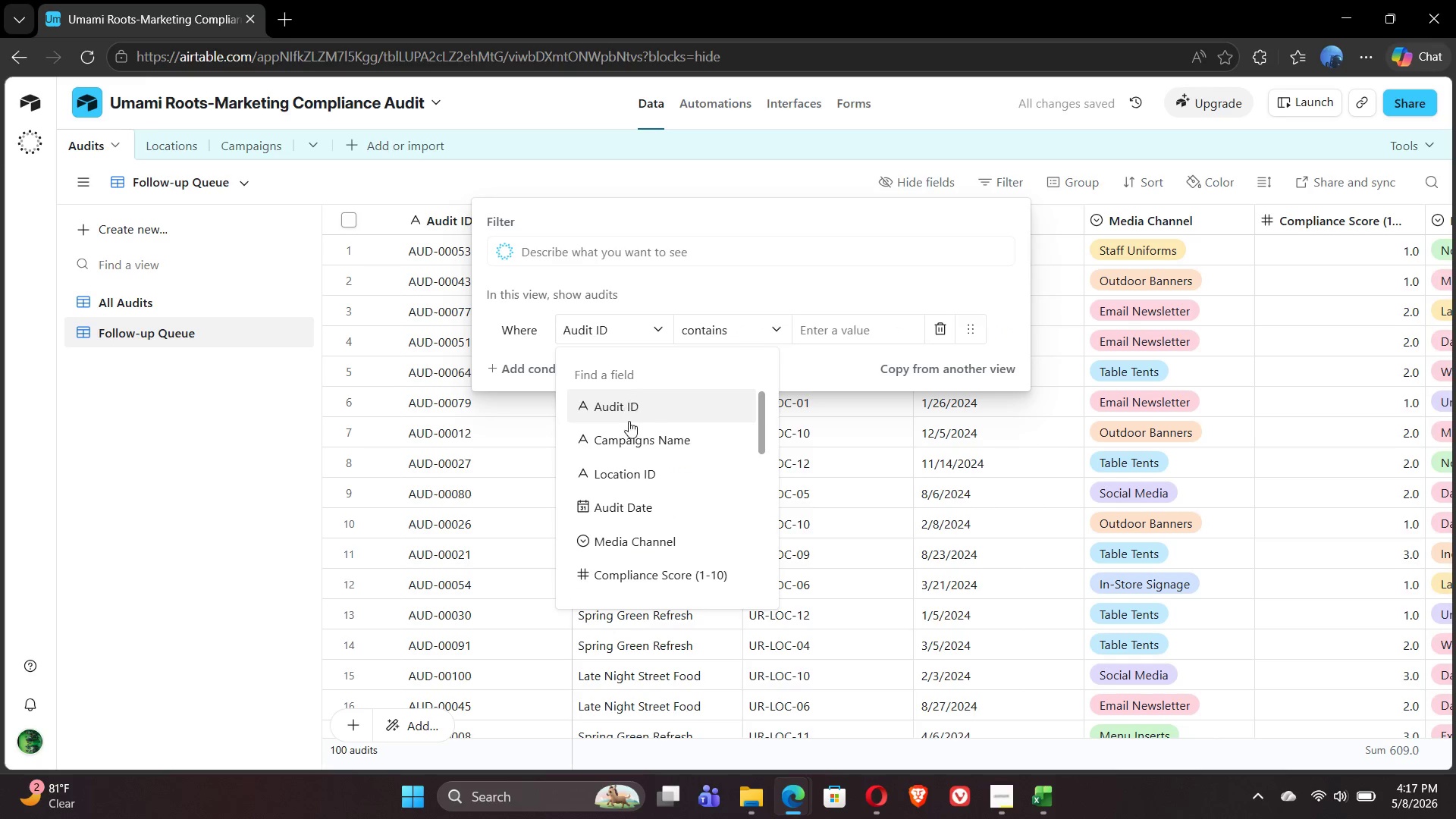 
mouse_move([630, 466])
 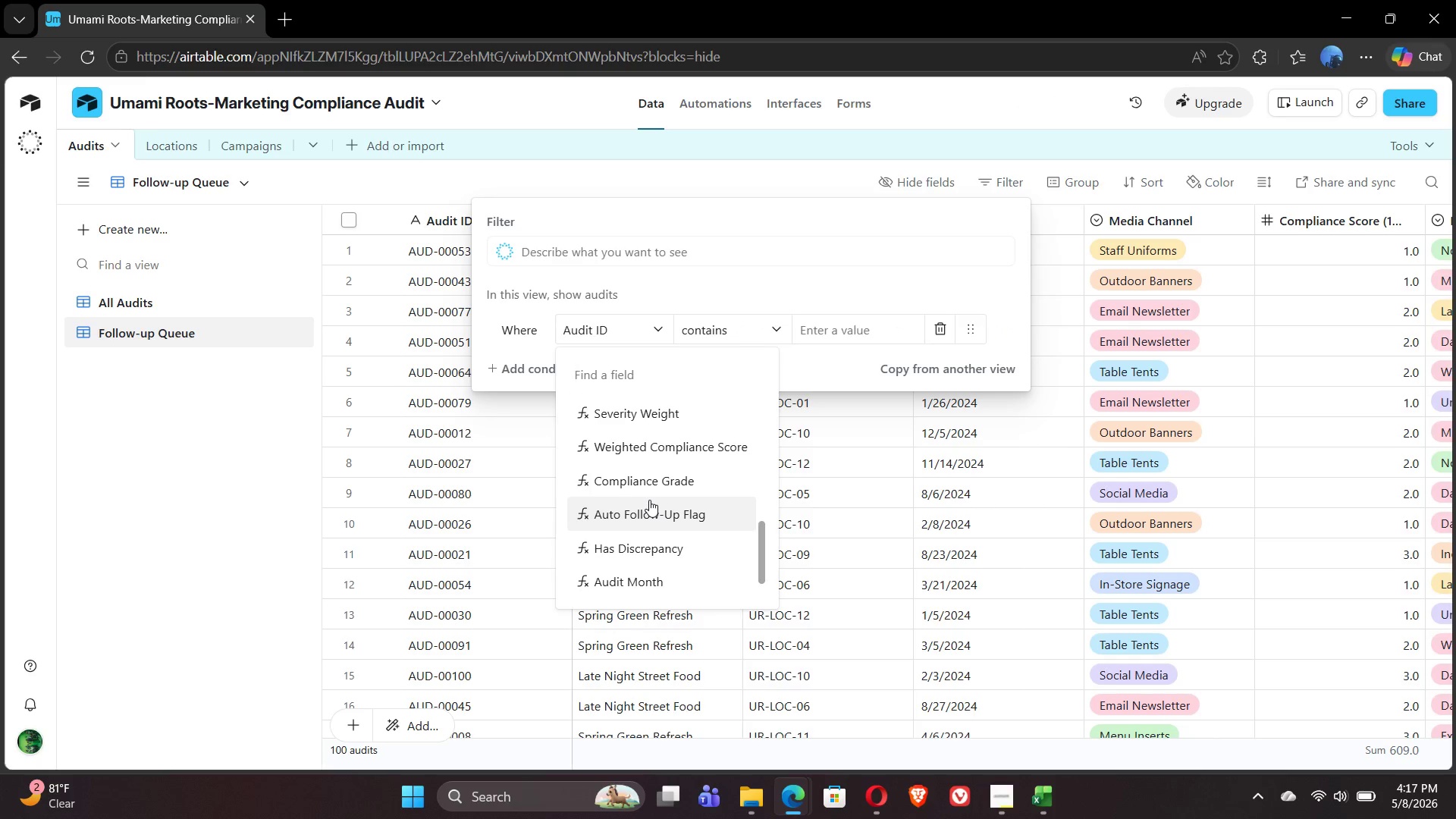 
left_click([649, 500])
 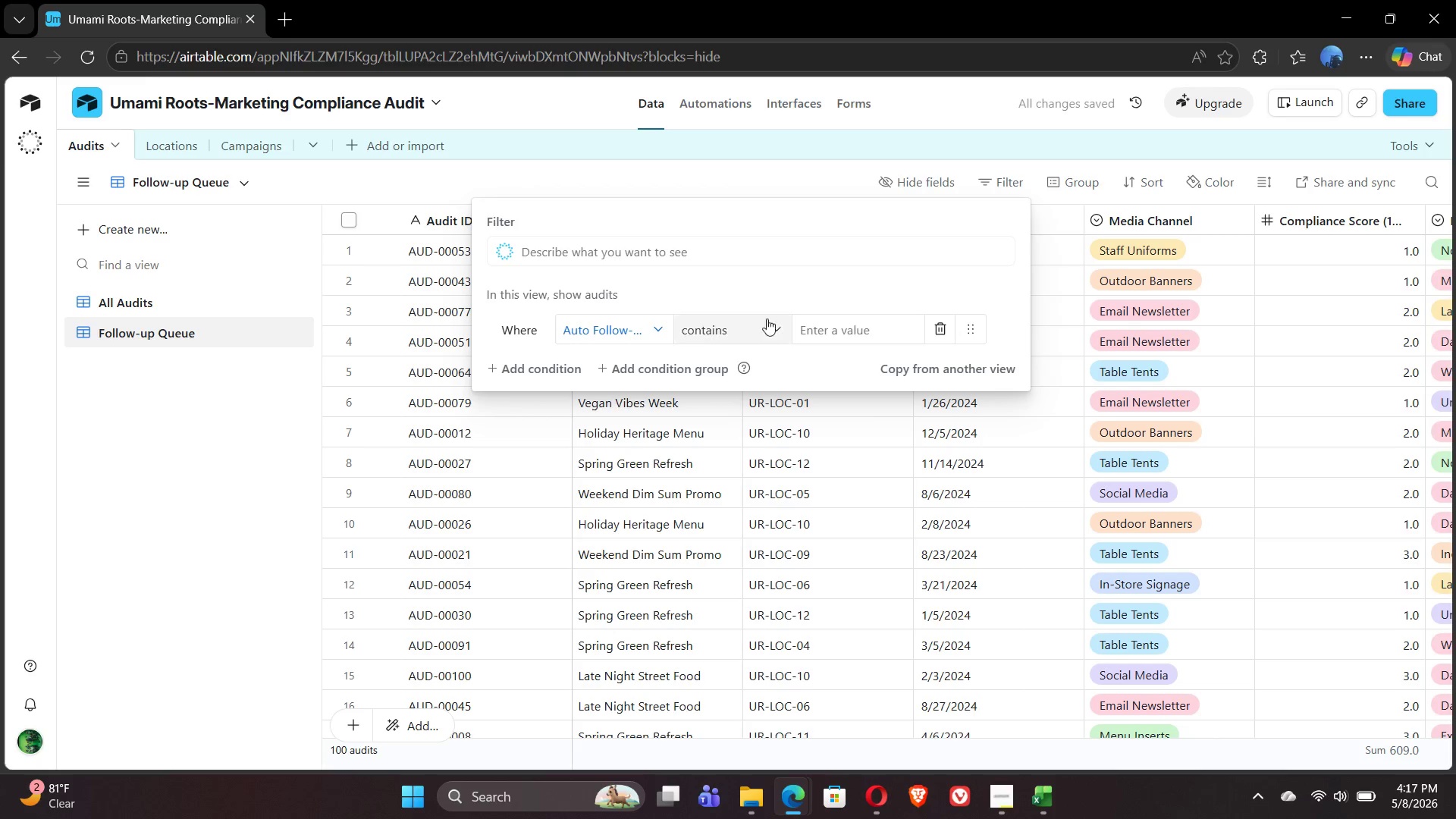 
left_click([850, 326])
 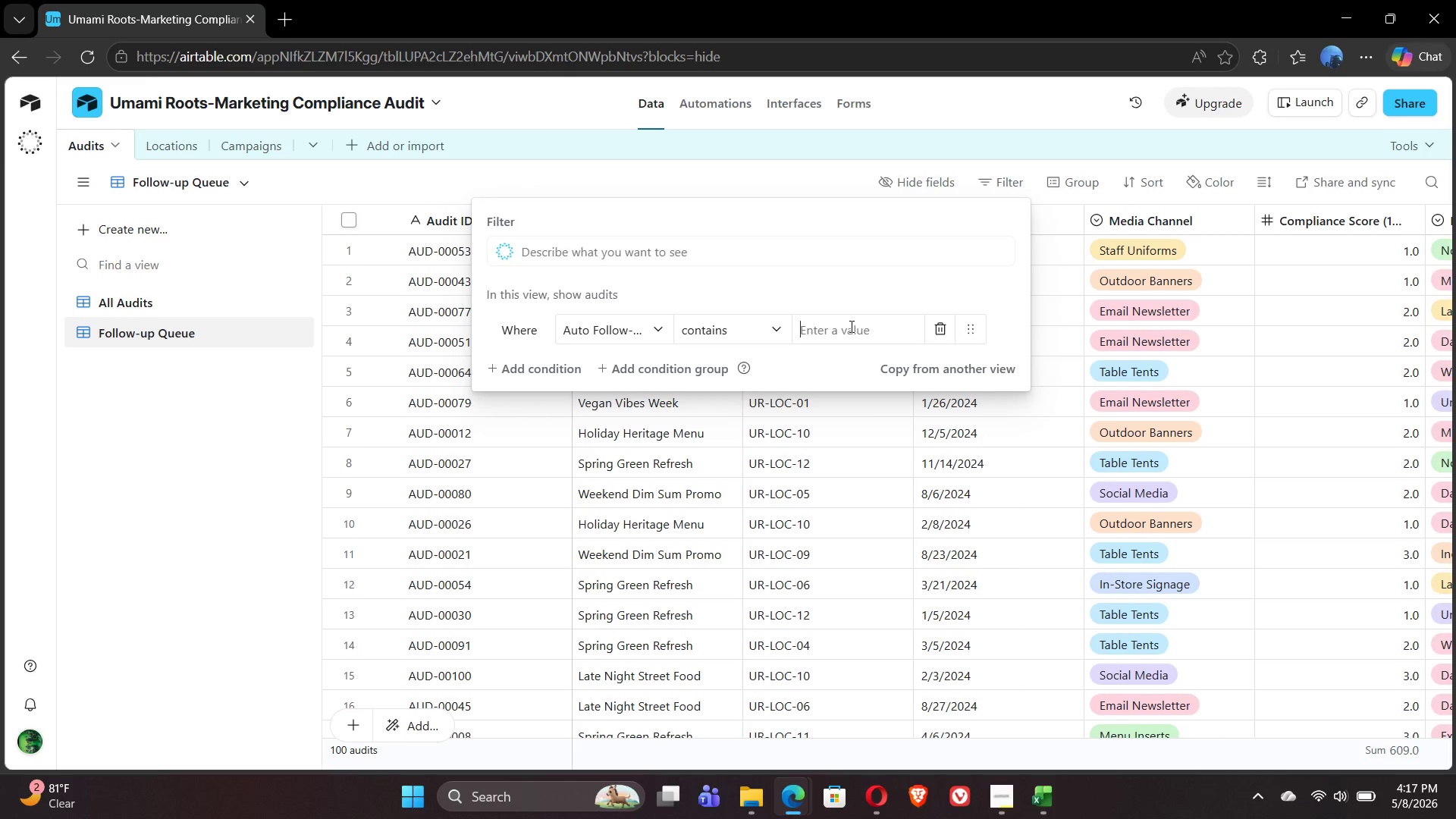 
wait(5.42)
 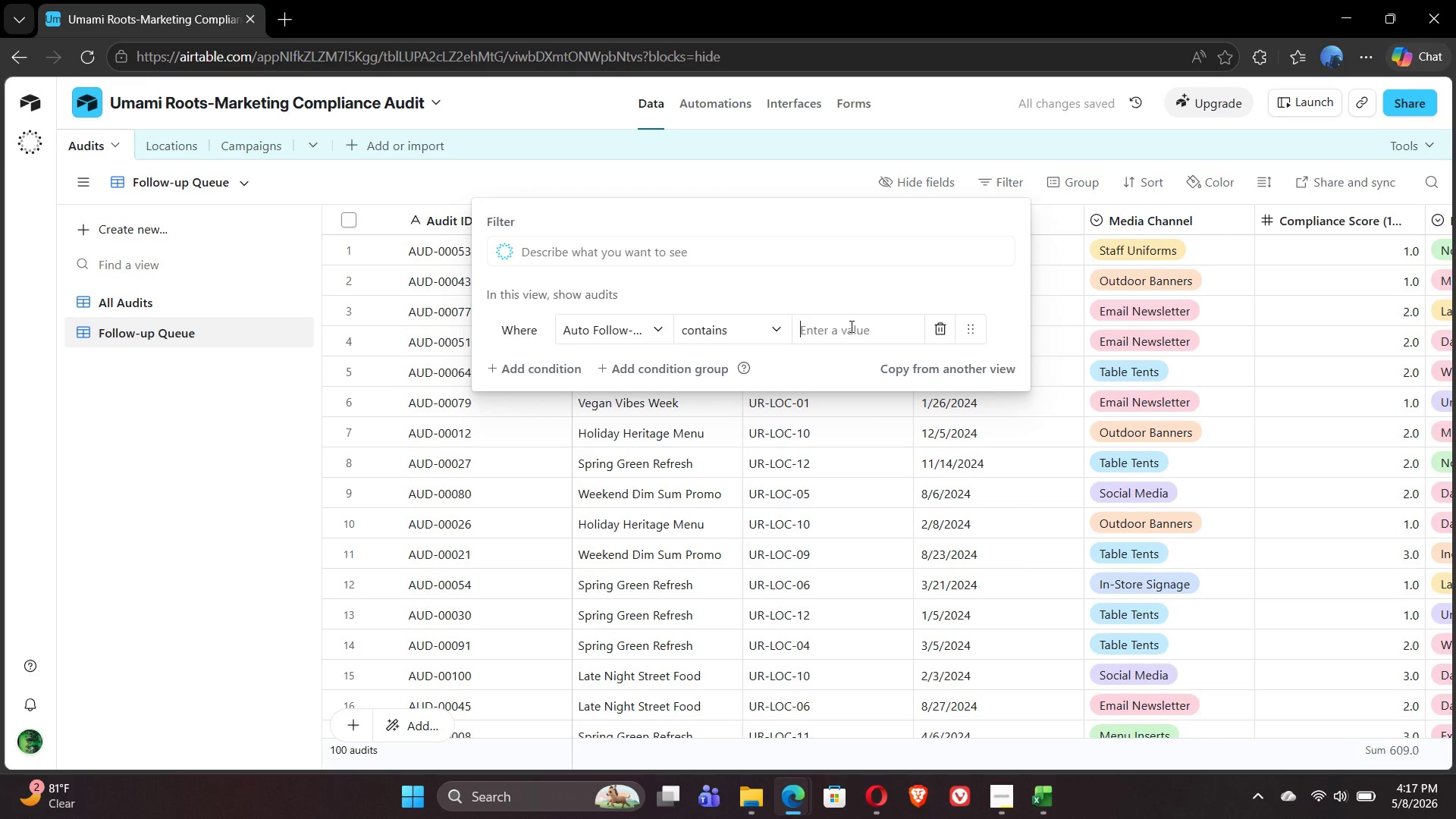 
type(Follow-)
key(Backspace)
type(FOLLOW-UP)
 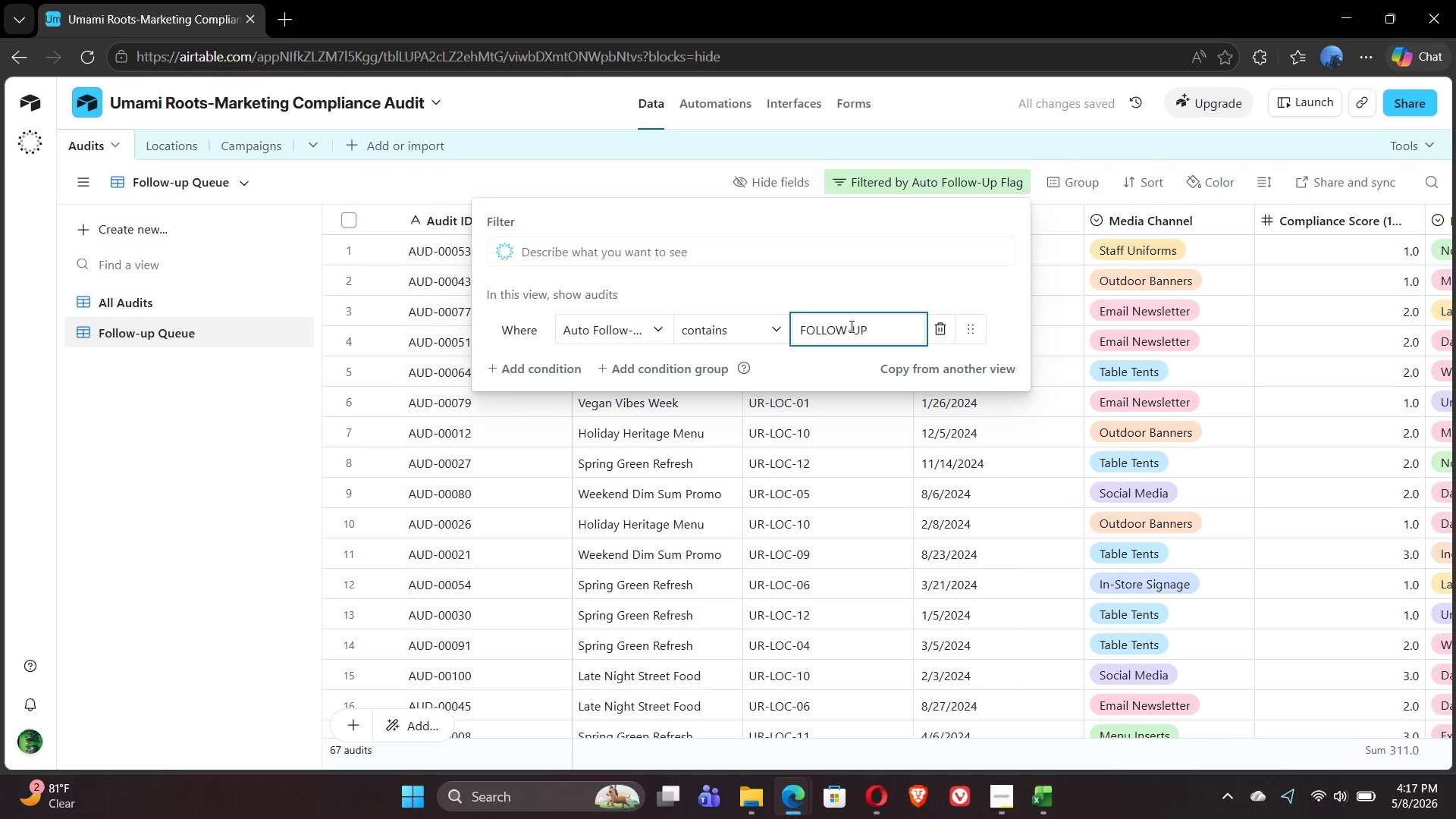 
left_click([239, 460])
 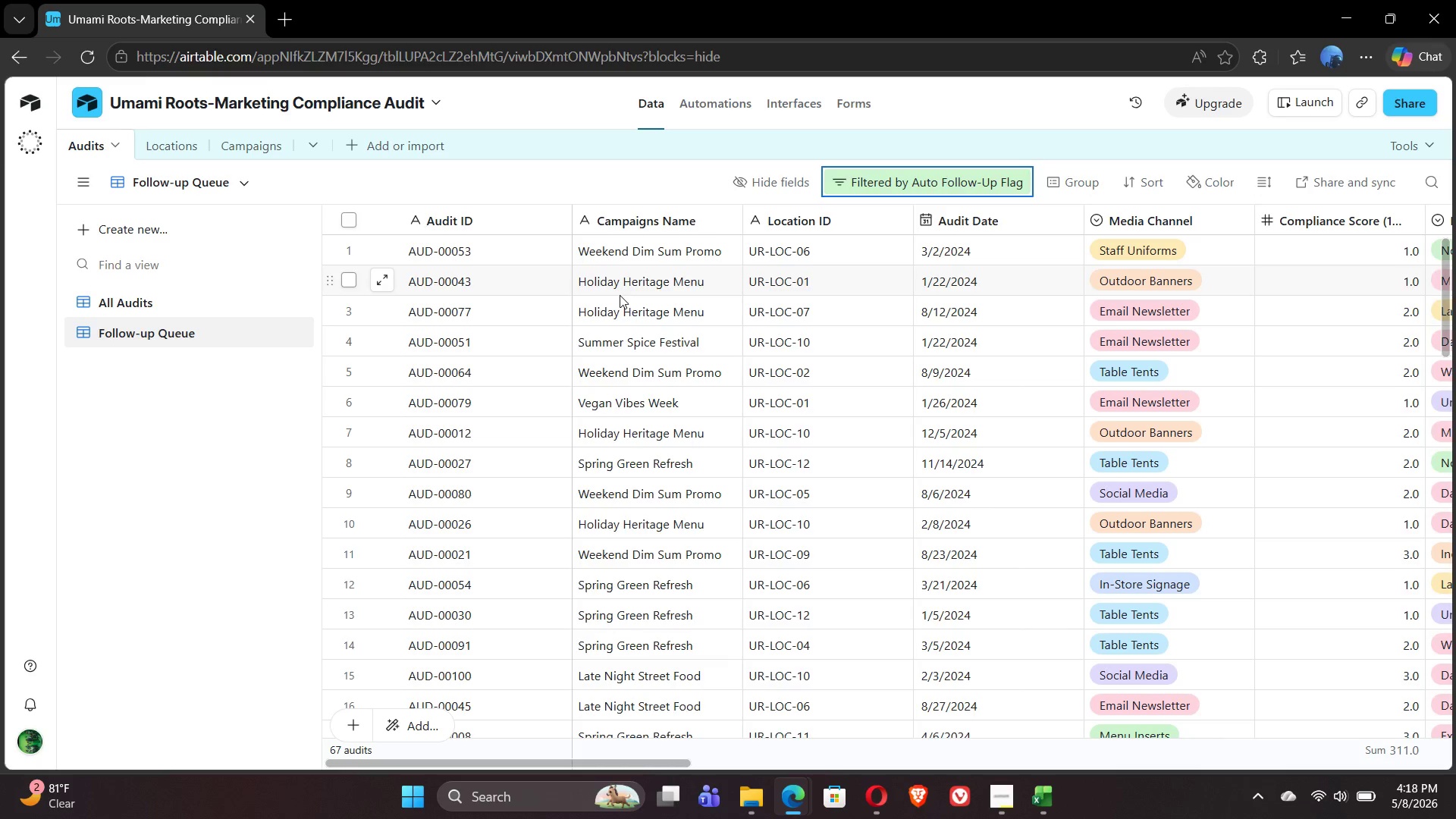 
wait(6.3)
 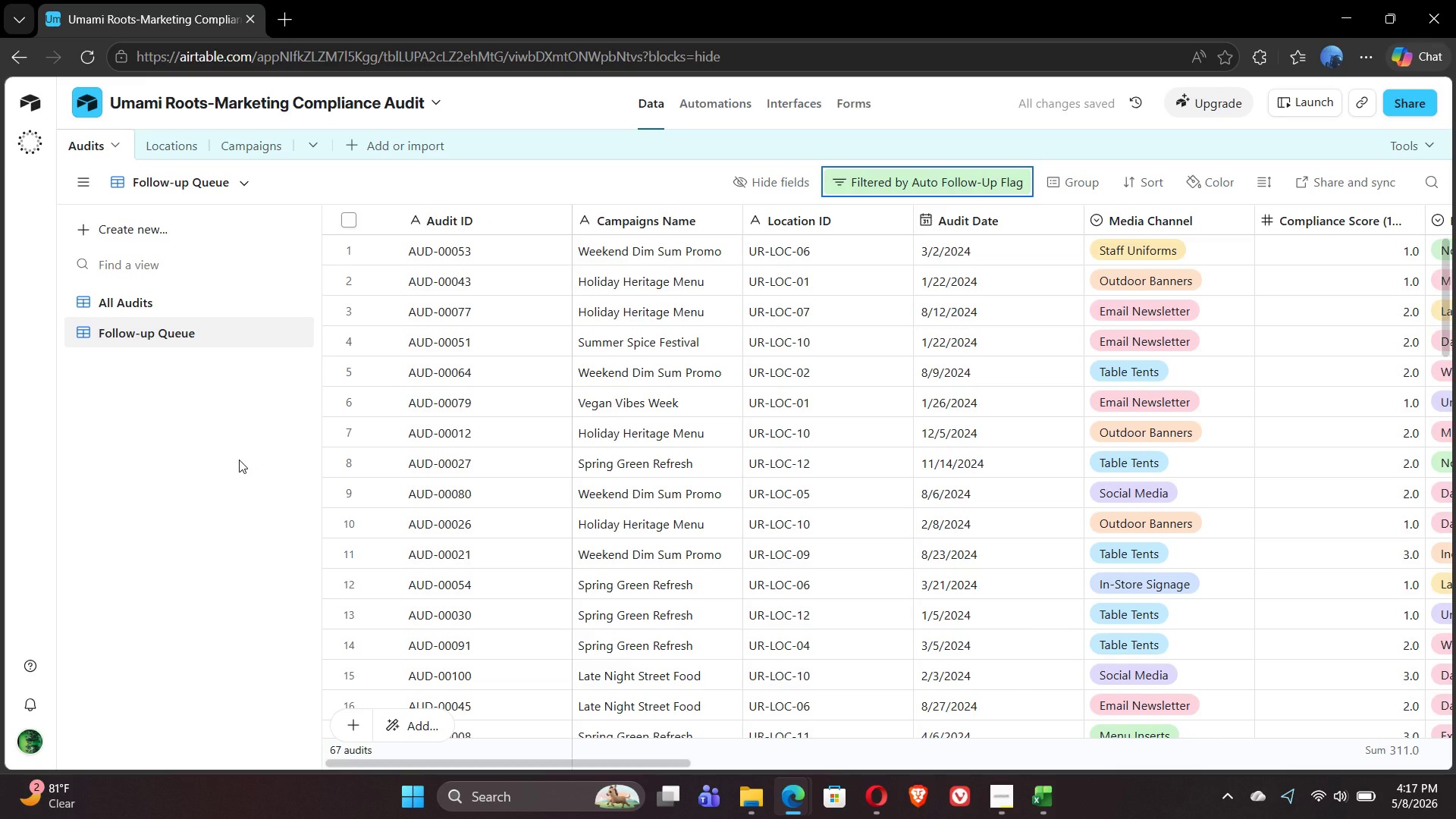 
left_click([1156, 188])
 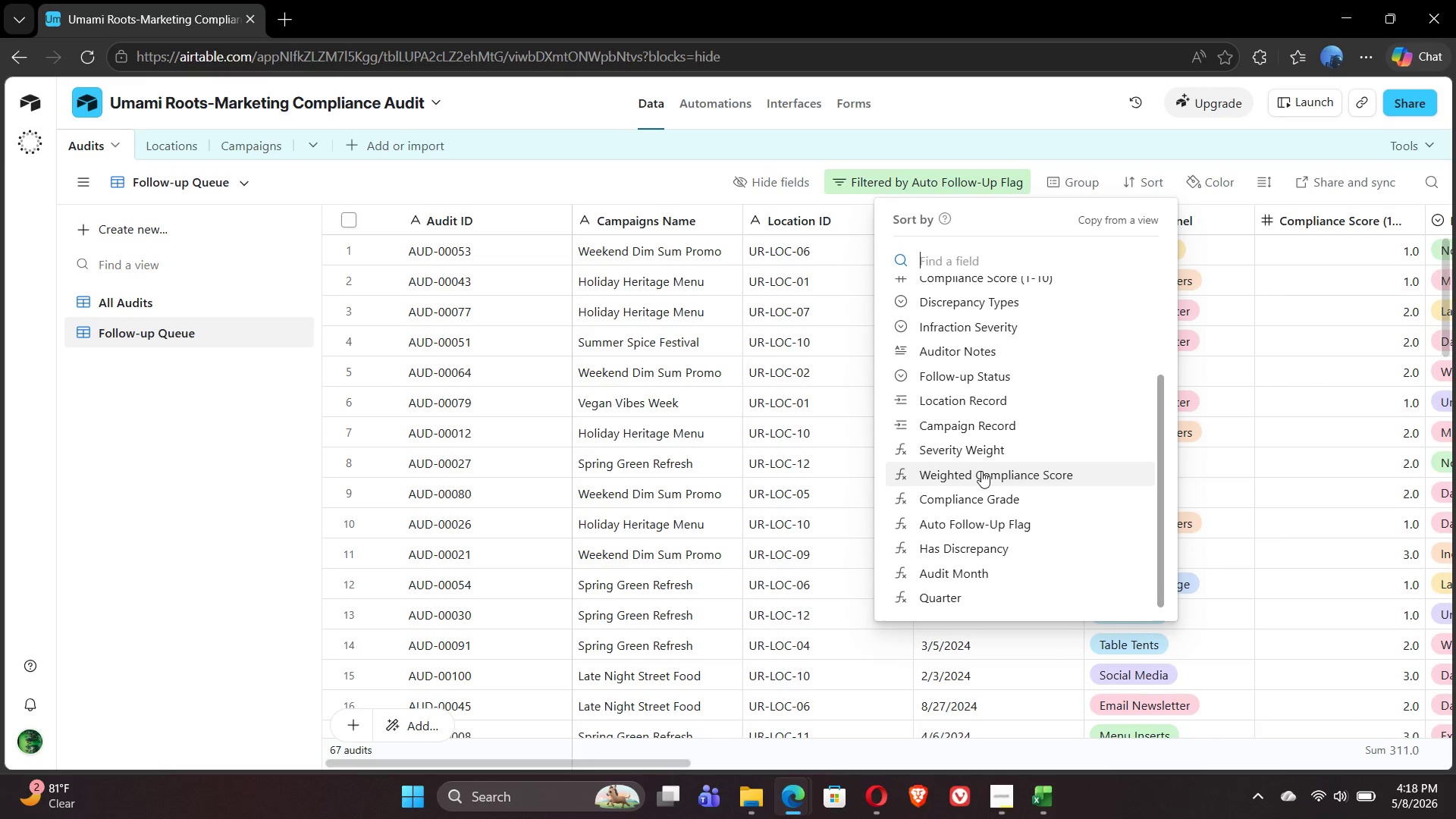 
wait(16.92)
 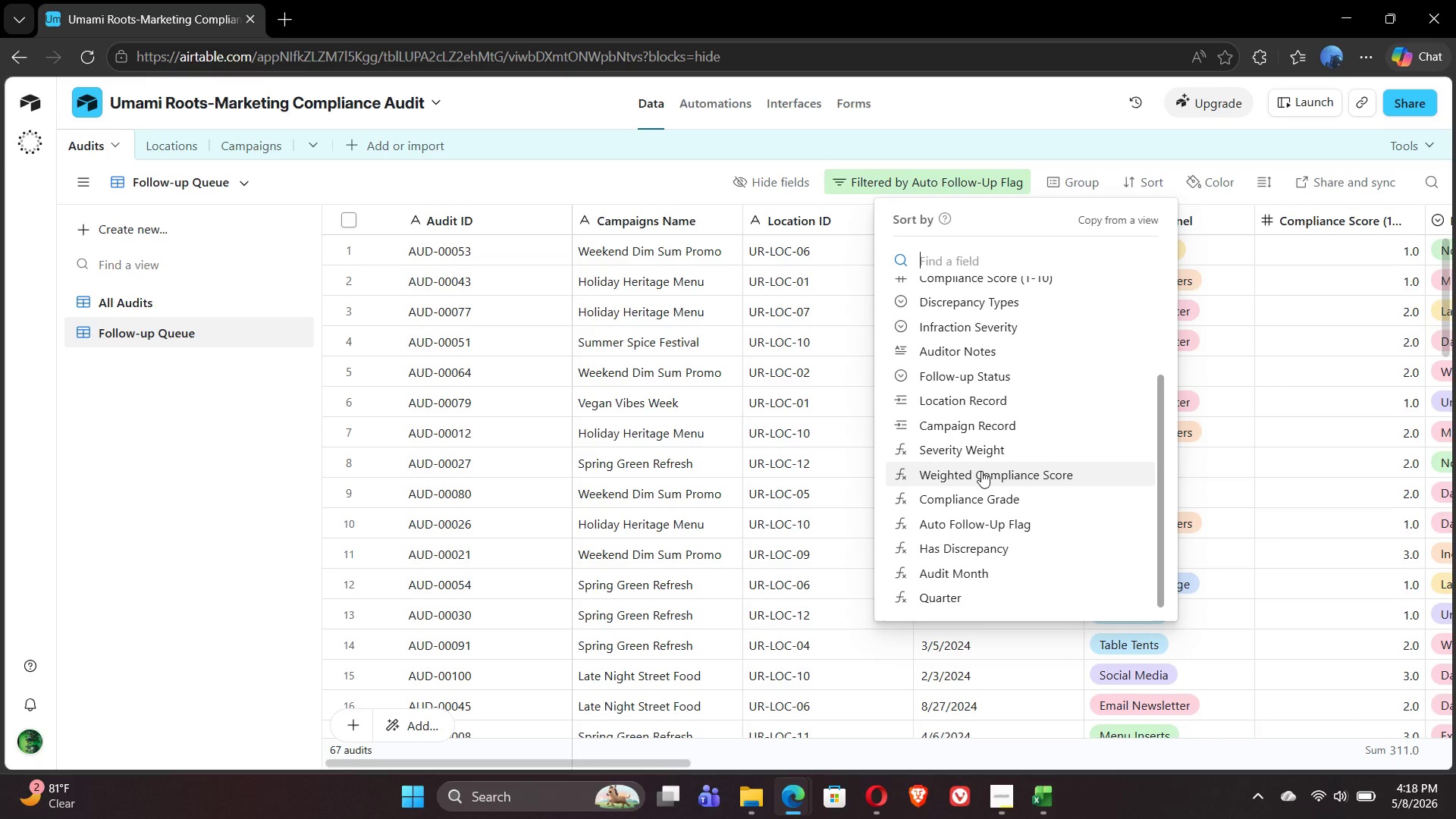 
left_click([981, 471])
 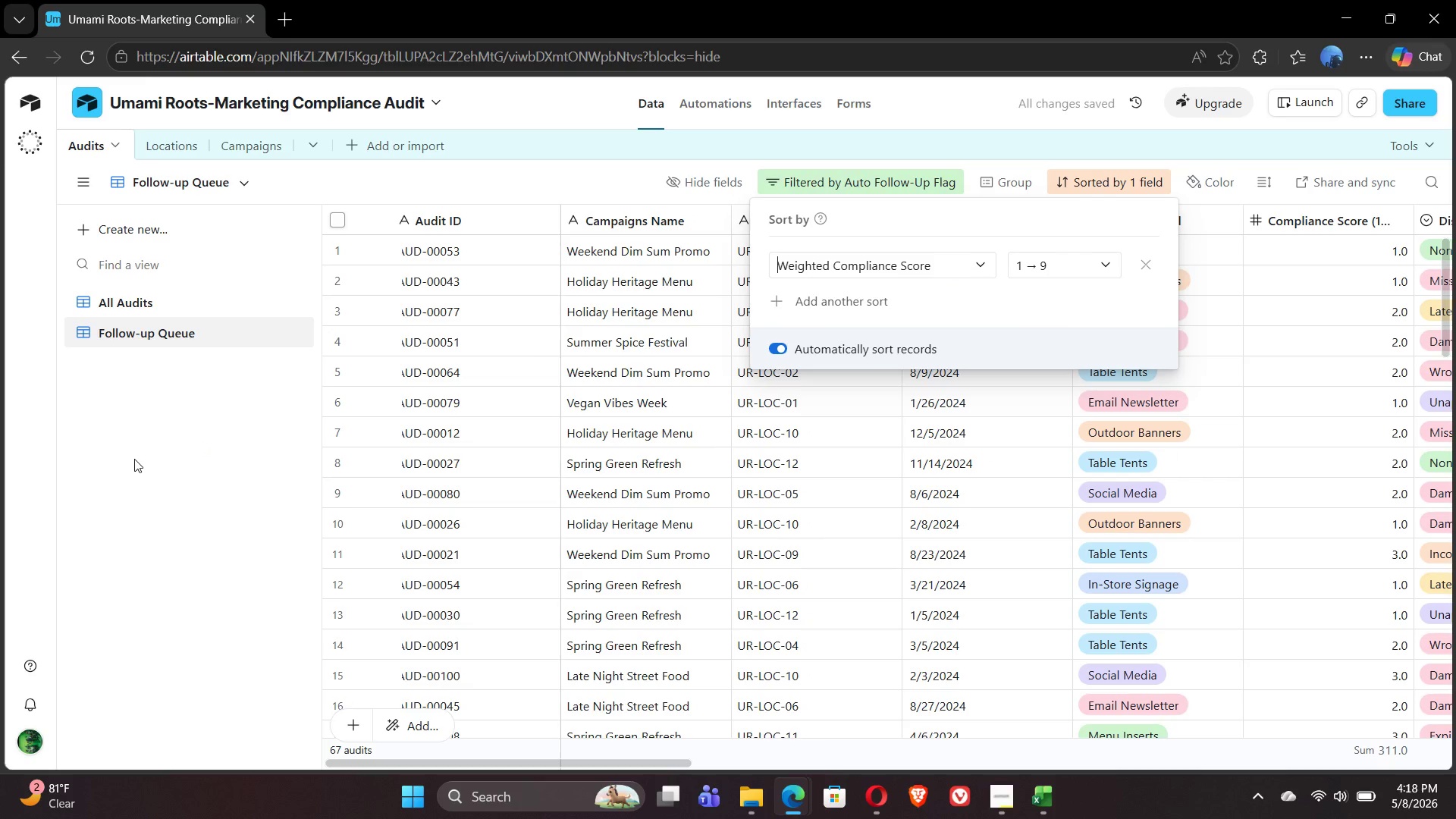 
wait(7.12)
 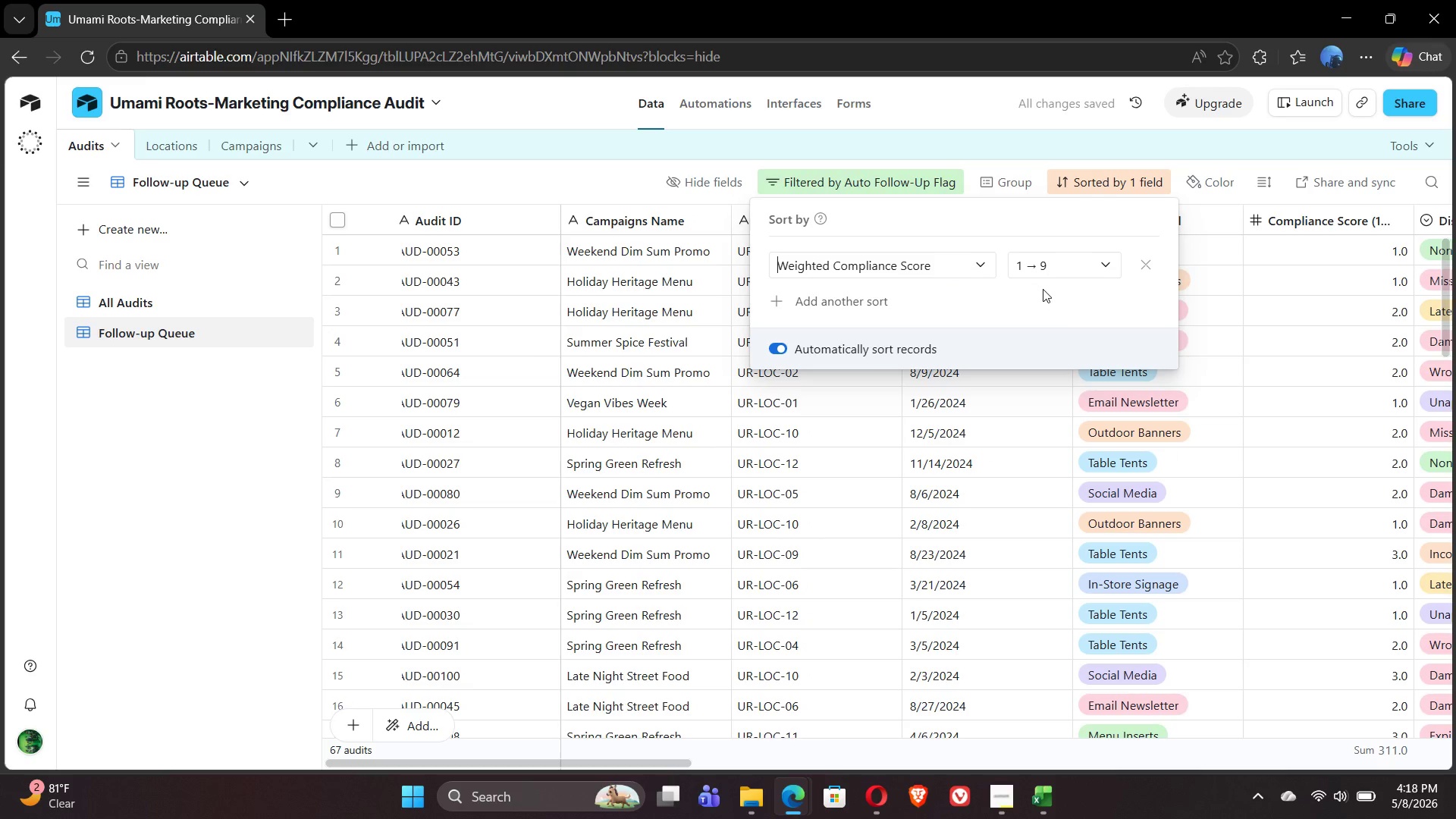 
left_click([134, 459])
 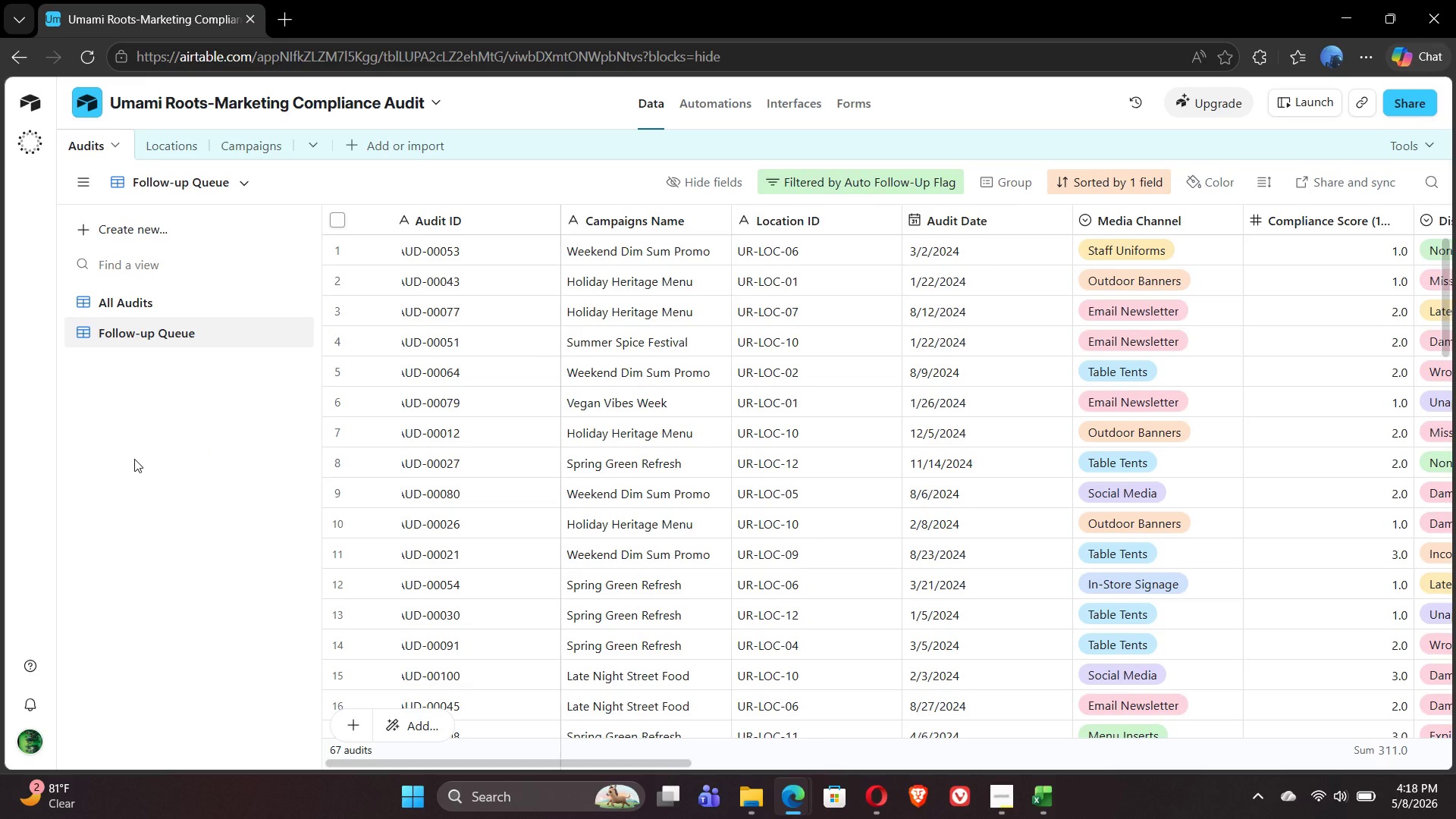 
wait(13.83)
 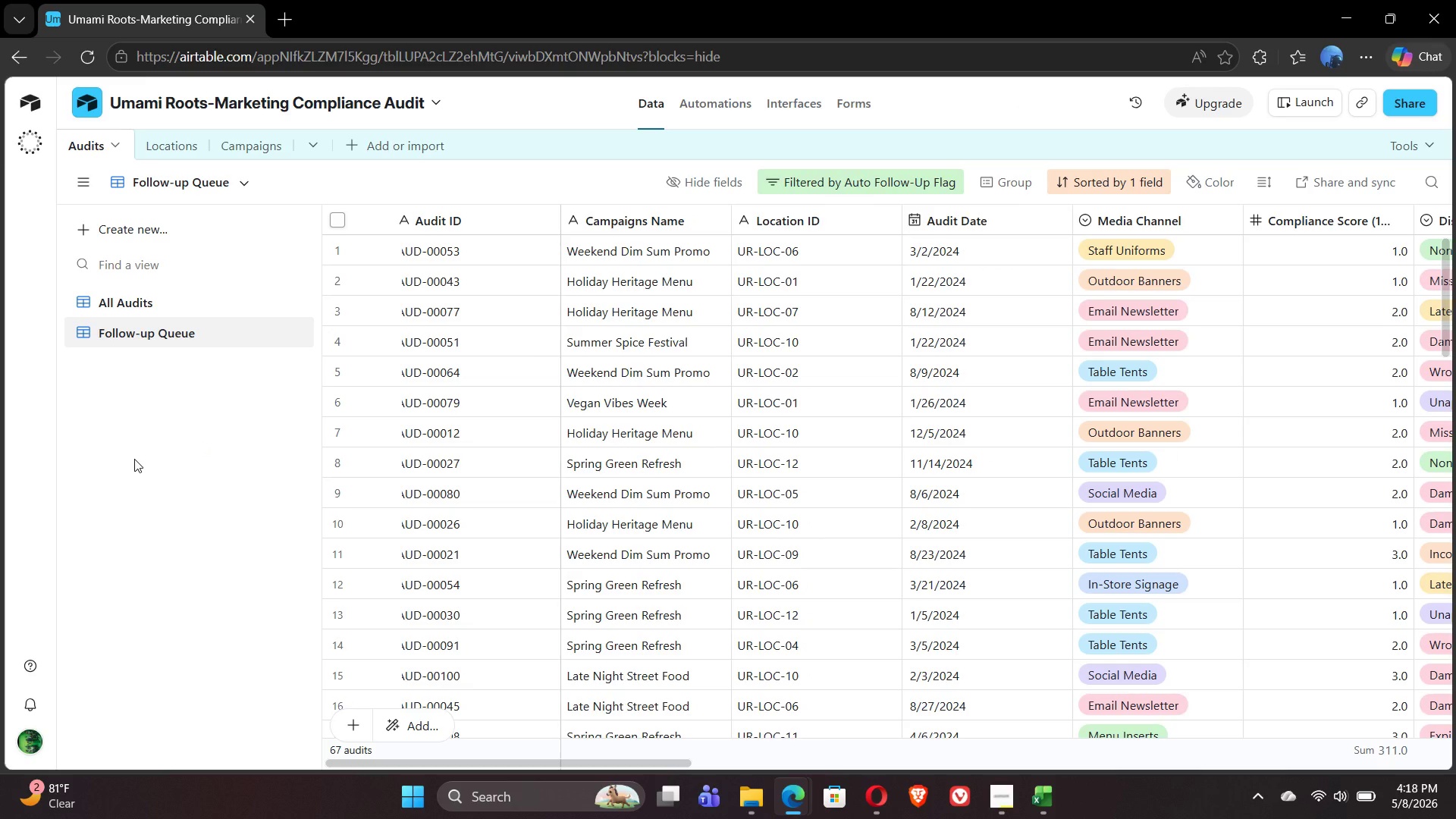 
left_click([689, 190])
 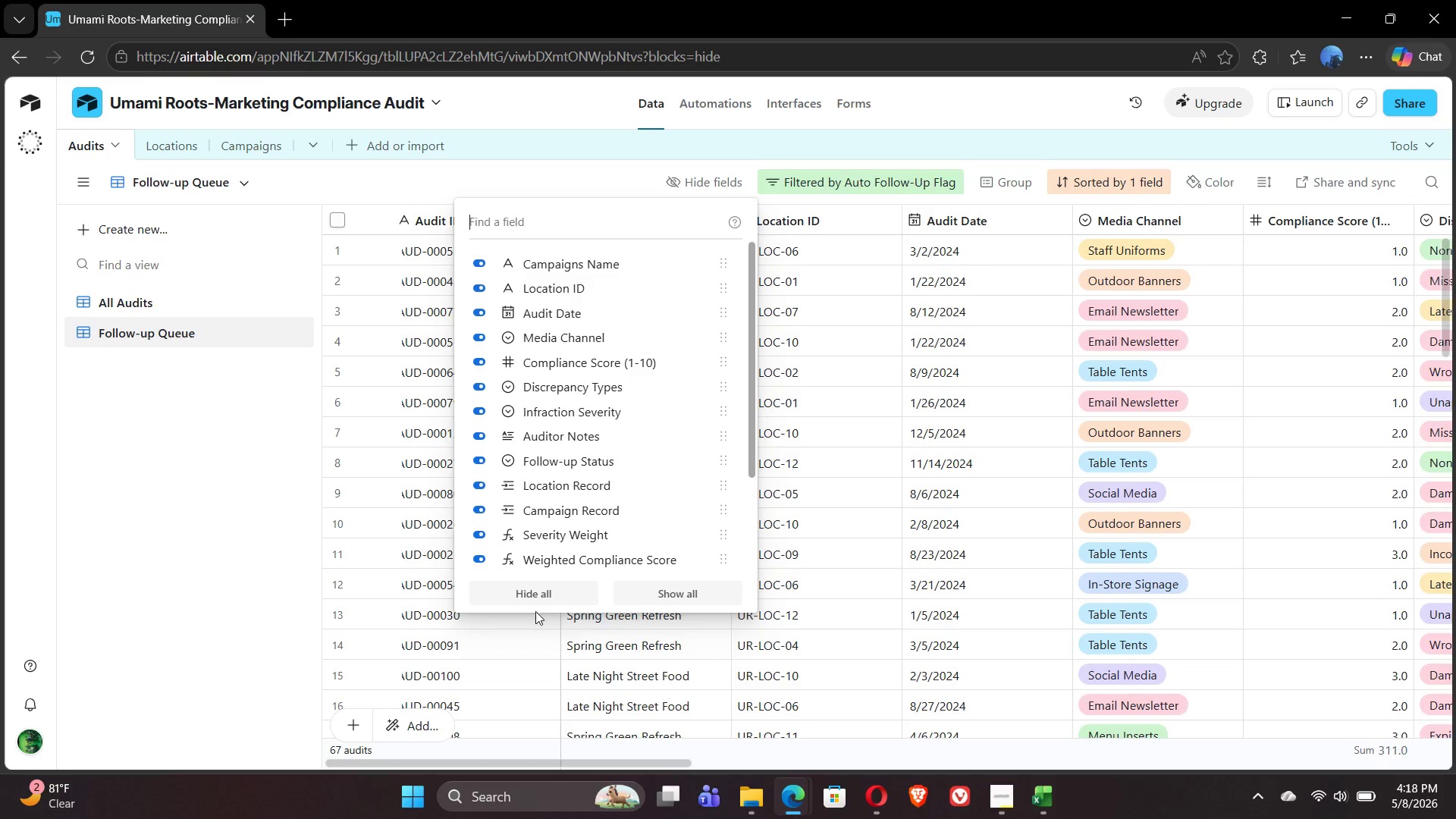 
left_click([538, 585])
 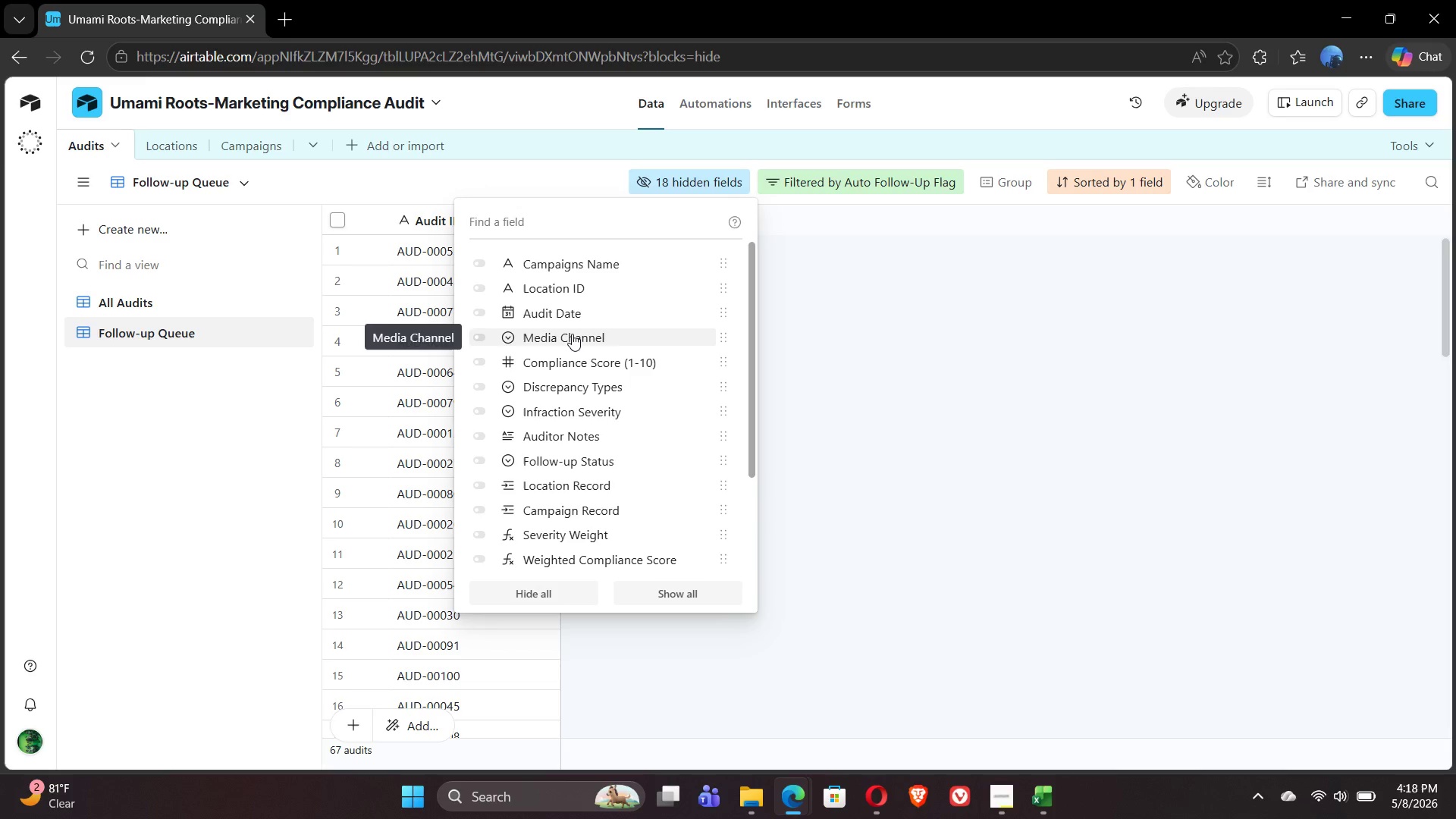 
wait(15.47)
 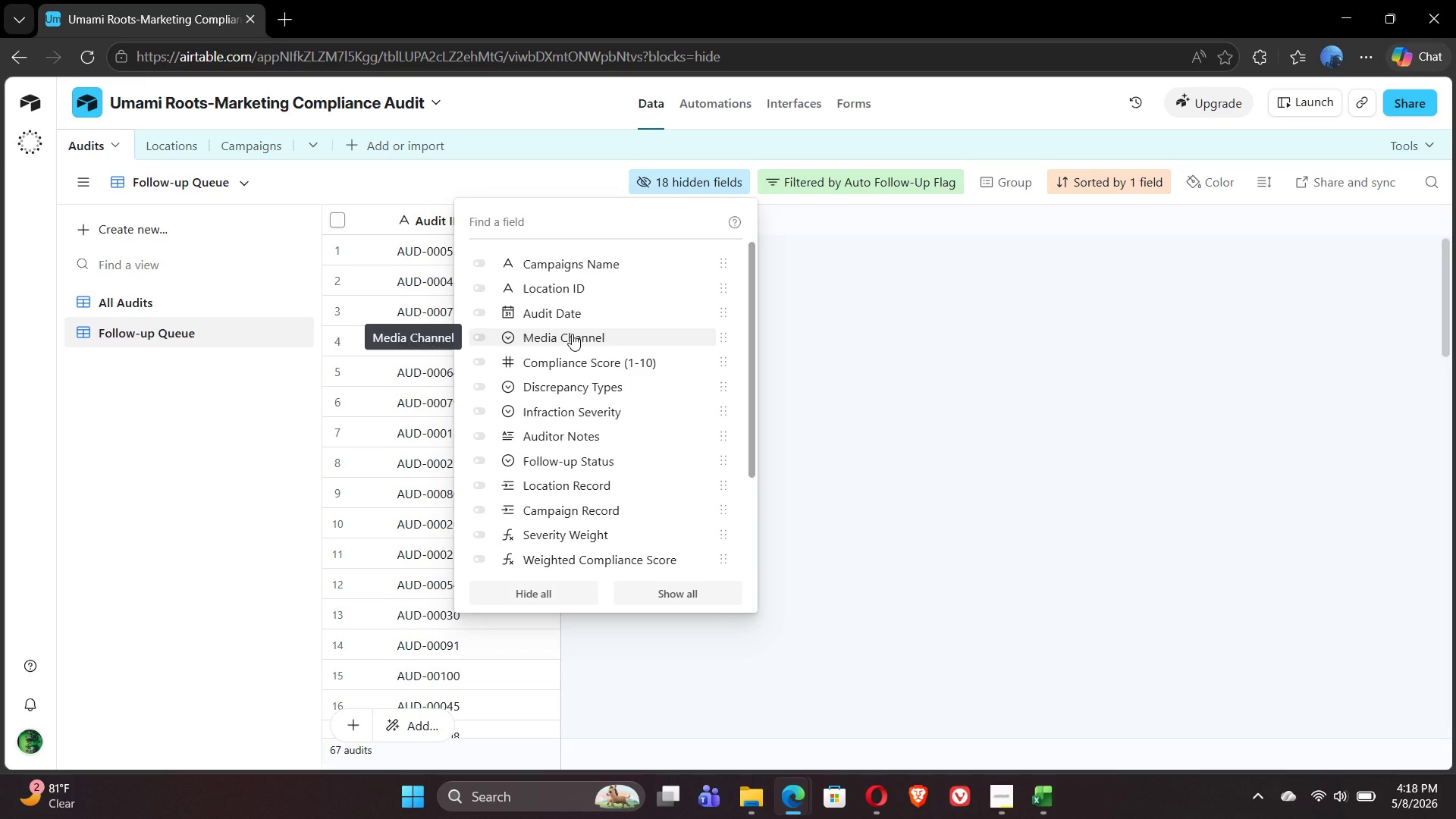 
left_click([483, 287])
 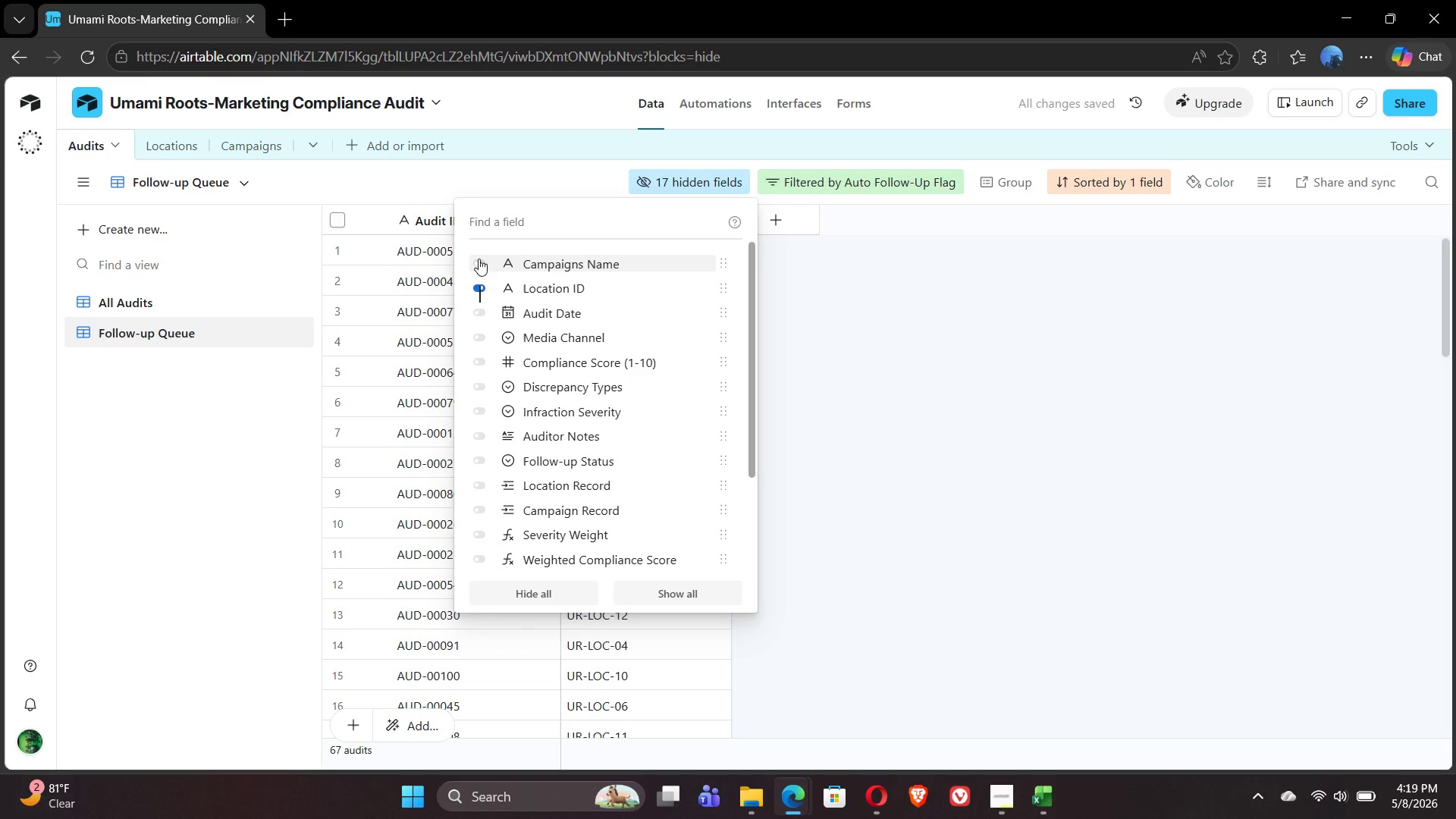 
left_click([482, 267])
 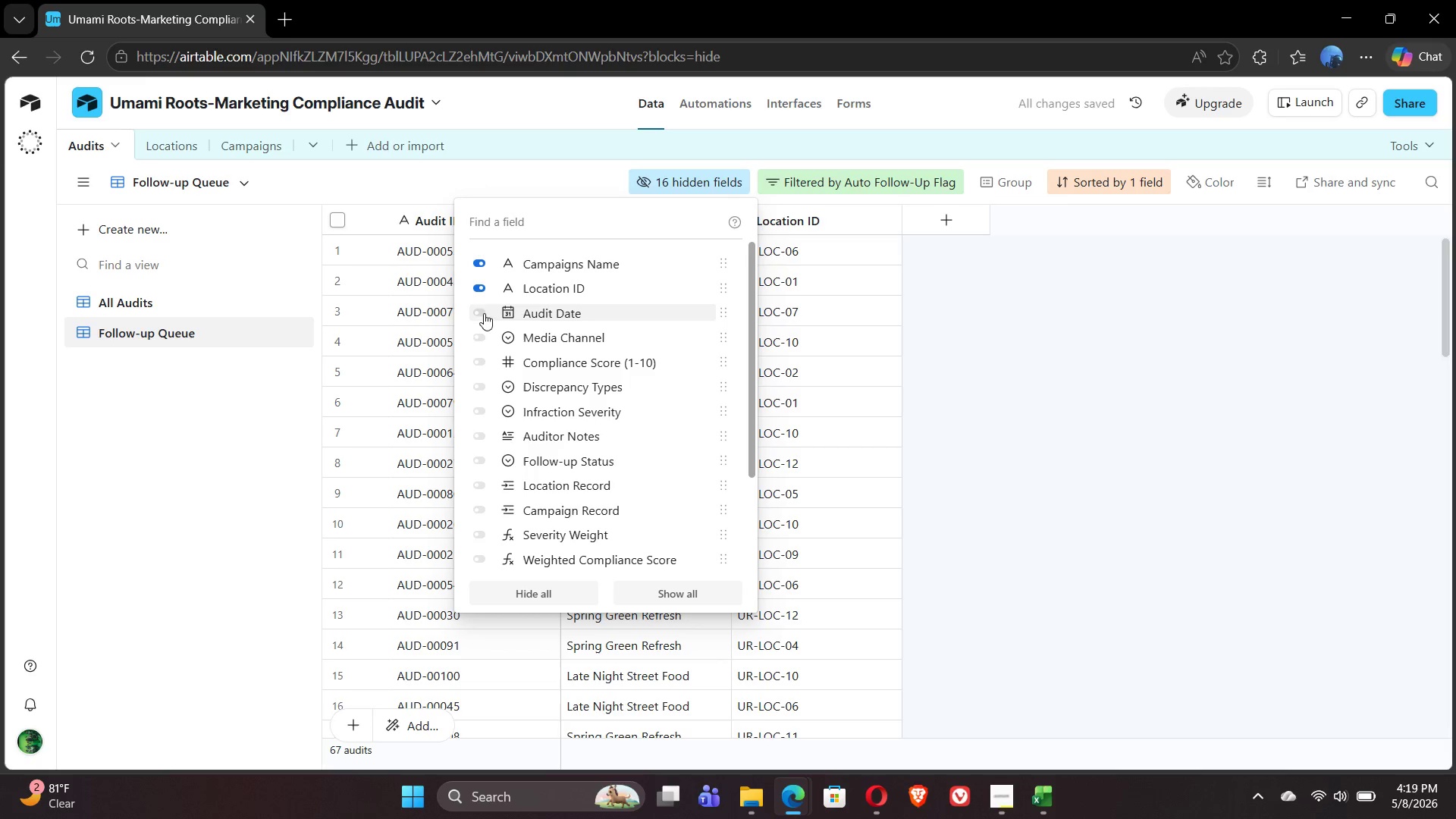 
wait(6.88)
 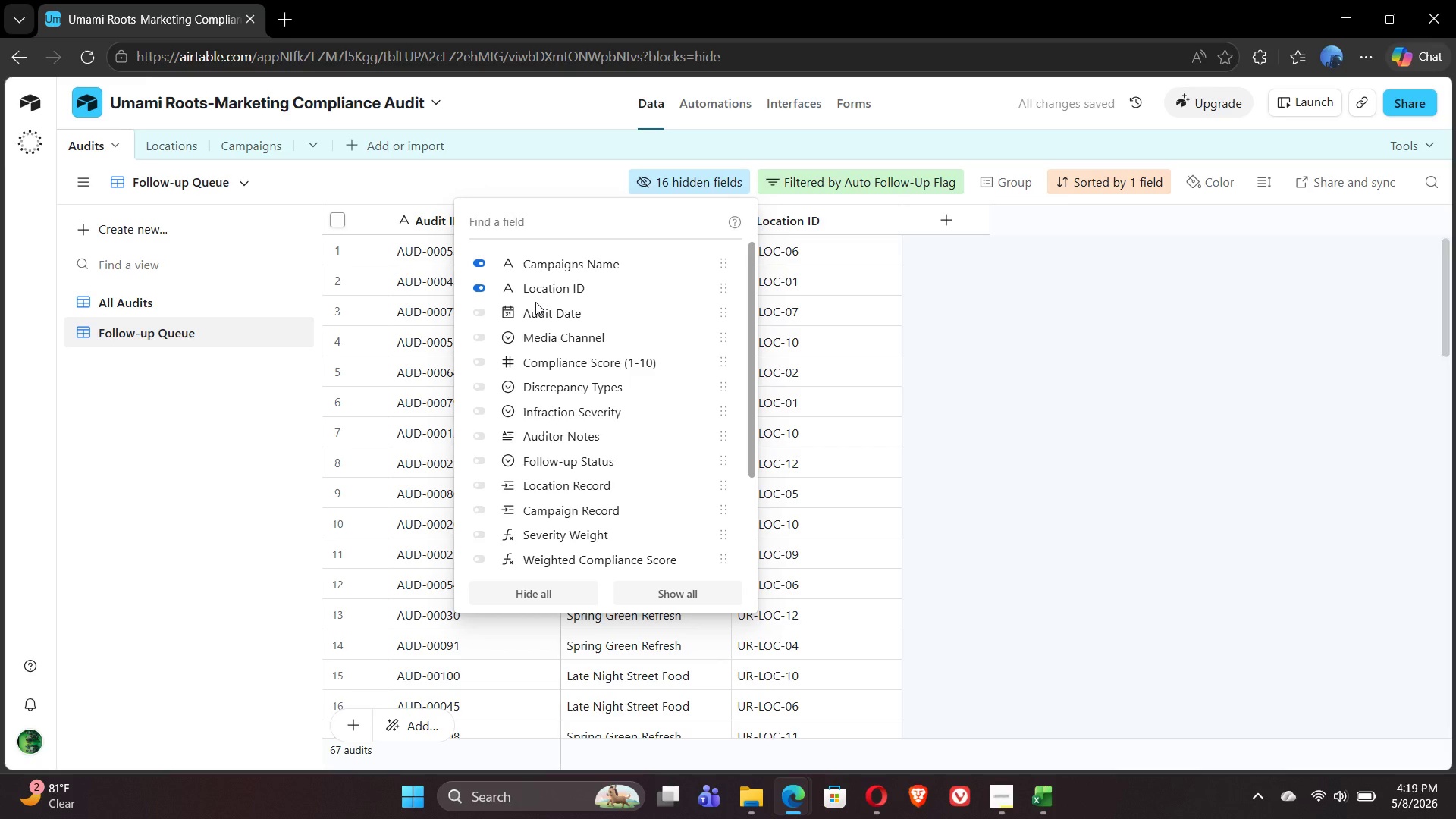 
left_click([481, 315])
 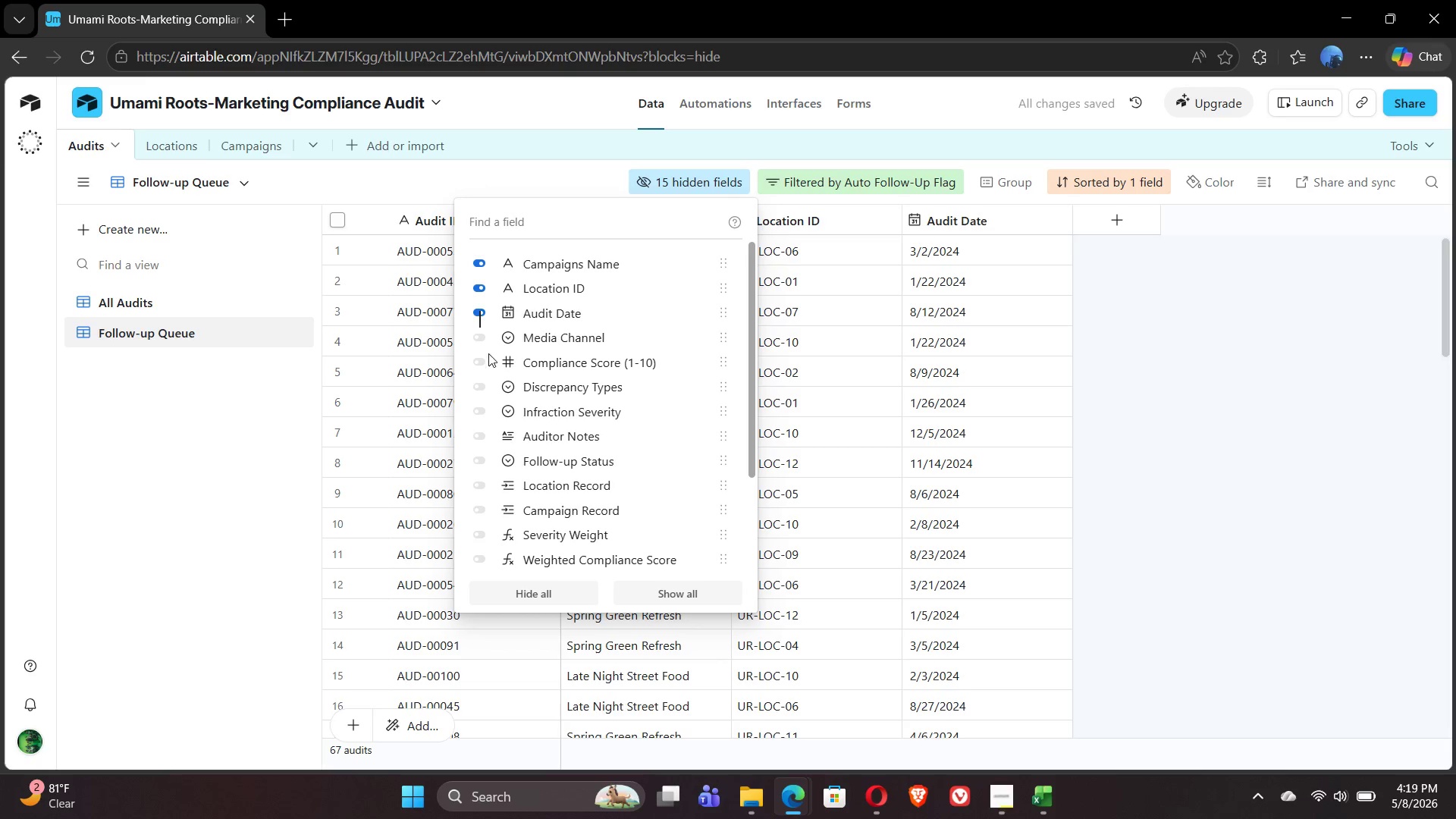 
left_click([482, 334])
 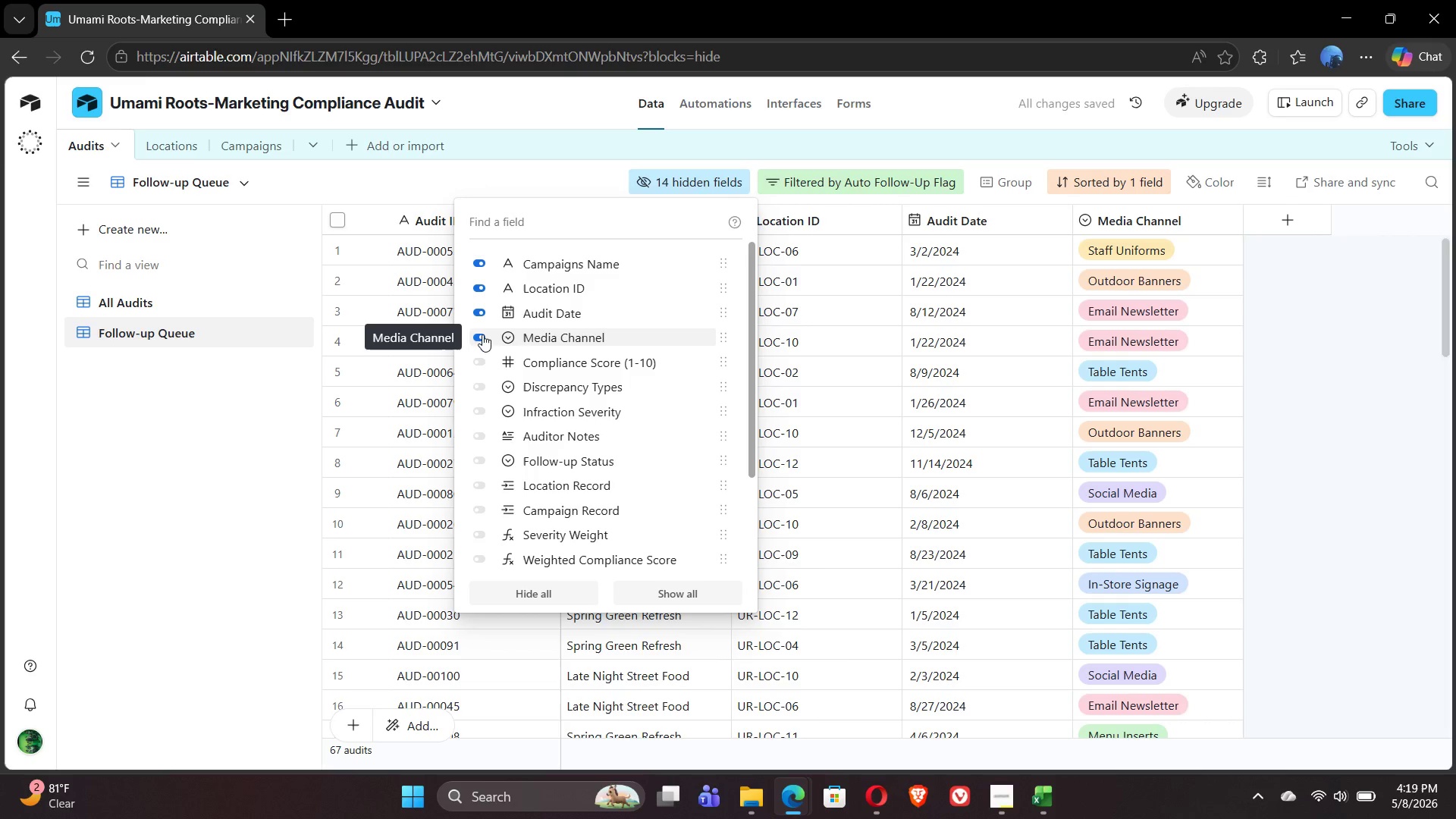 
wait(6.75)
 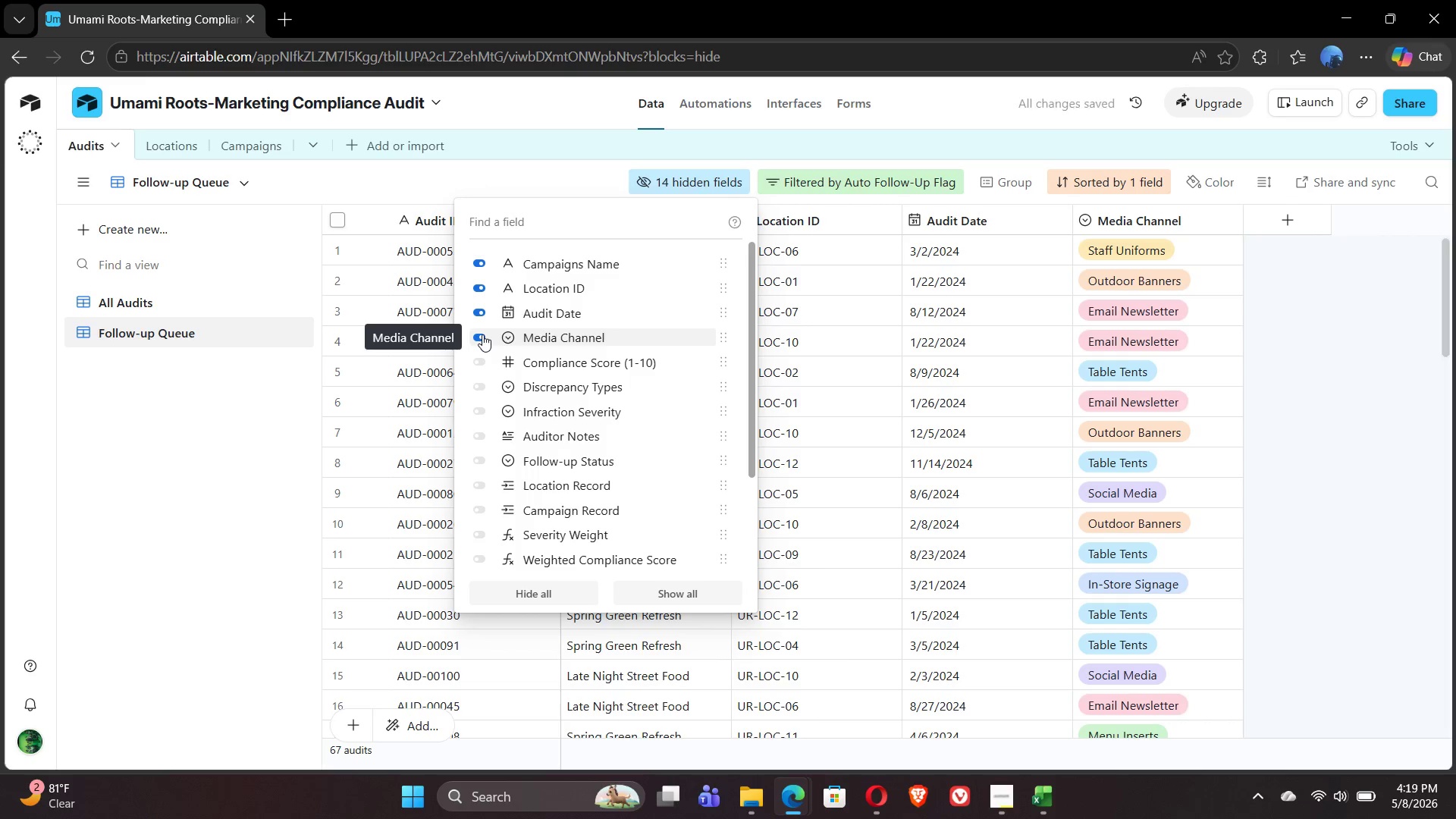 
left_click([481, 362])
 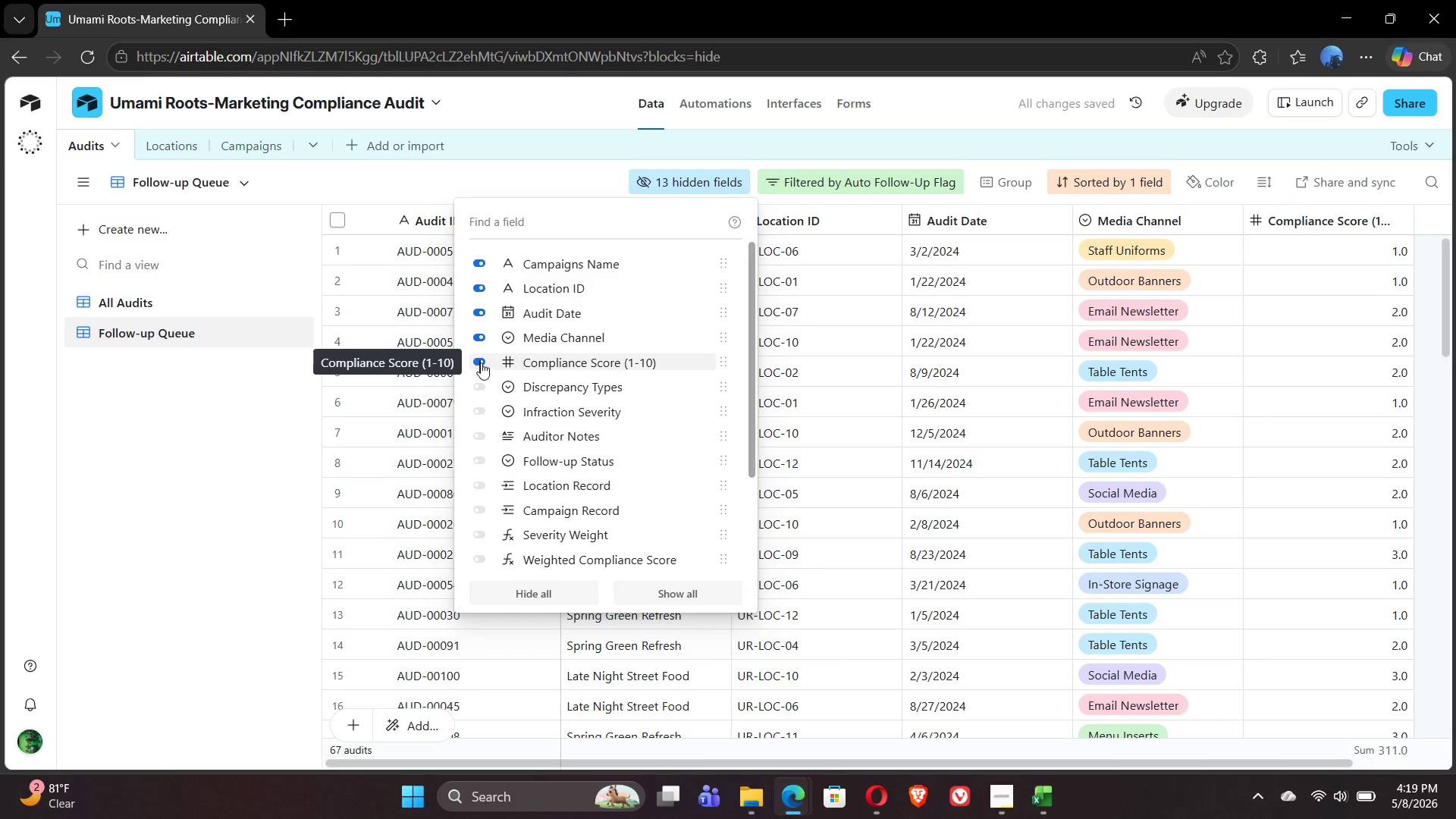 
mouse_move([483, 414])
 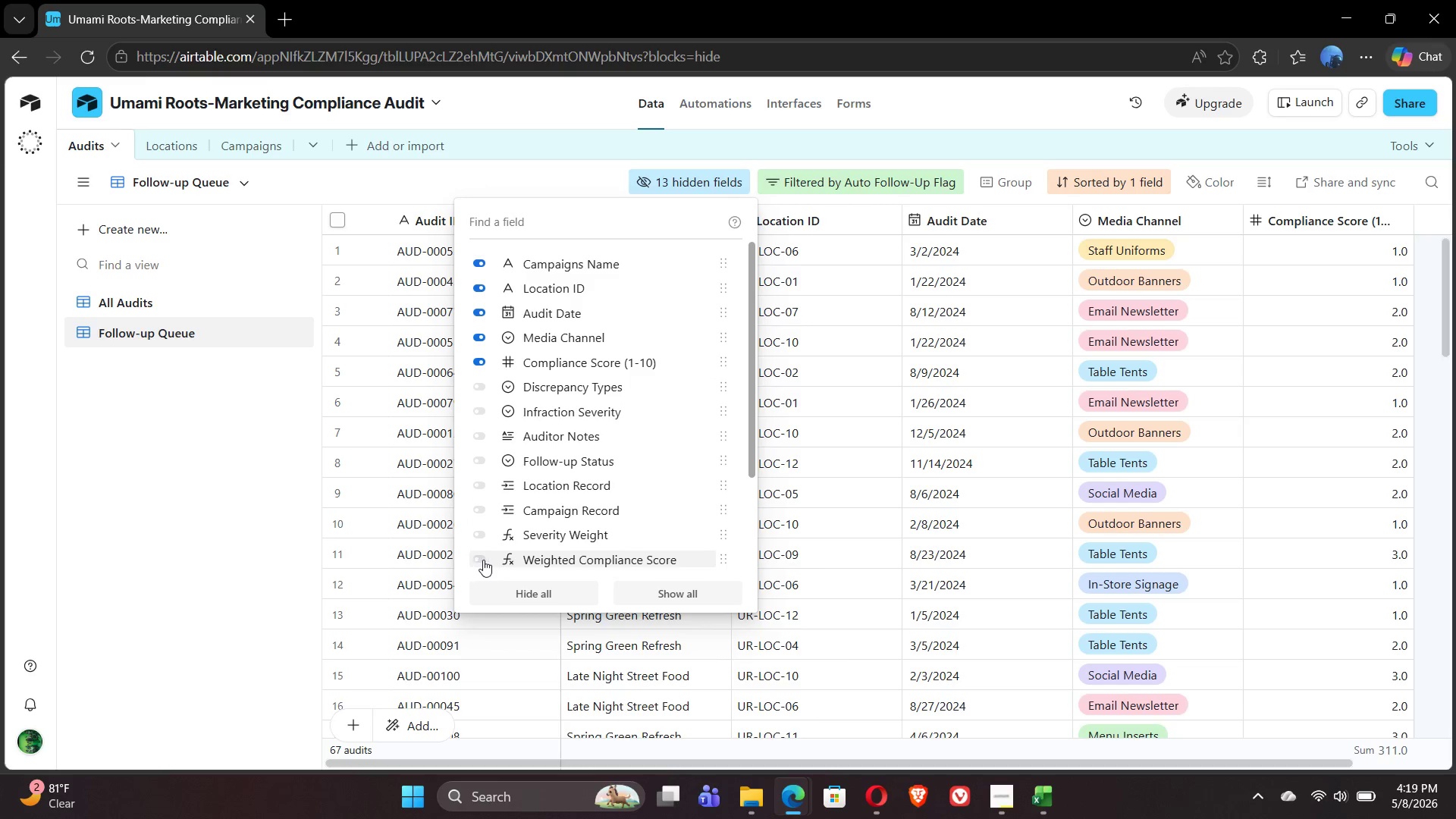 
left_click([485, 560])
 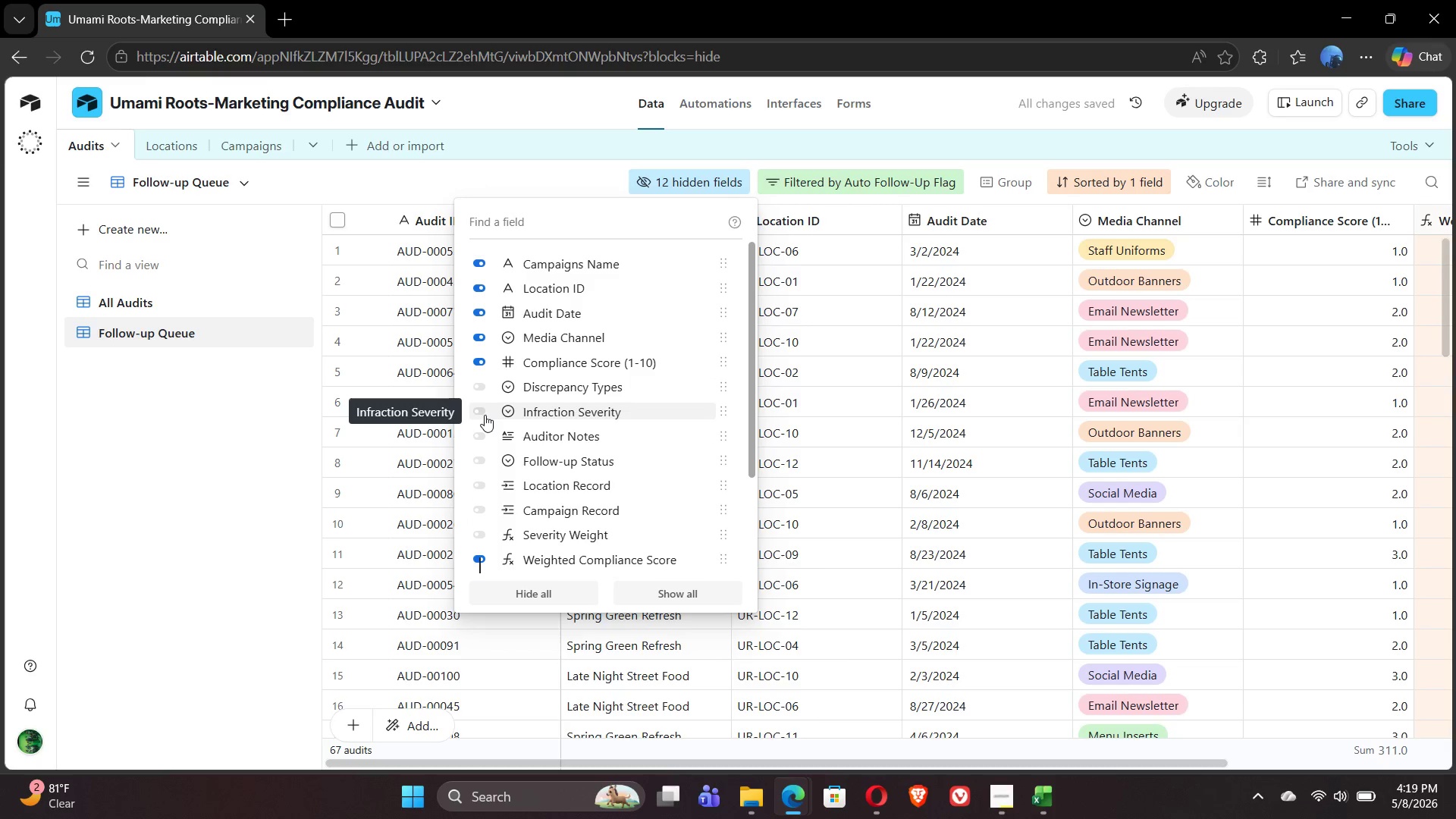 
wait(7.14)
 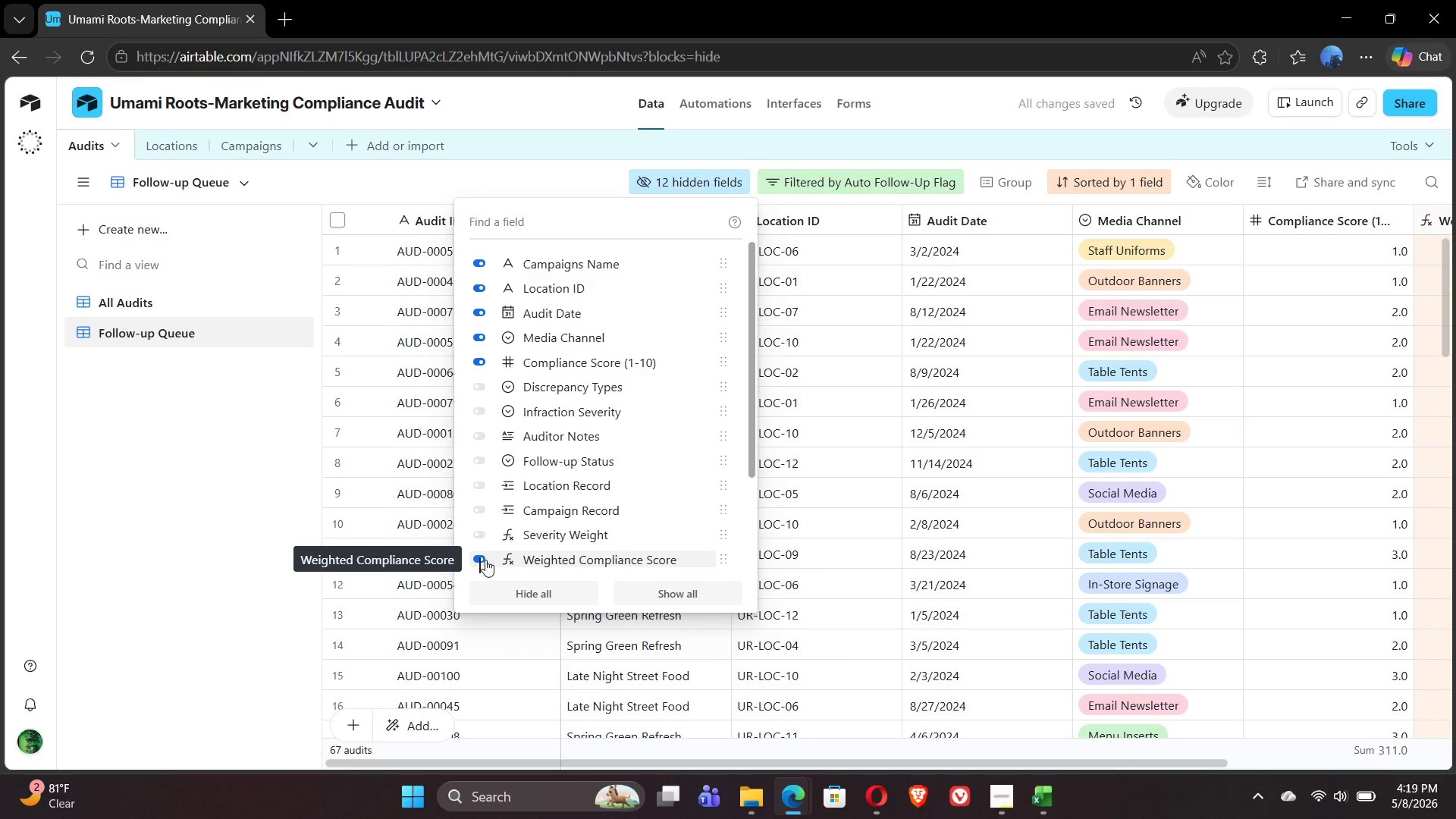 
left_click([482, 410])
 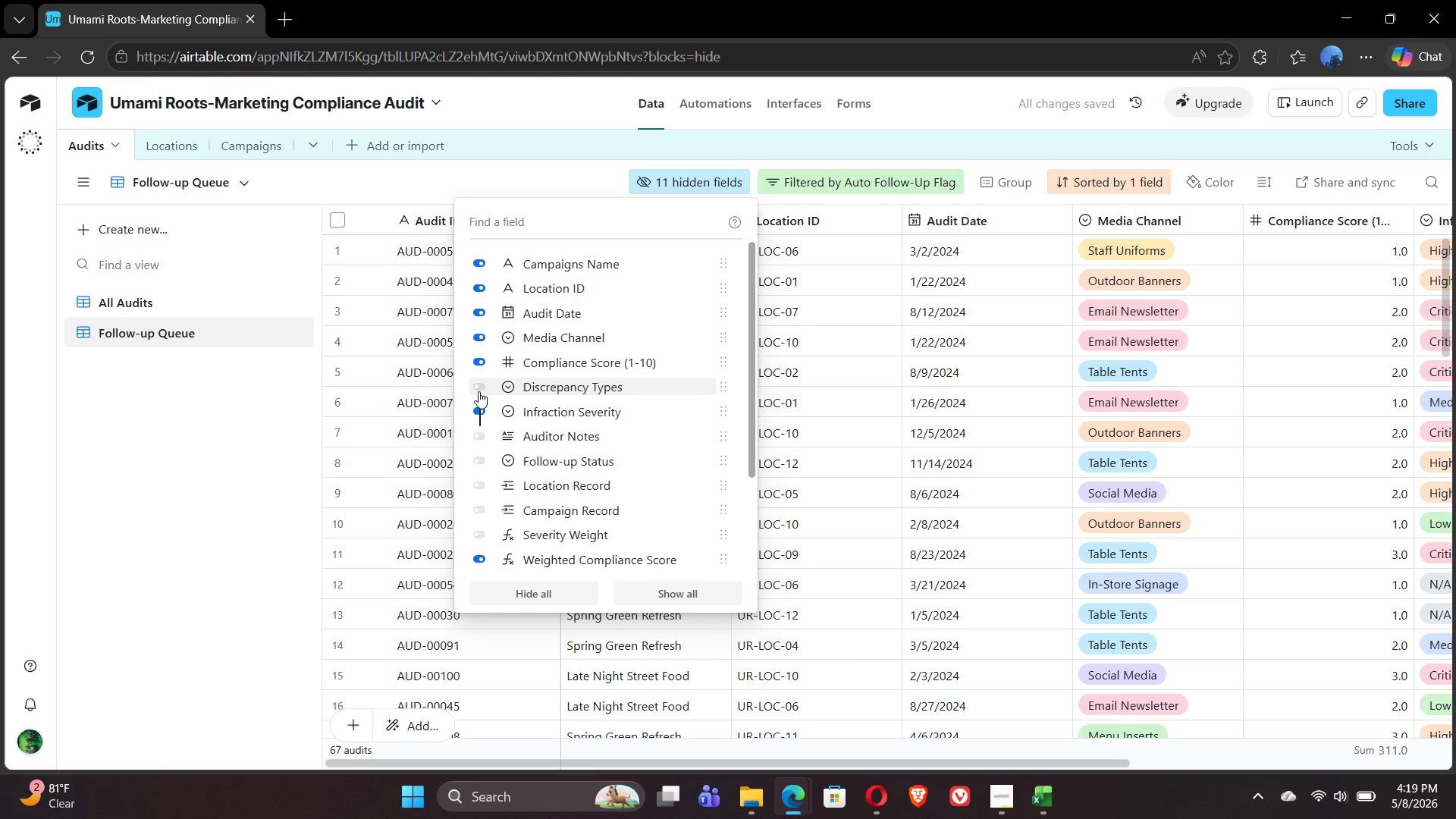 
wait(6.19)
 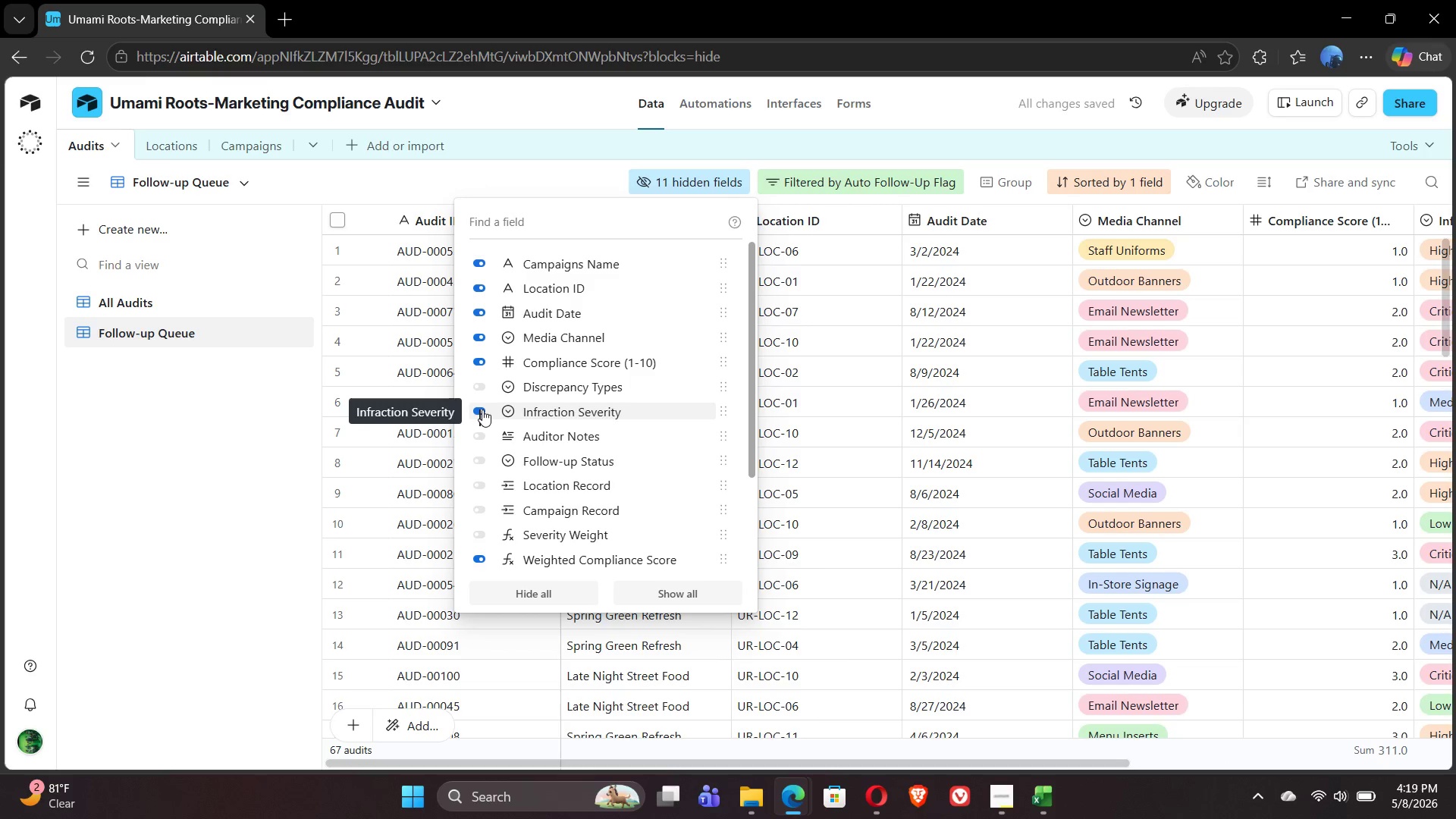 
left_click([479, 391])
 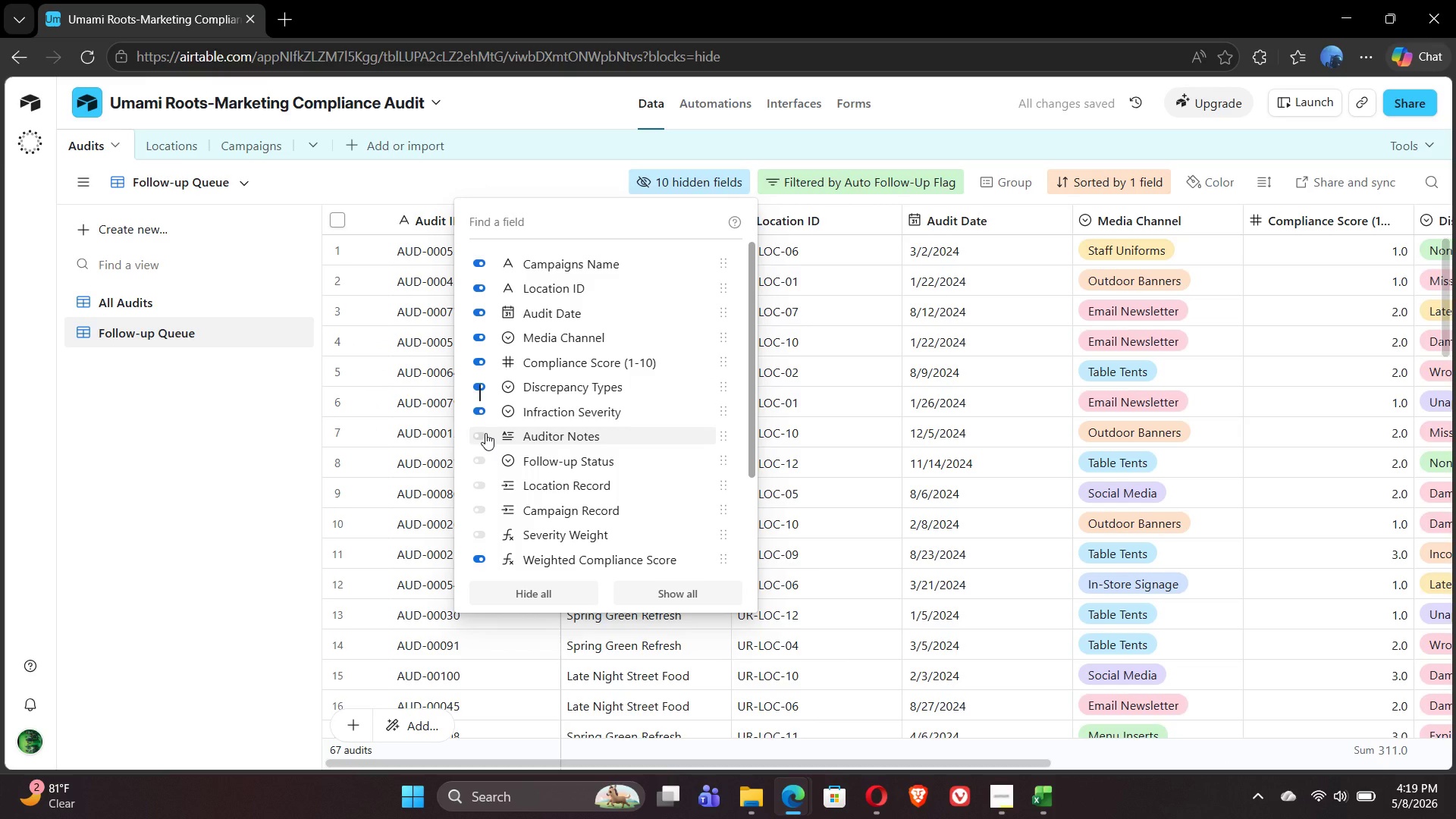 
left_click([485, 433])
 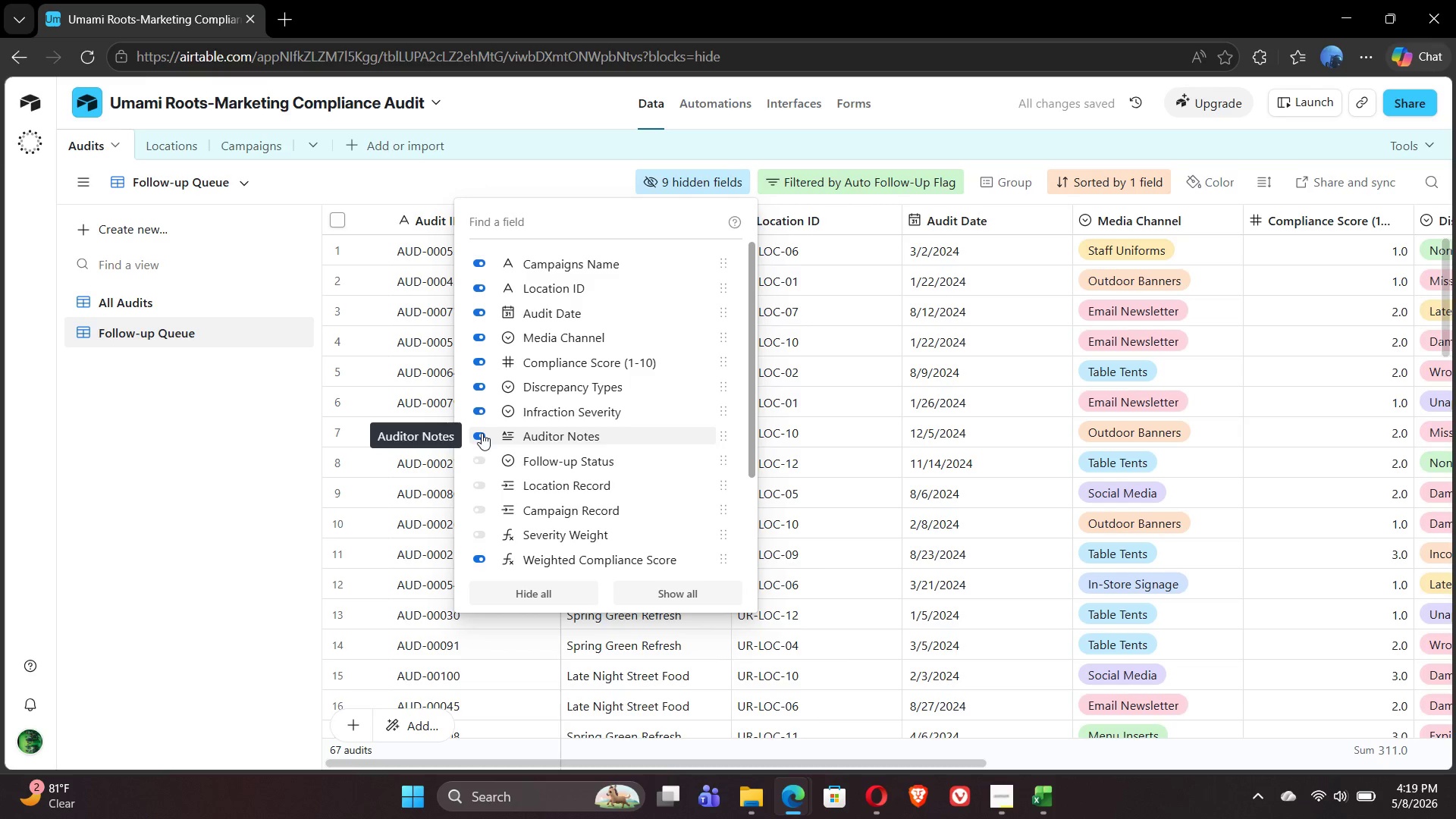 
left_click([220, 506])
 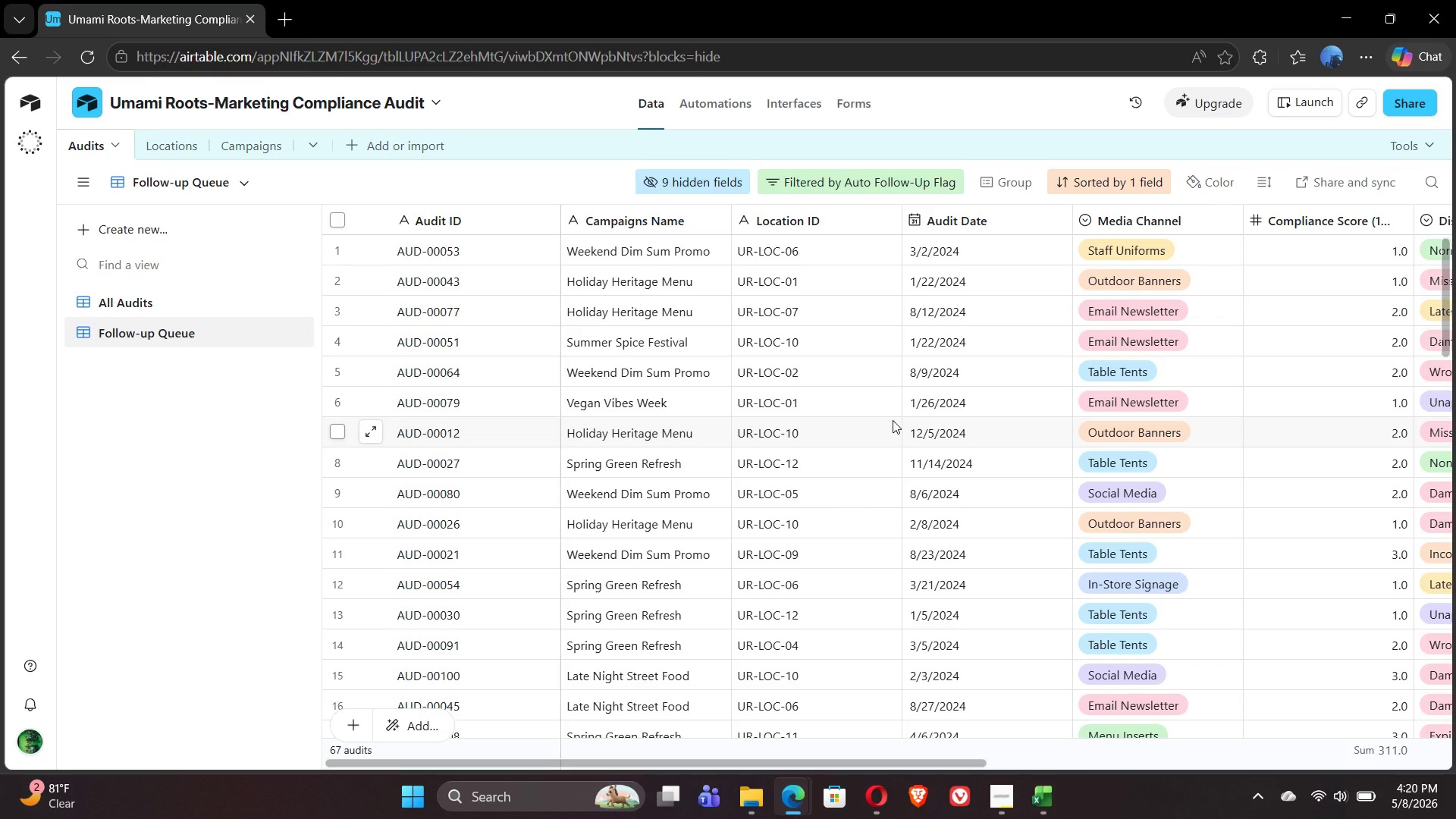 
wait(57.5)
 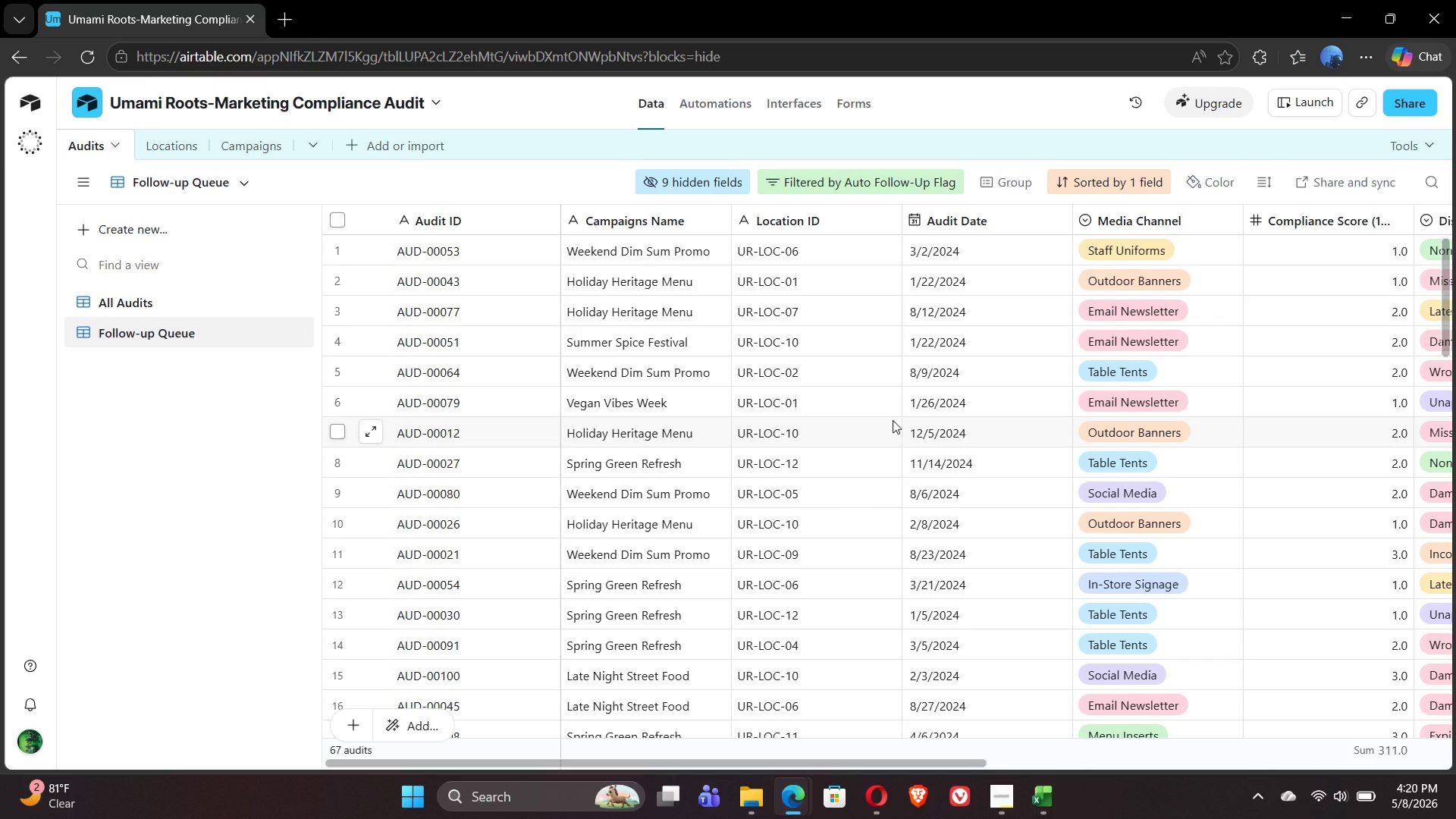 
left_click([196, 233])
 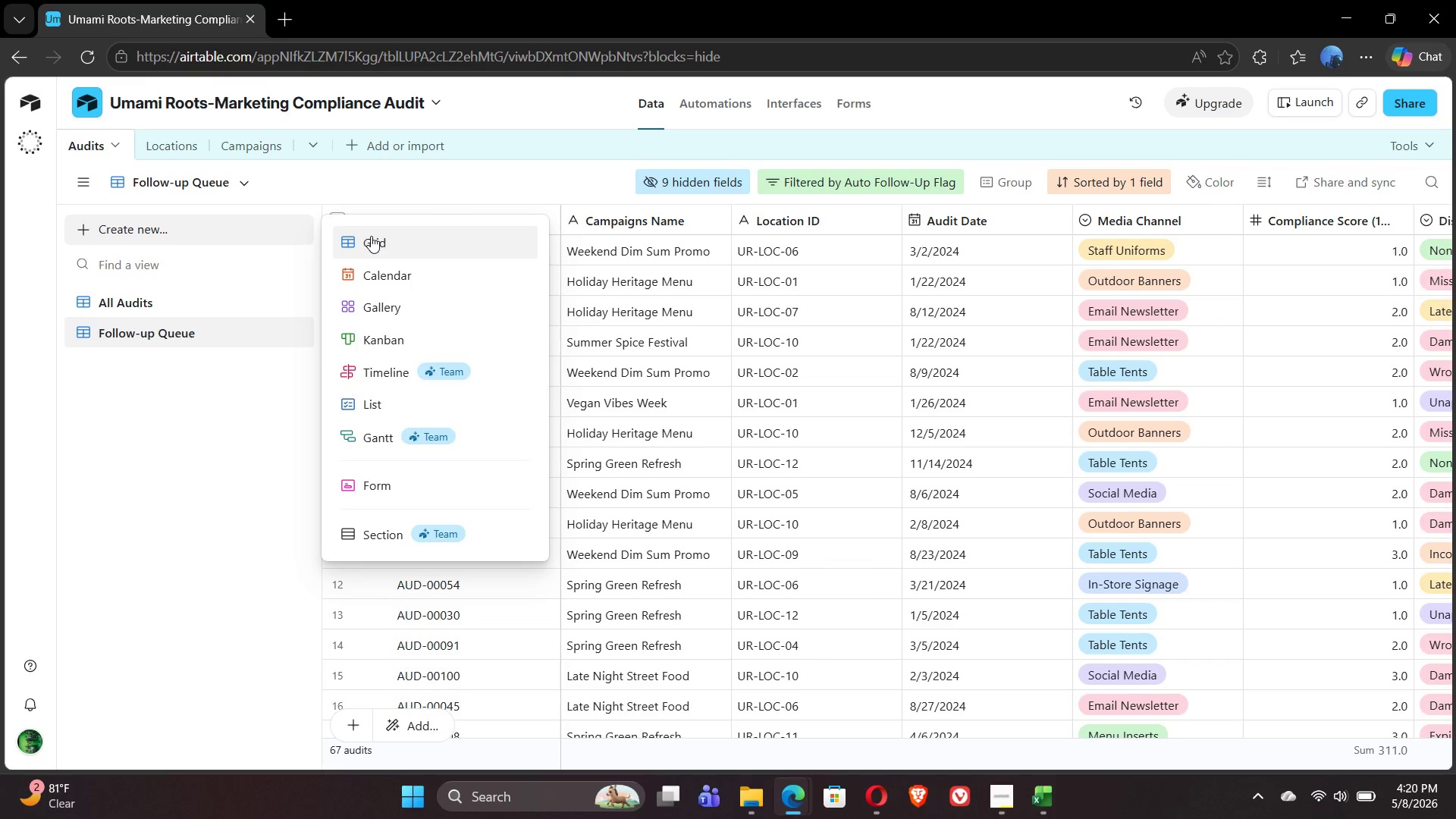 
left_click([372, 239])
 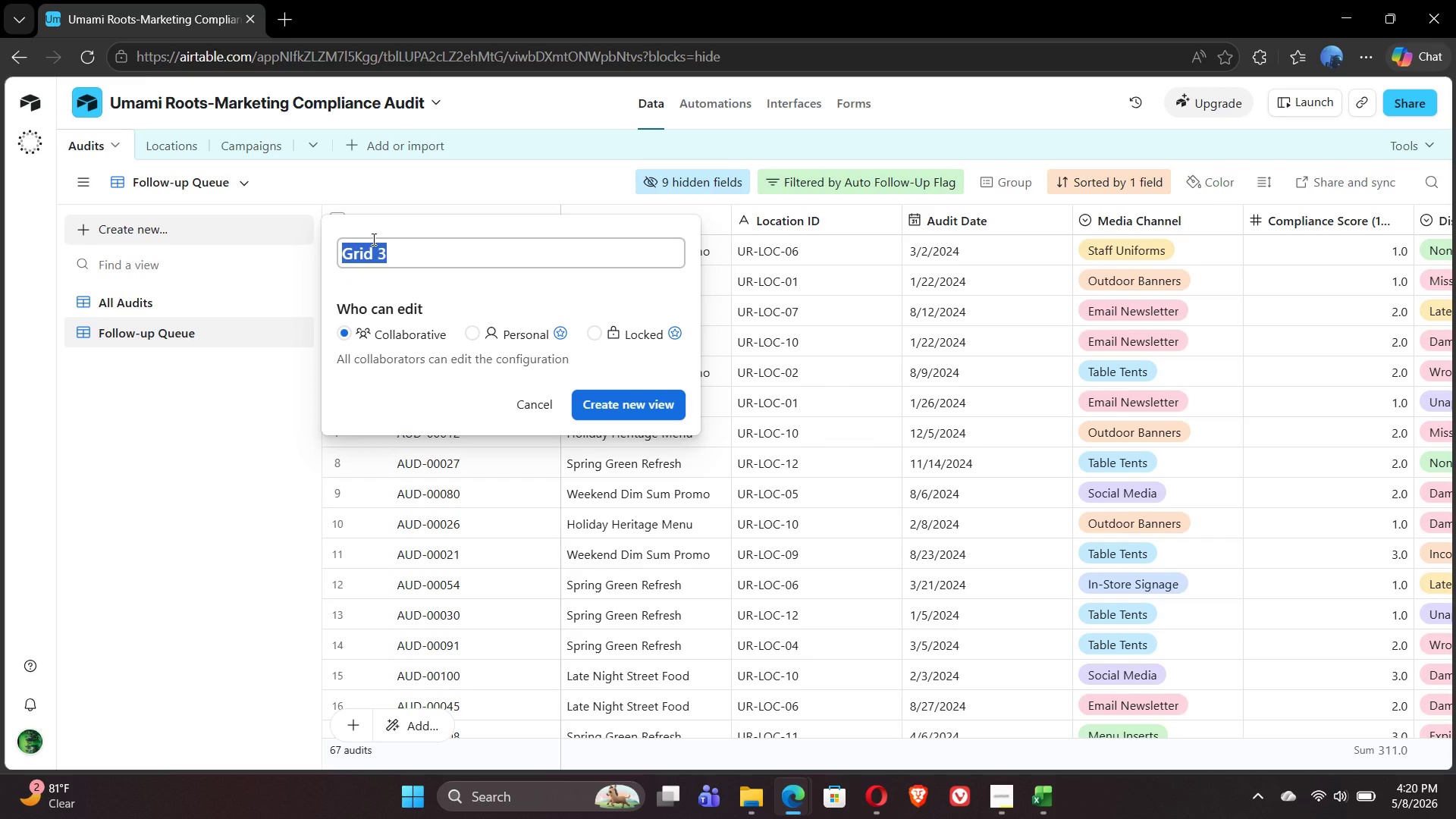 
type(Critical )
 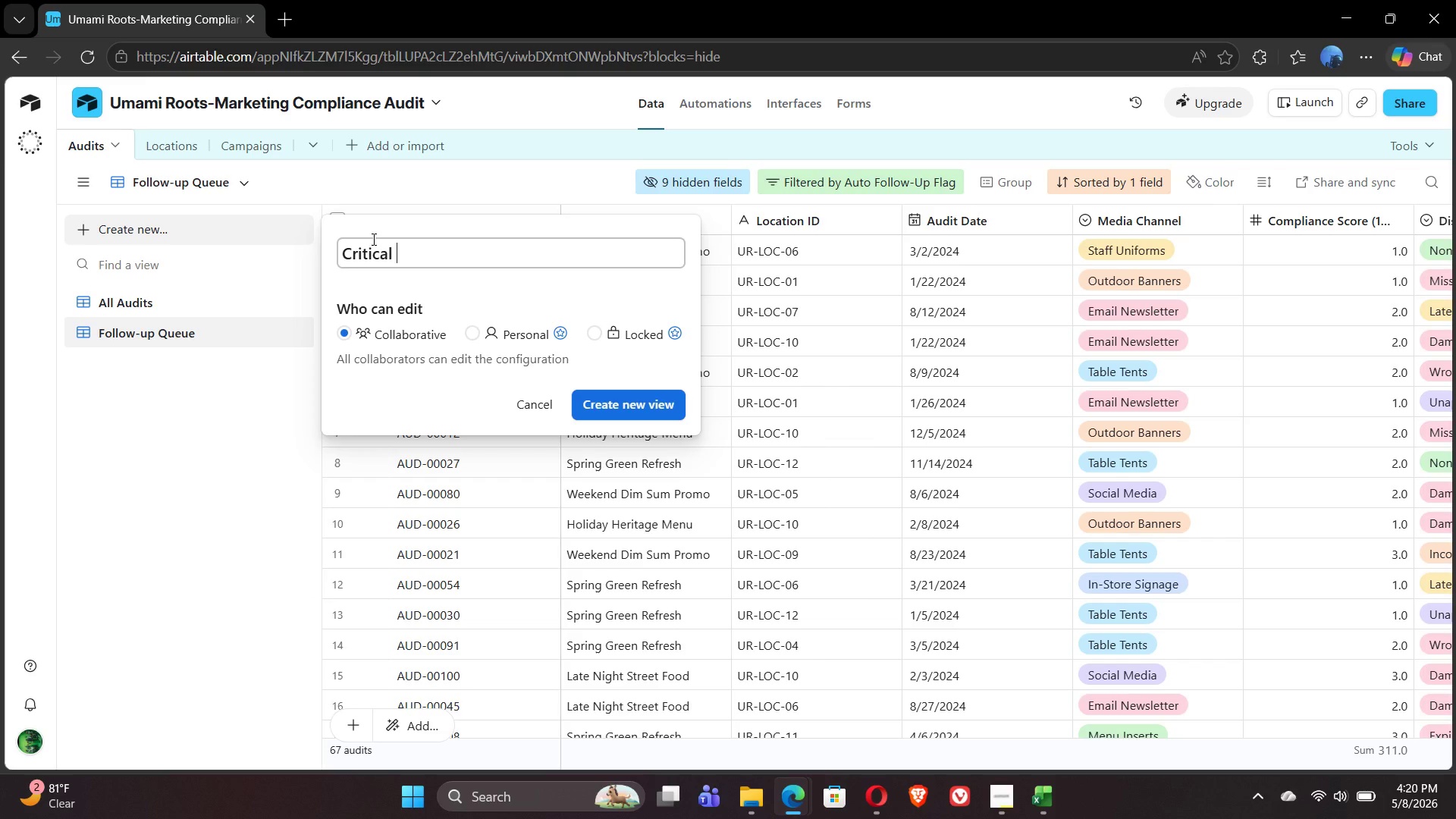 
type(Infractions)
 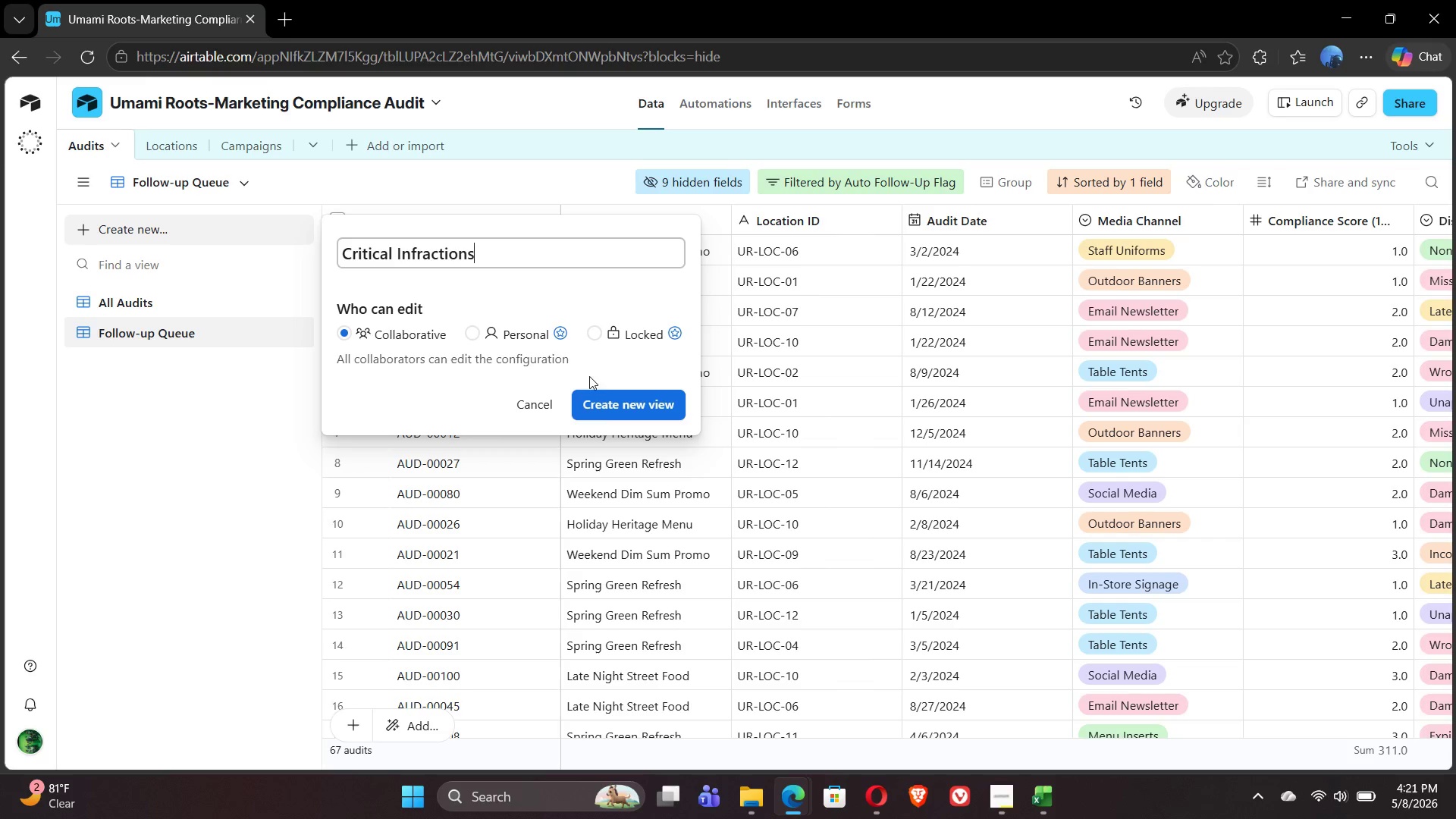 
left_click([602, 415])
 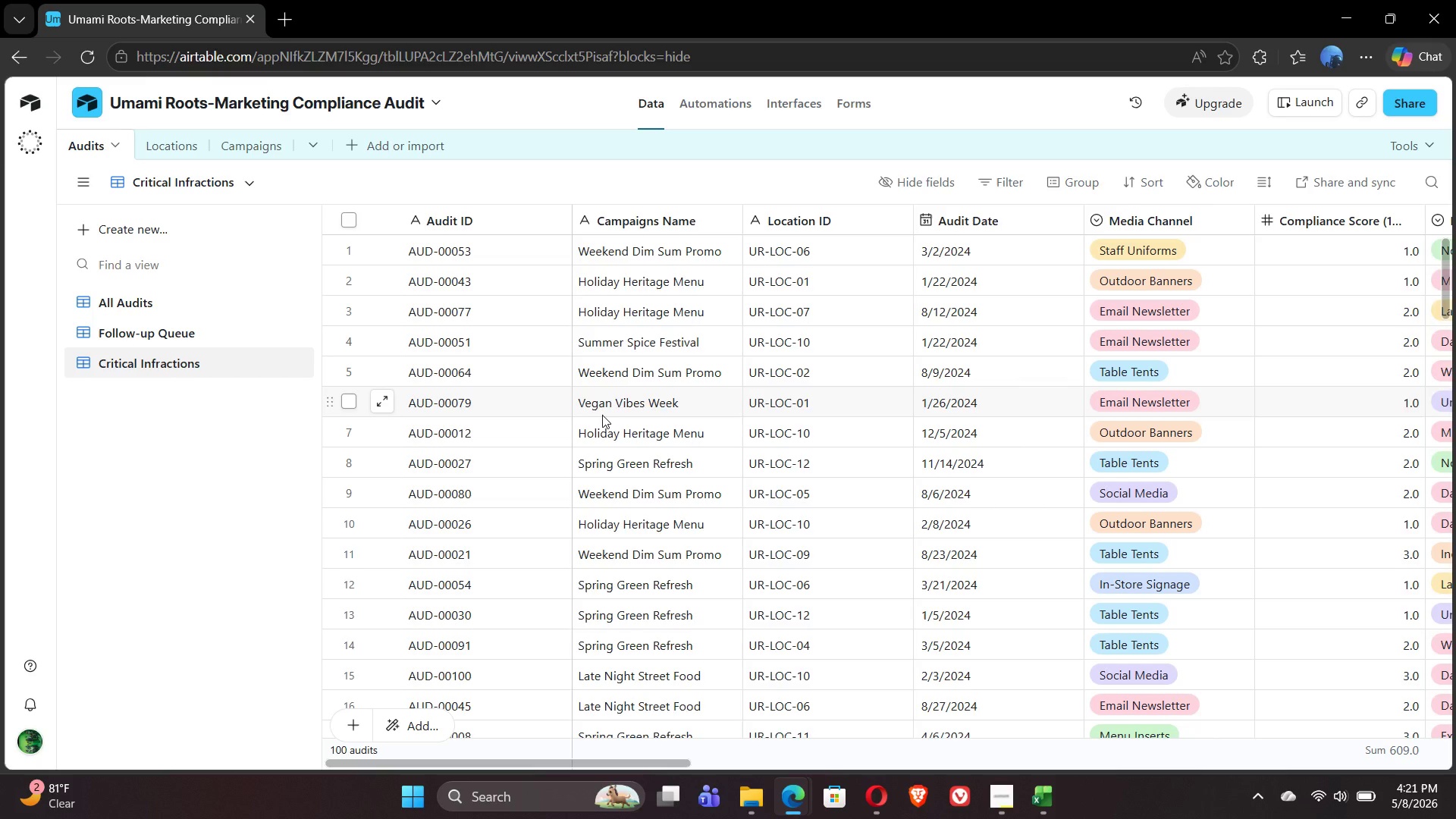 
wait(14.5)
 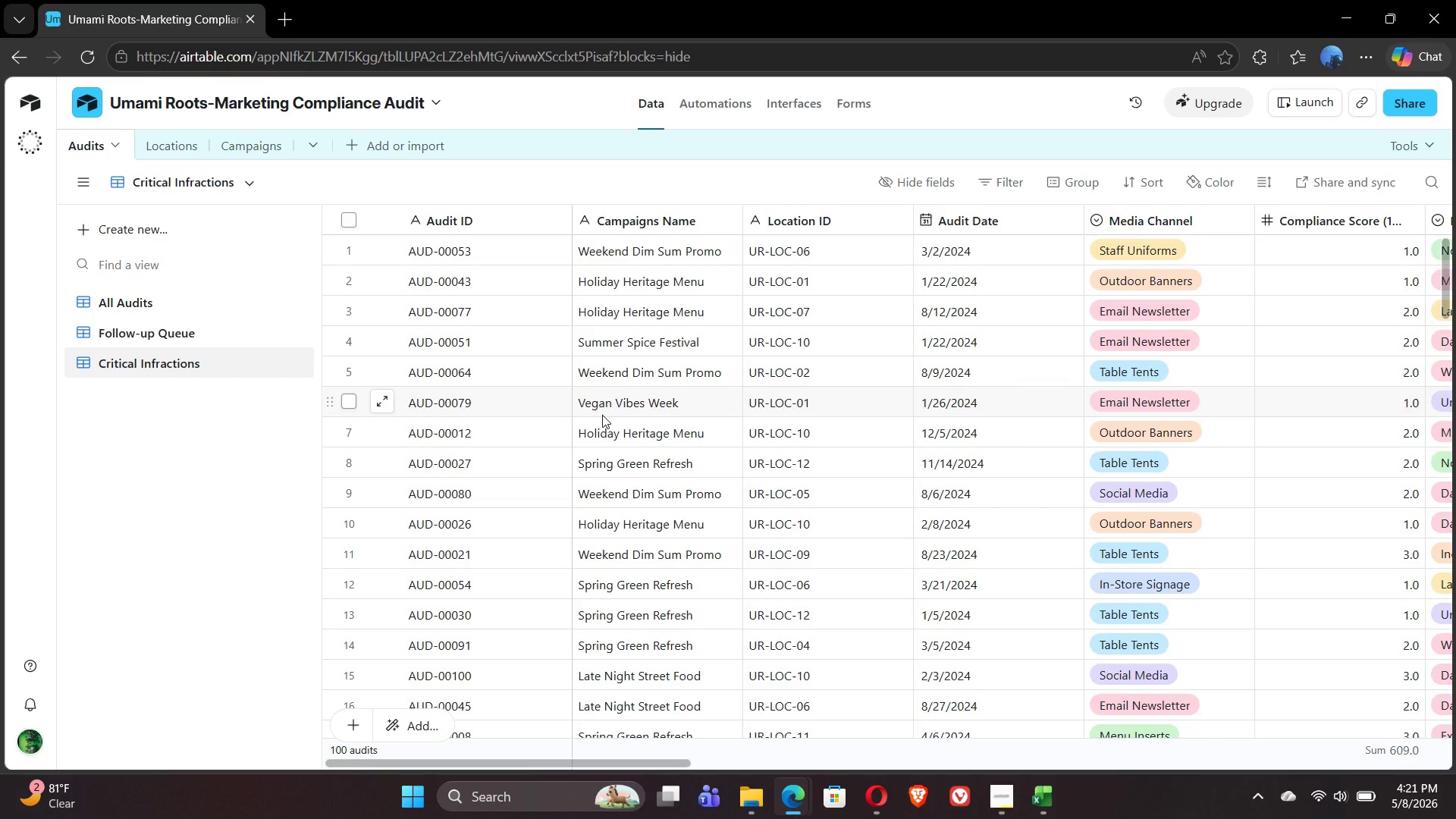 
left_click([1003, 187])
 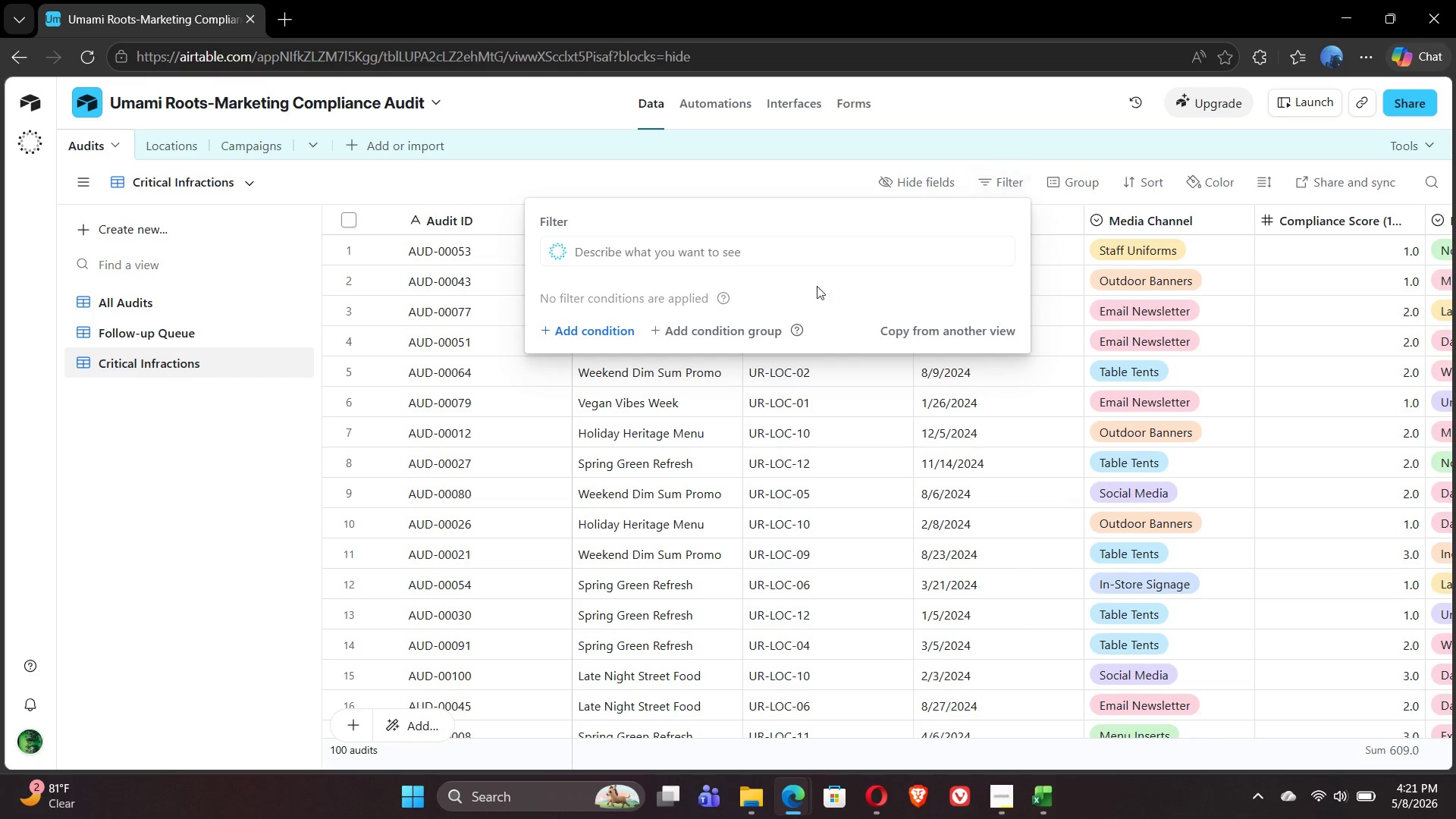 
left_click([595, 334])
 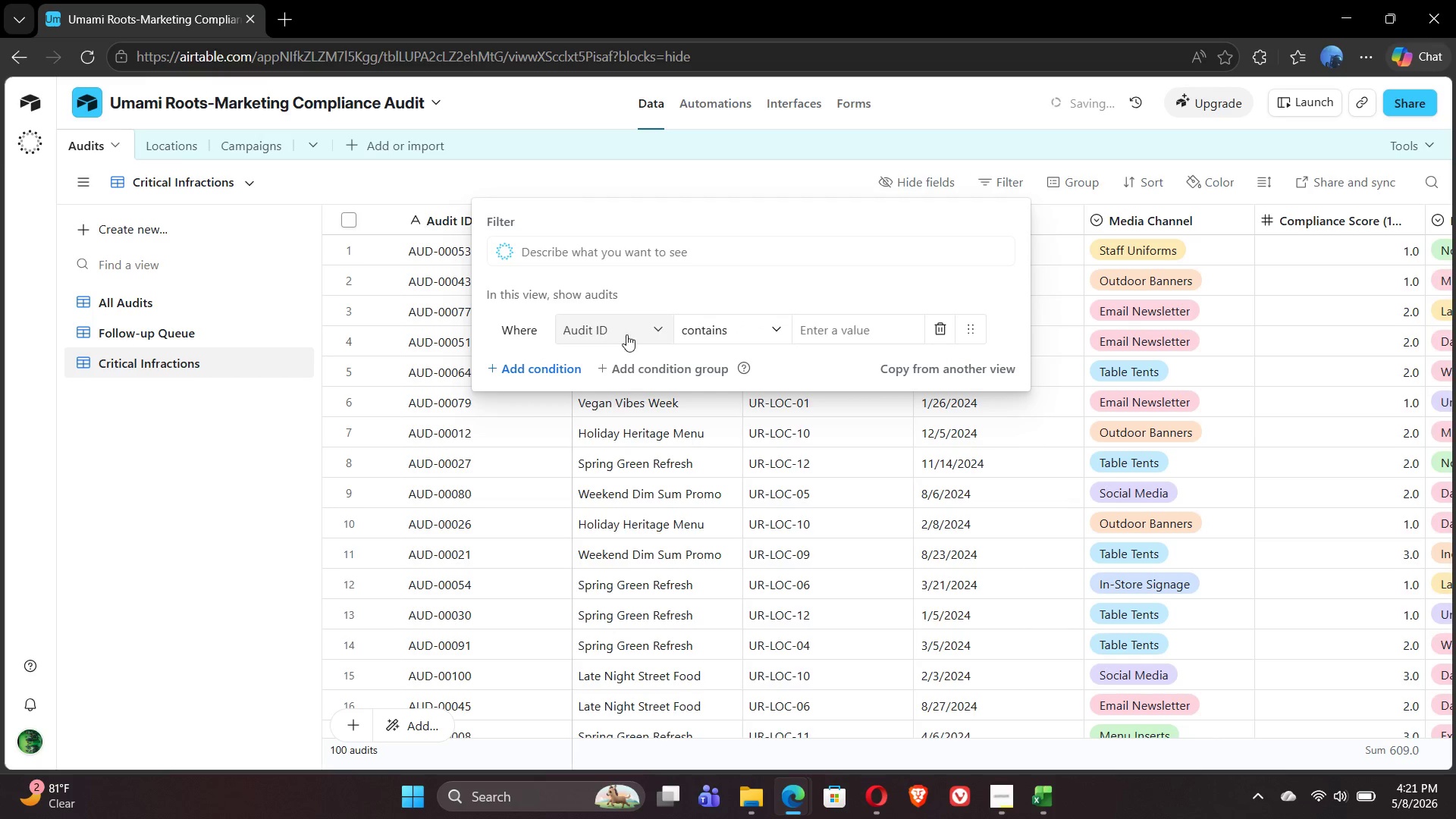 
left_click([628, 334])
 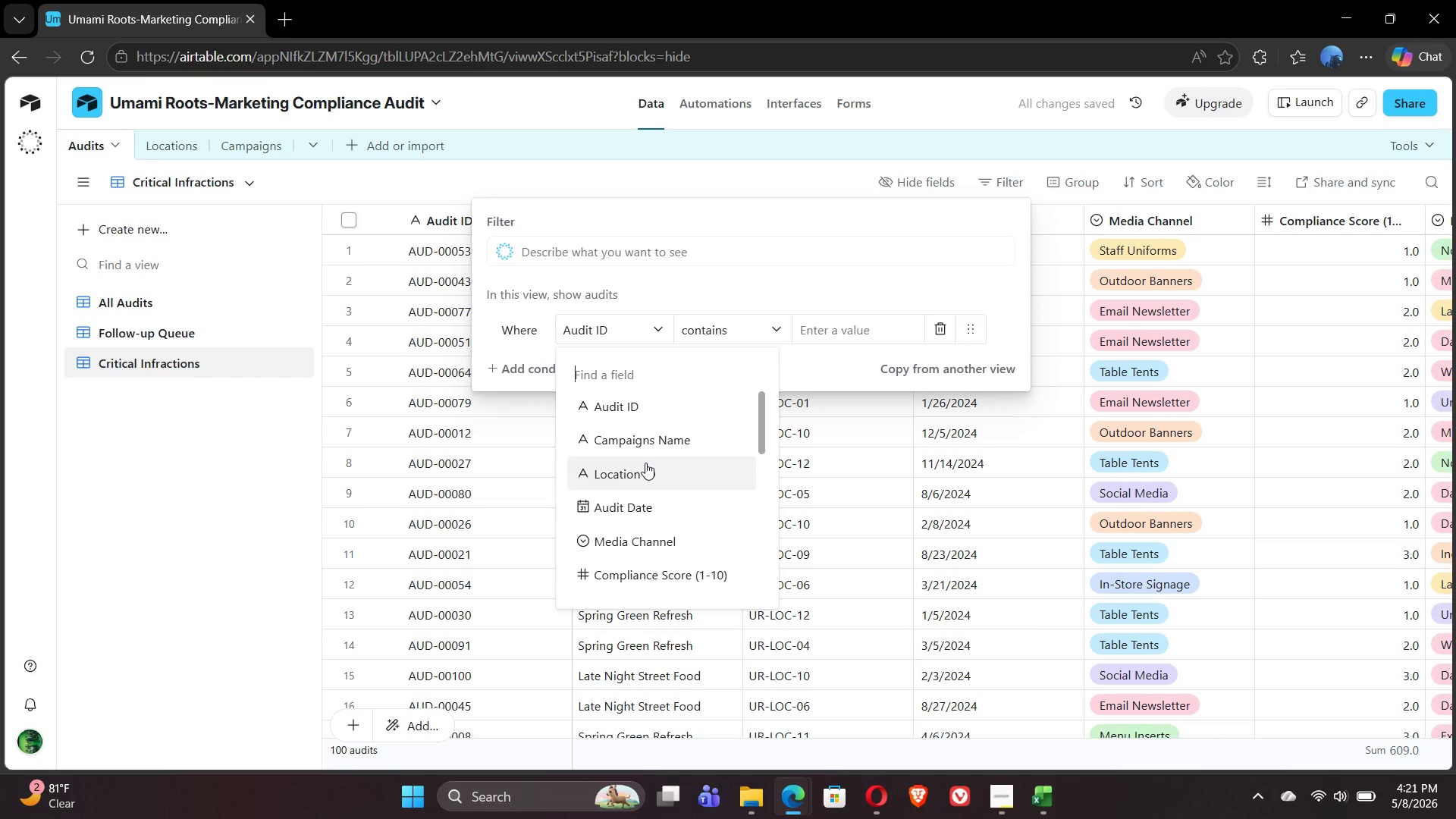 
mouse_move([659, 460])
 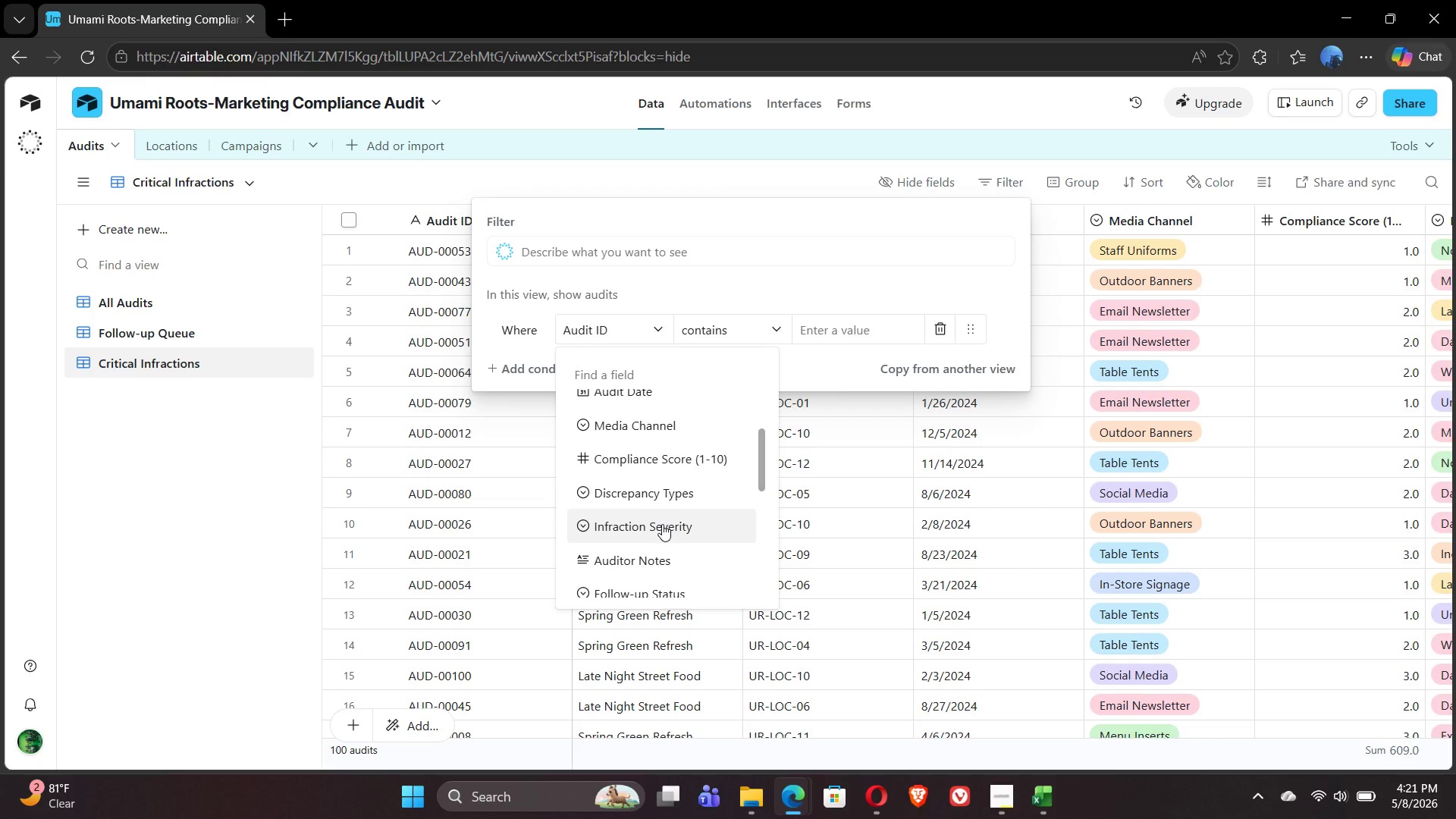 
left_click([662, 524])
 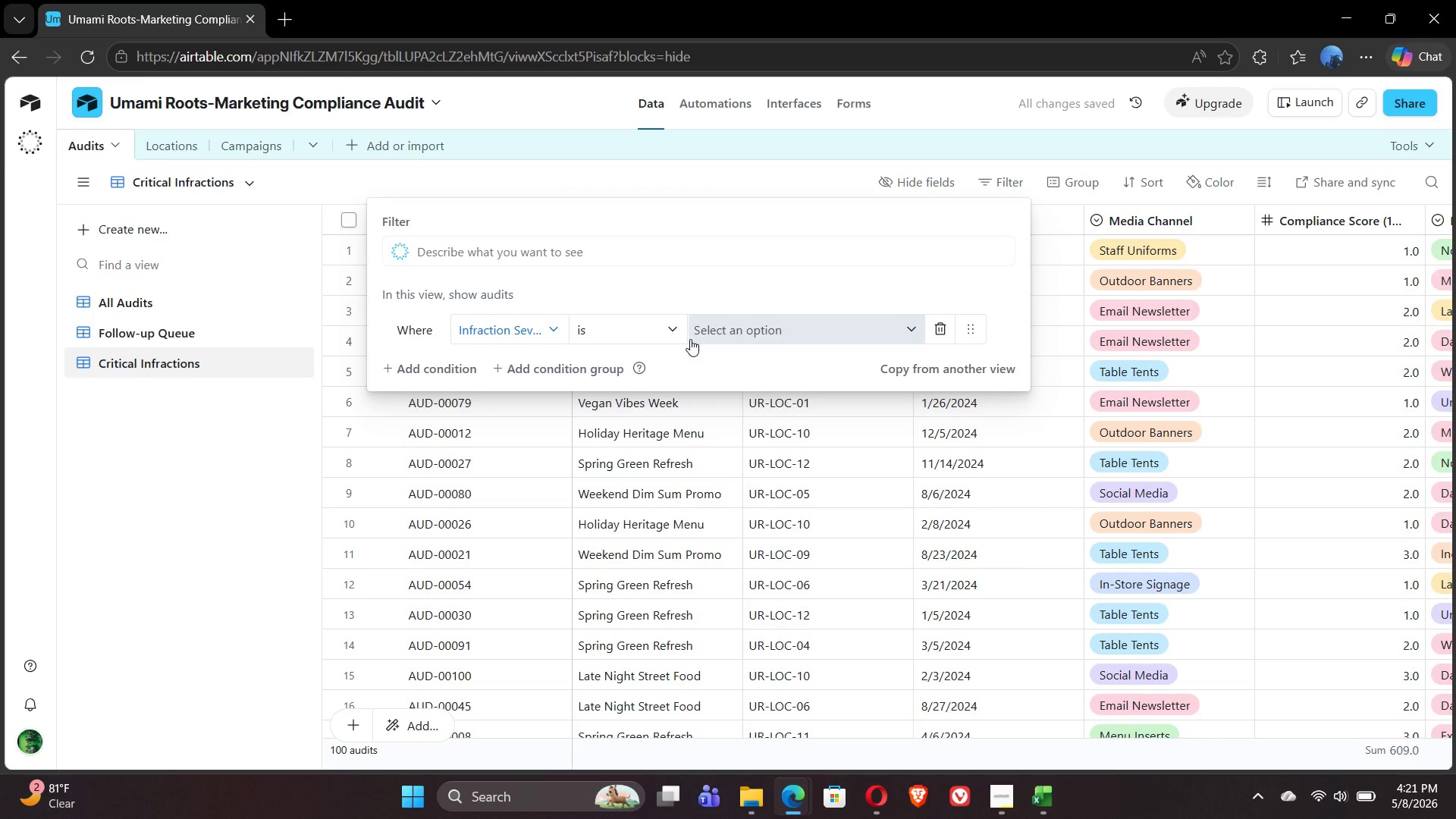 
left_click([720, 335])
 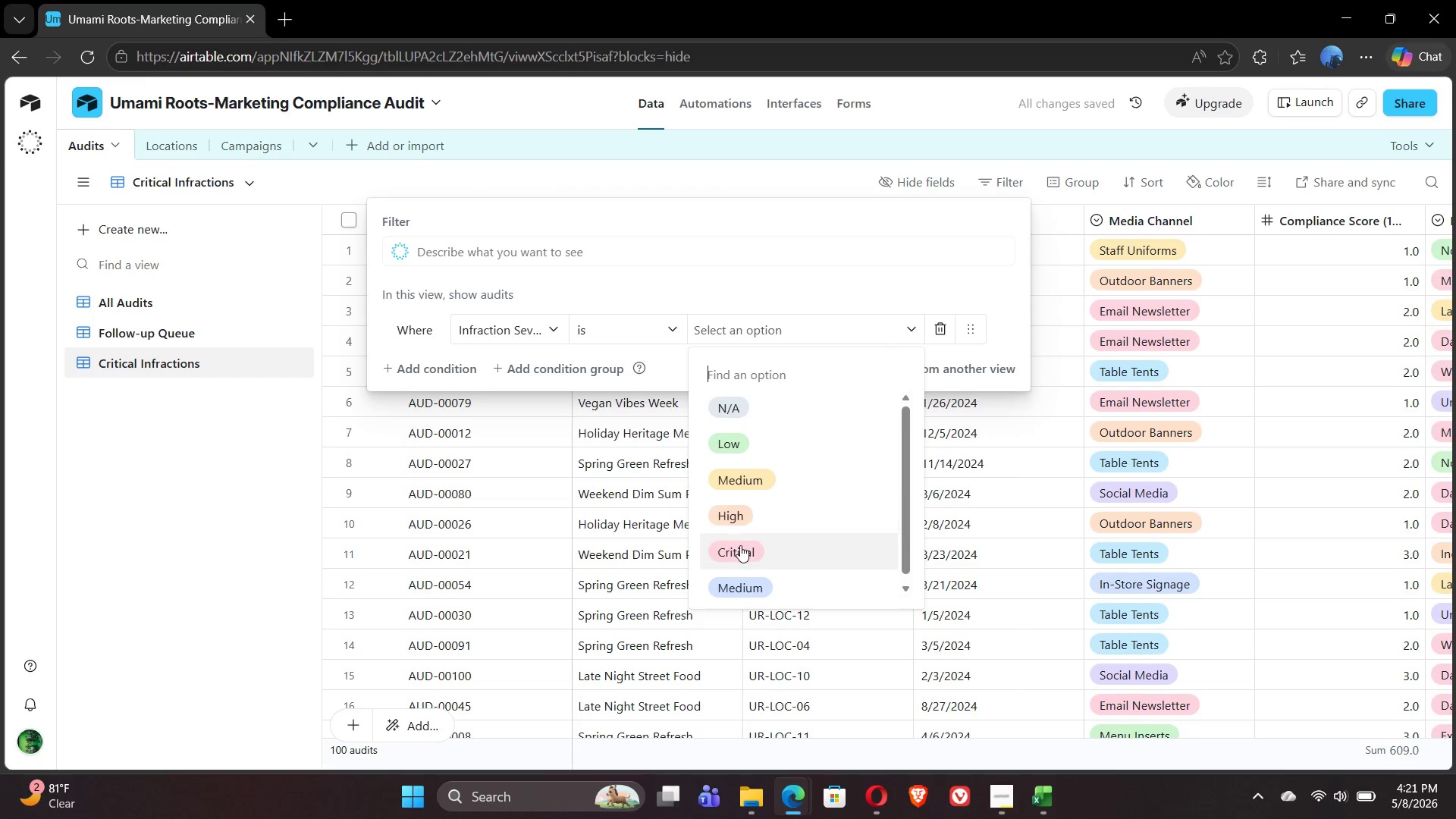 
left_click([740, 545])
 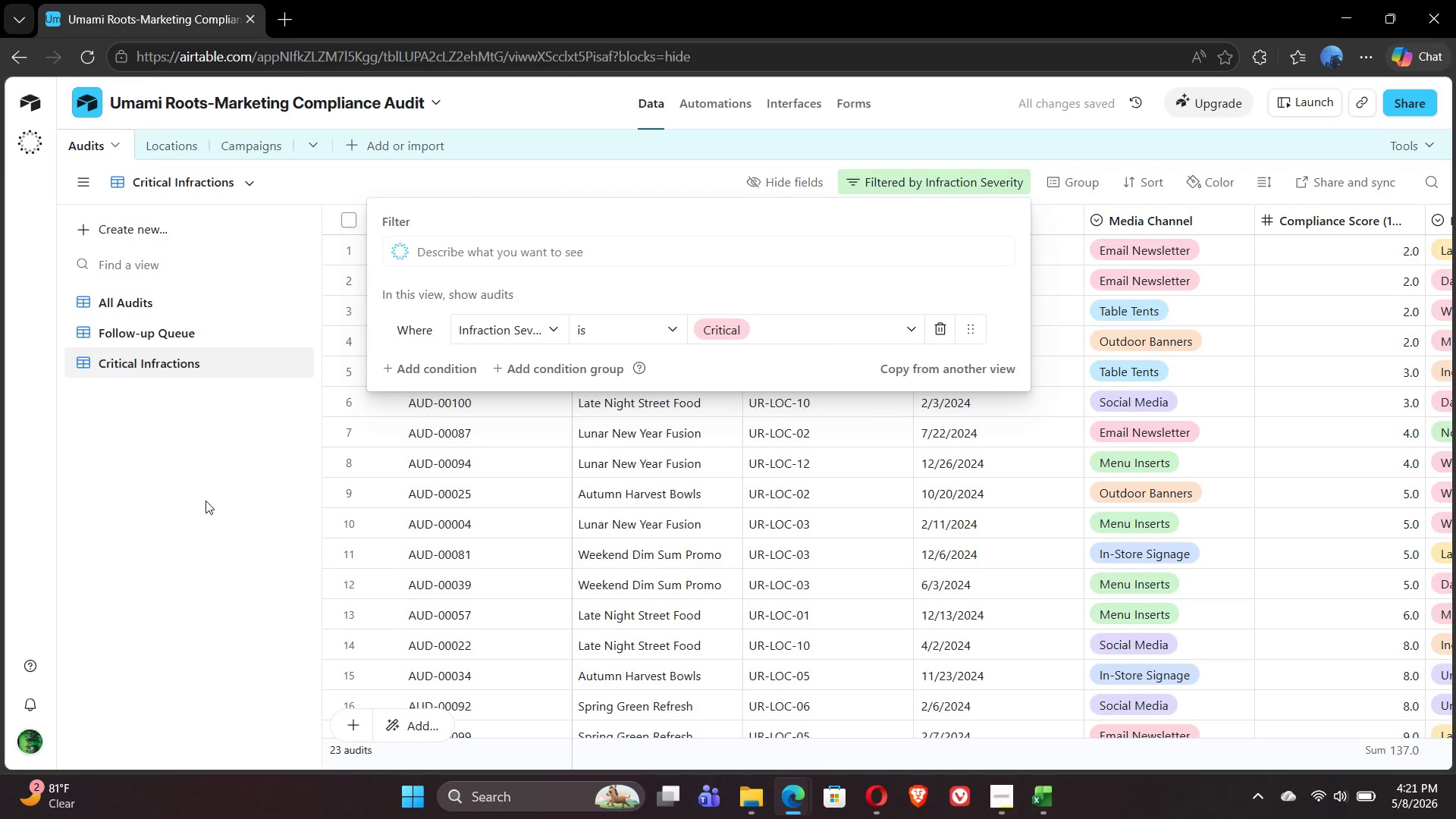 
left_click([206, 500])
 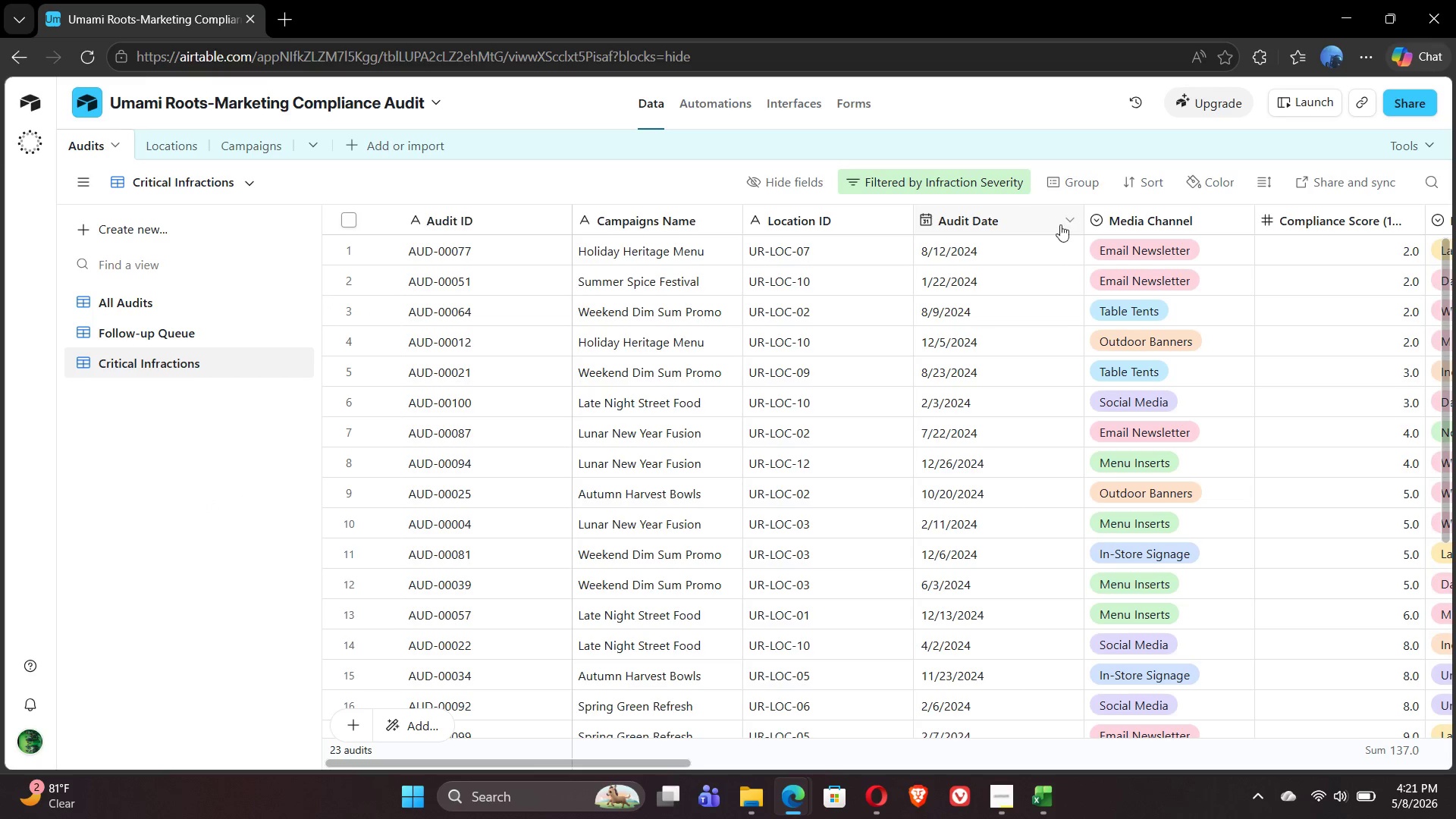 
wait(5.67)
 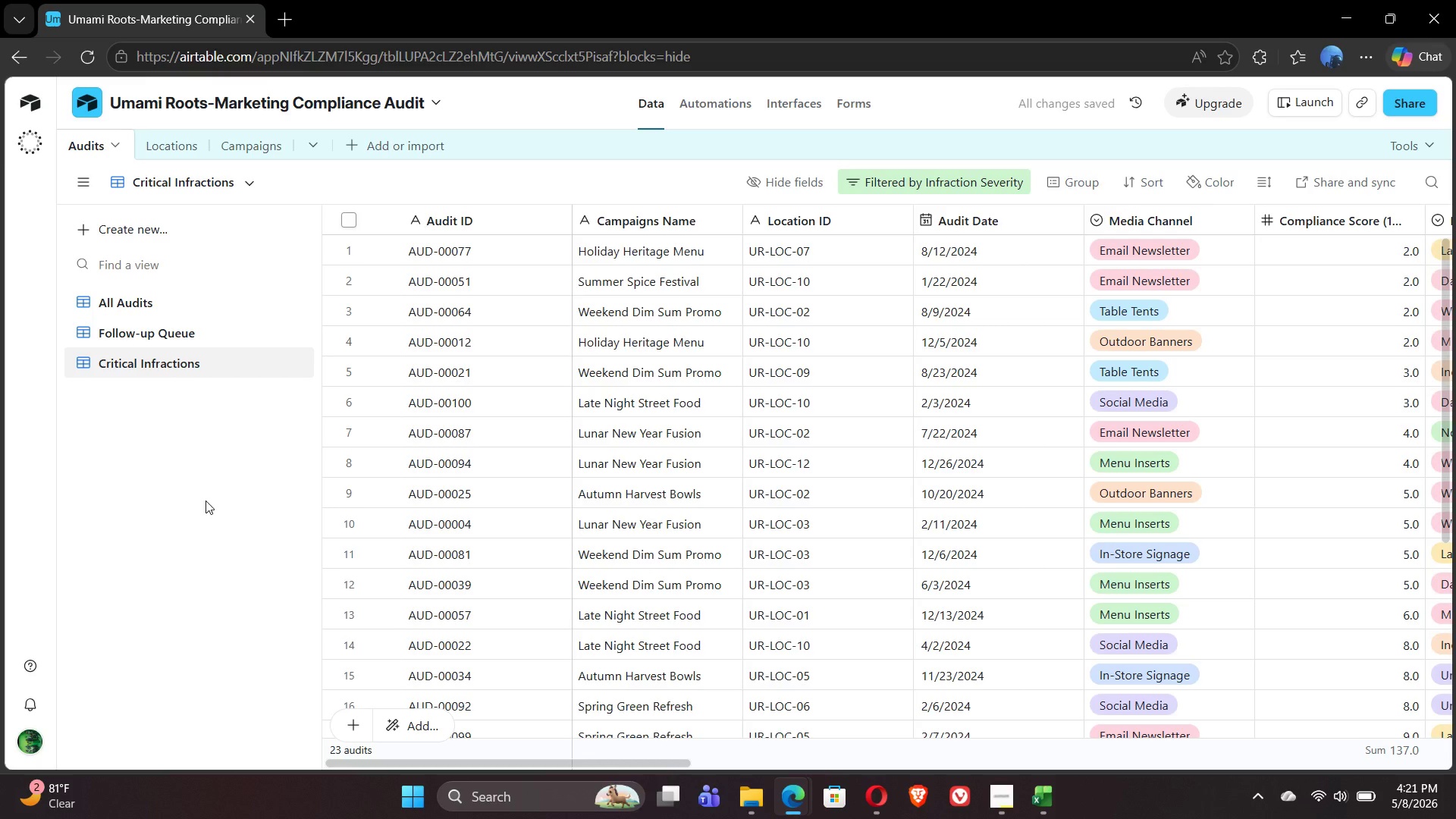 
left_click([1141, 177])
 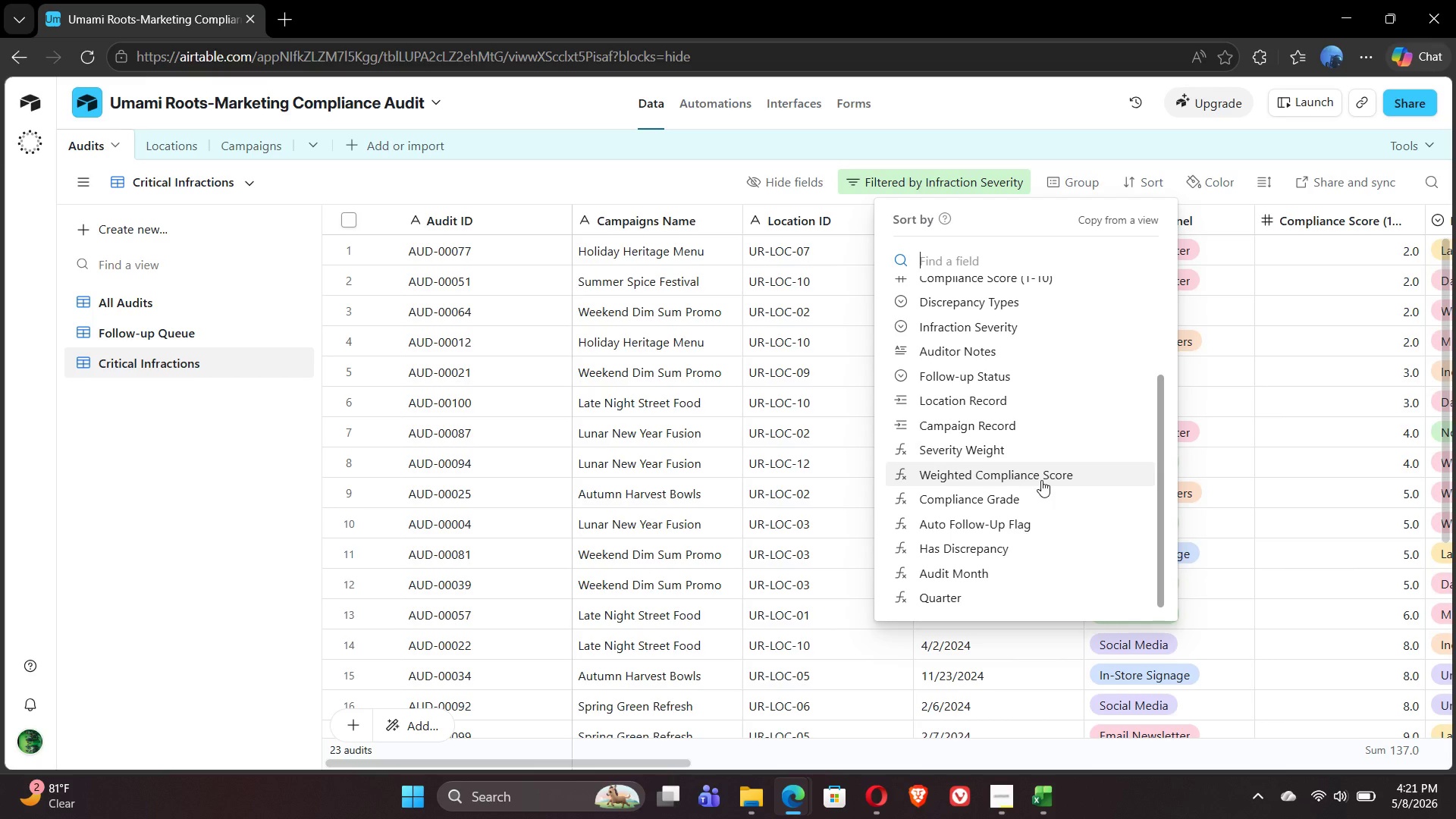 
wait(6.28)
 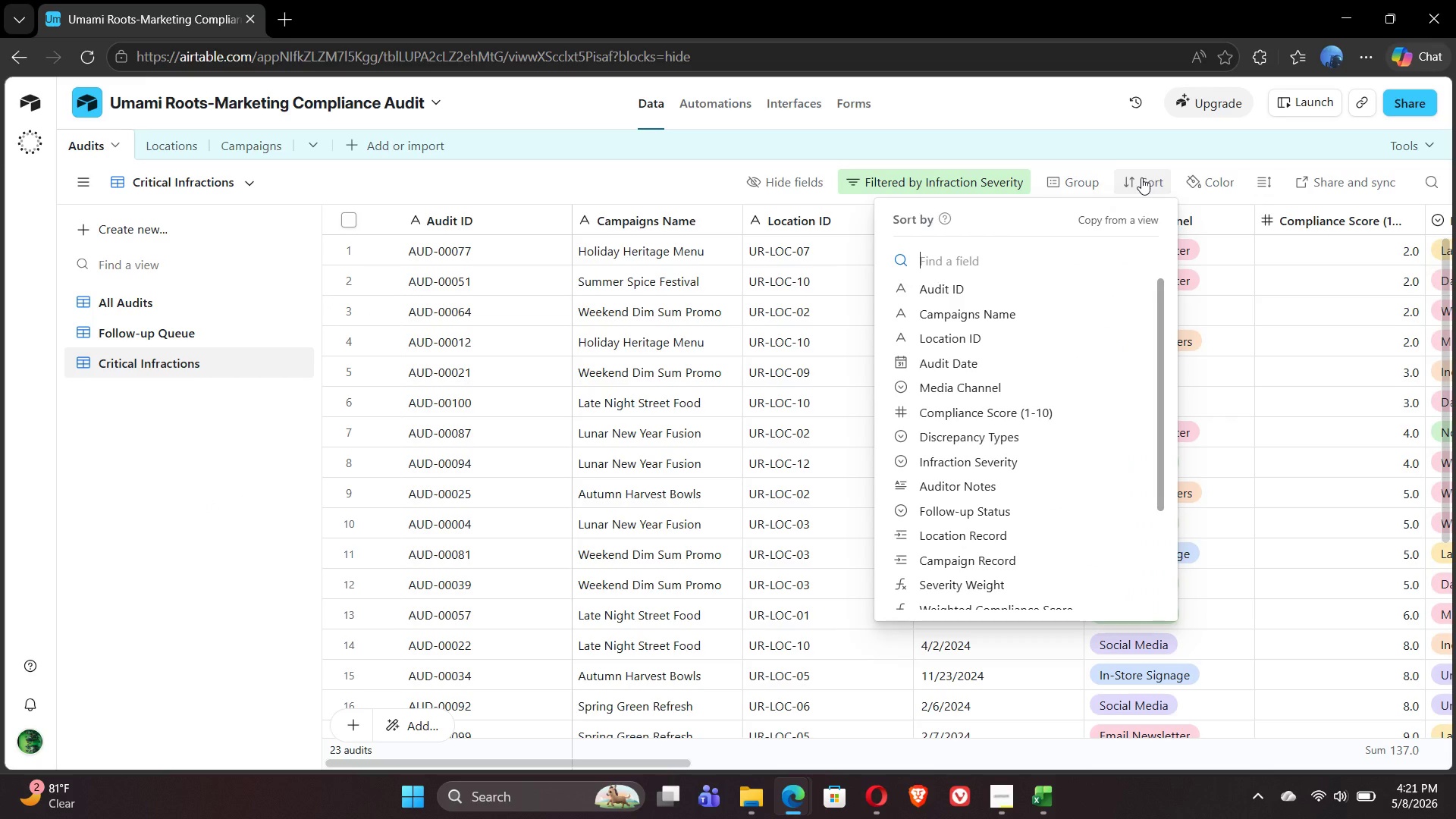 
left_click([1041, 480])
 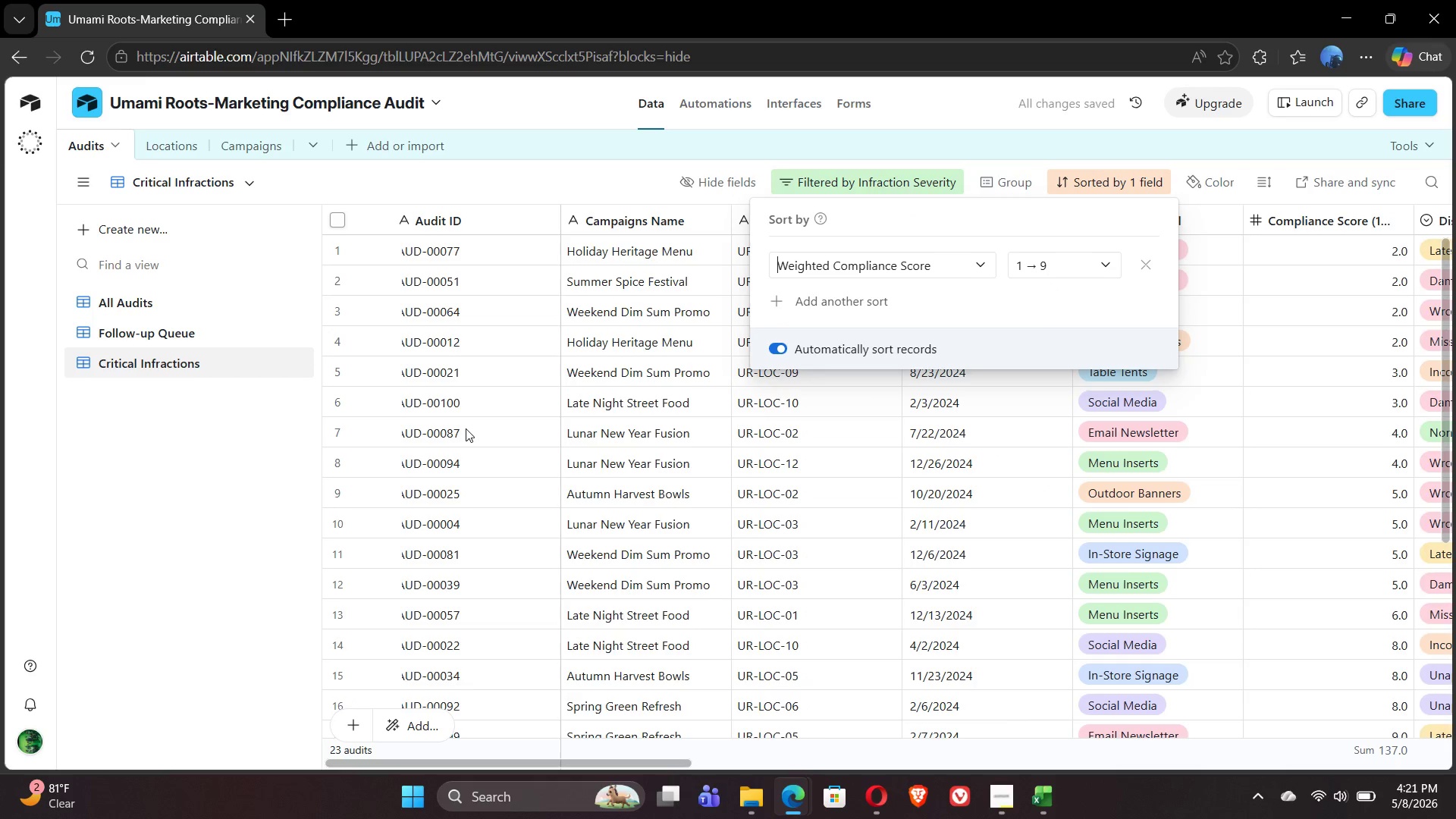 
left_click([214, 488])
 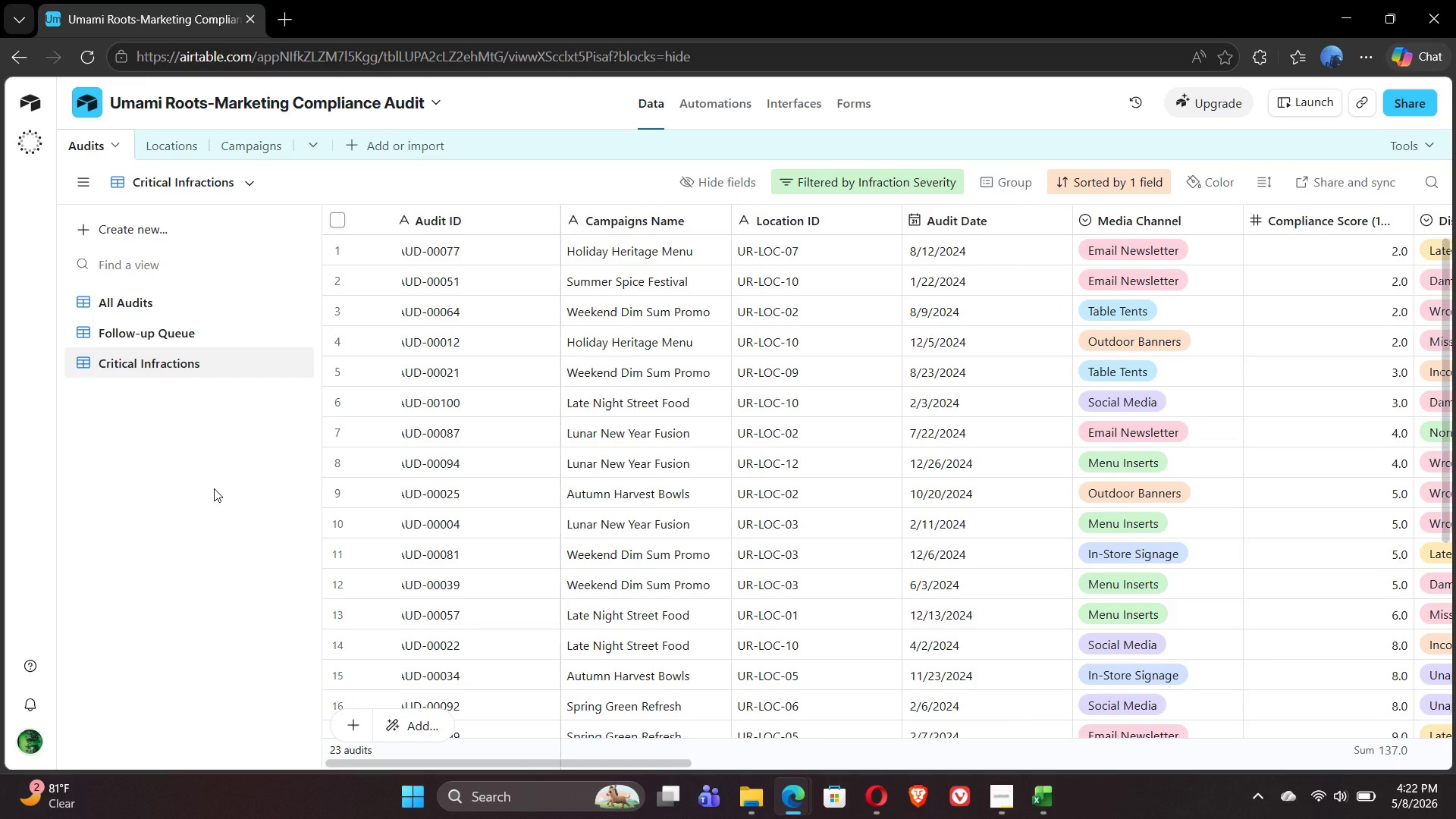 
wait(13.78)
 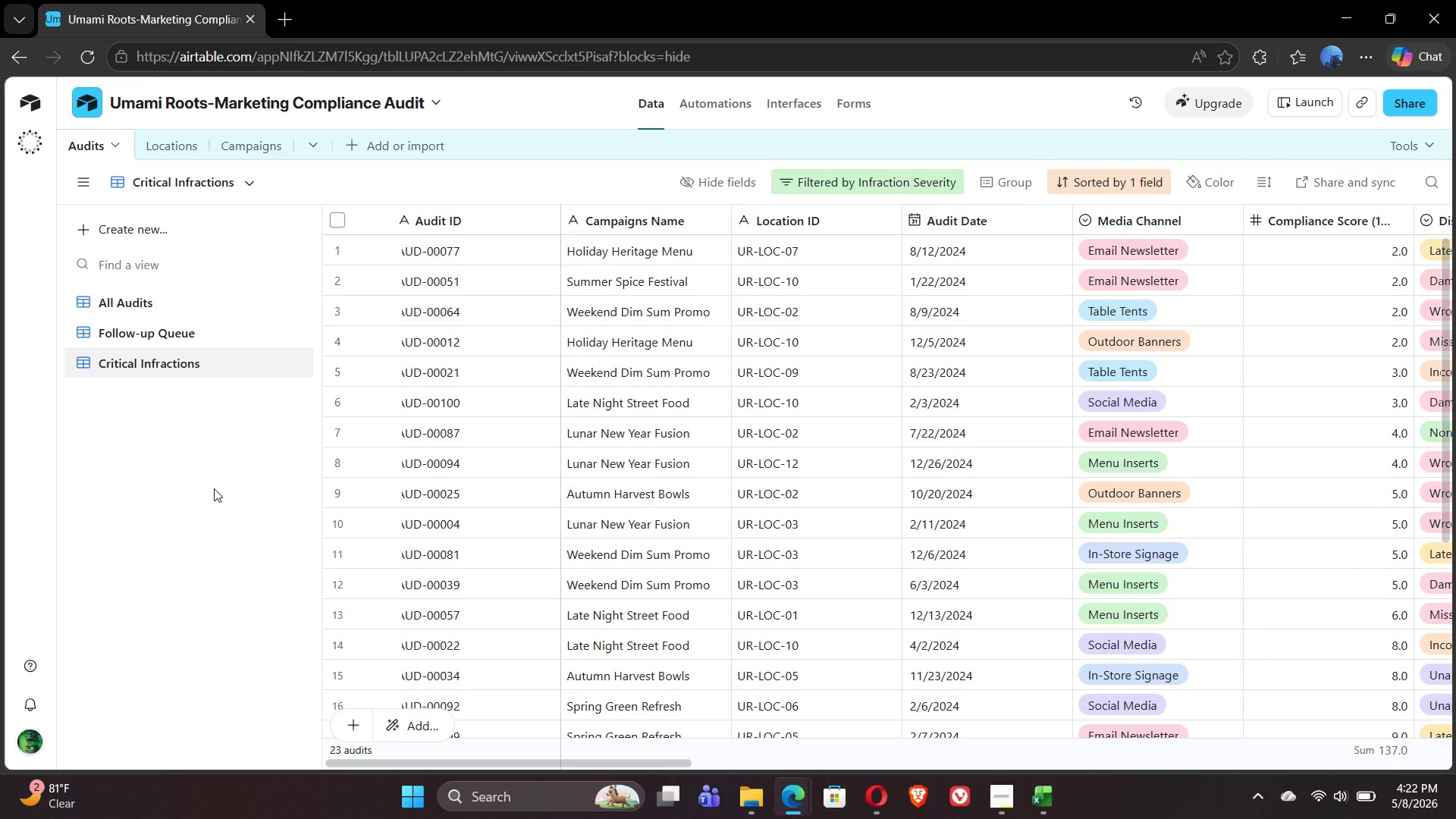 
left_click([161, 225])
 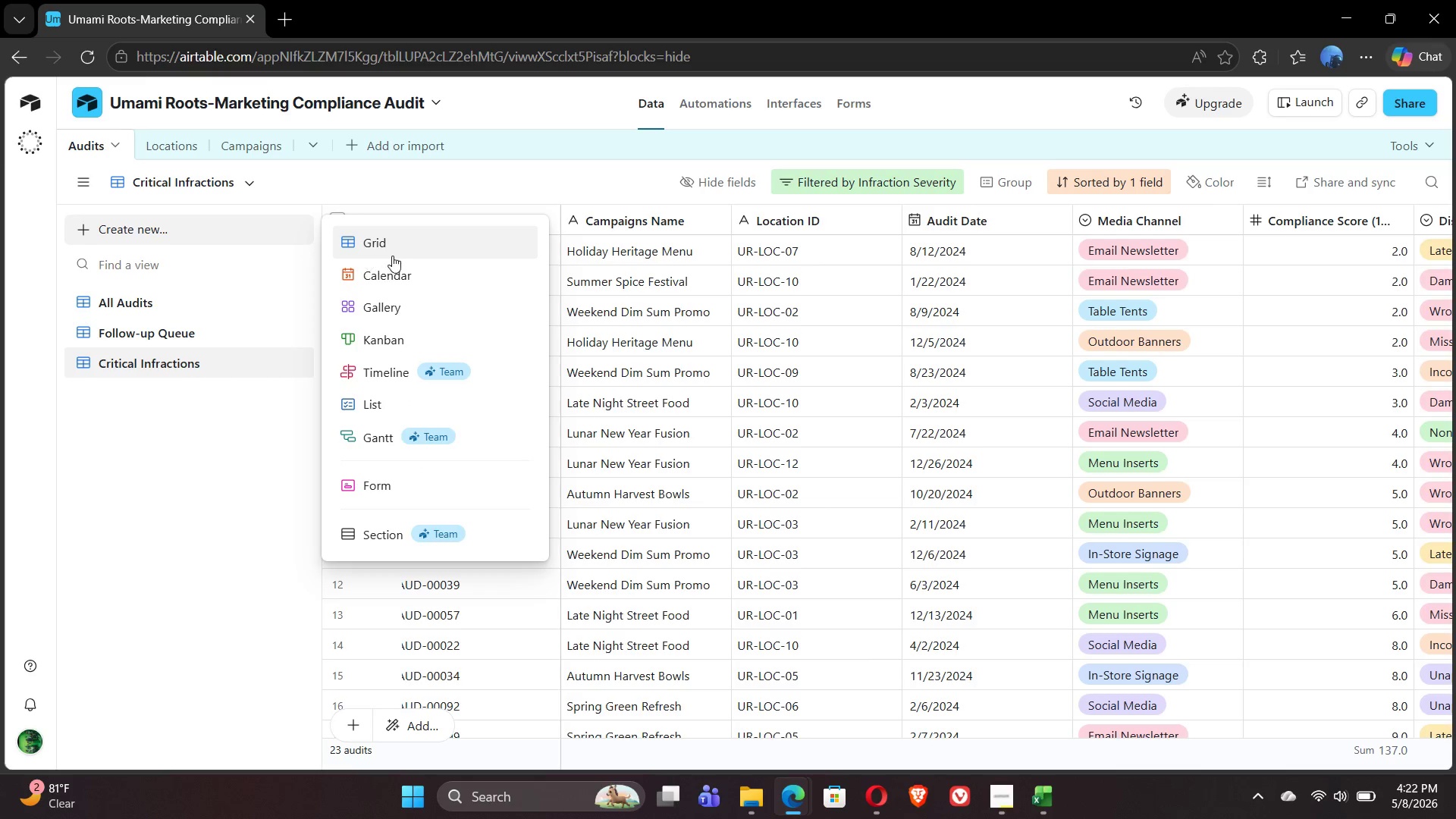 
left_click([393, 256])
 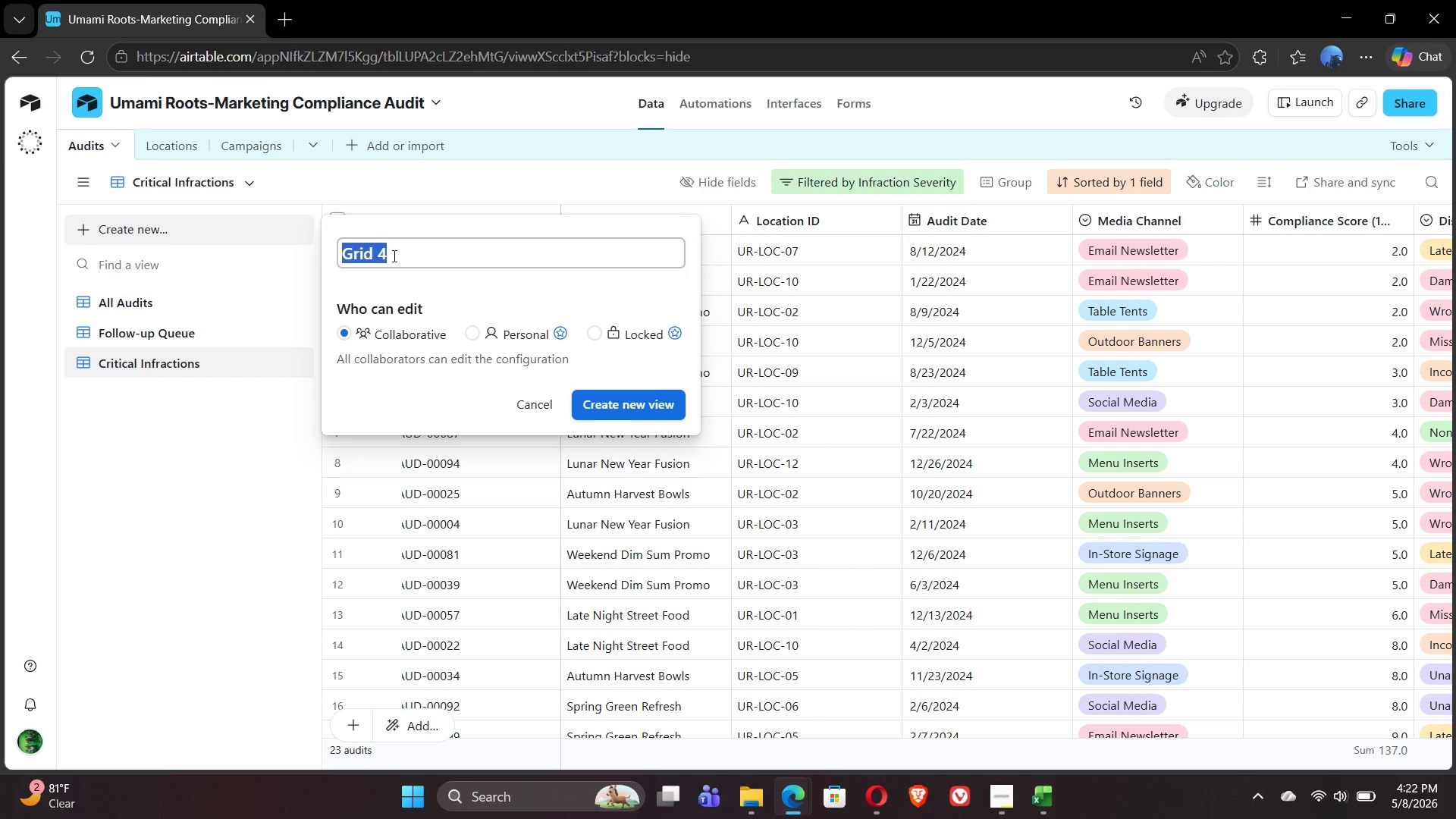 
type(By Campaign)
 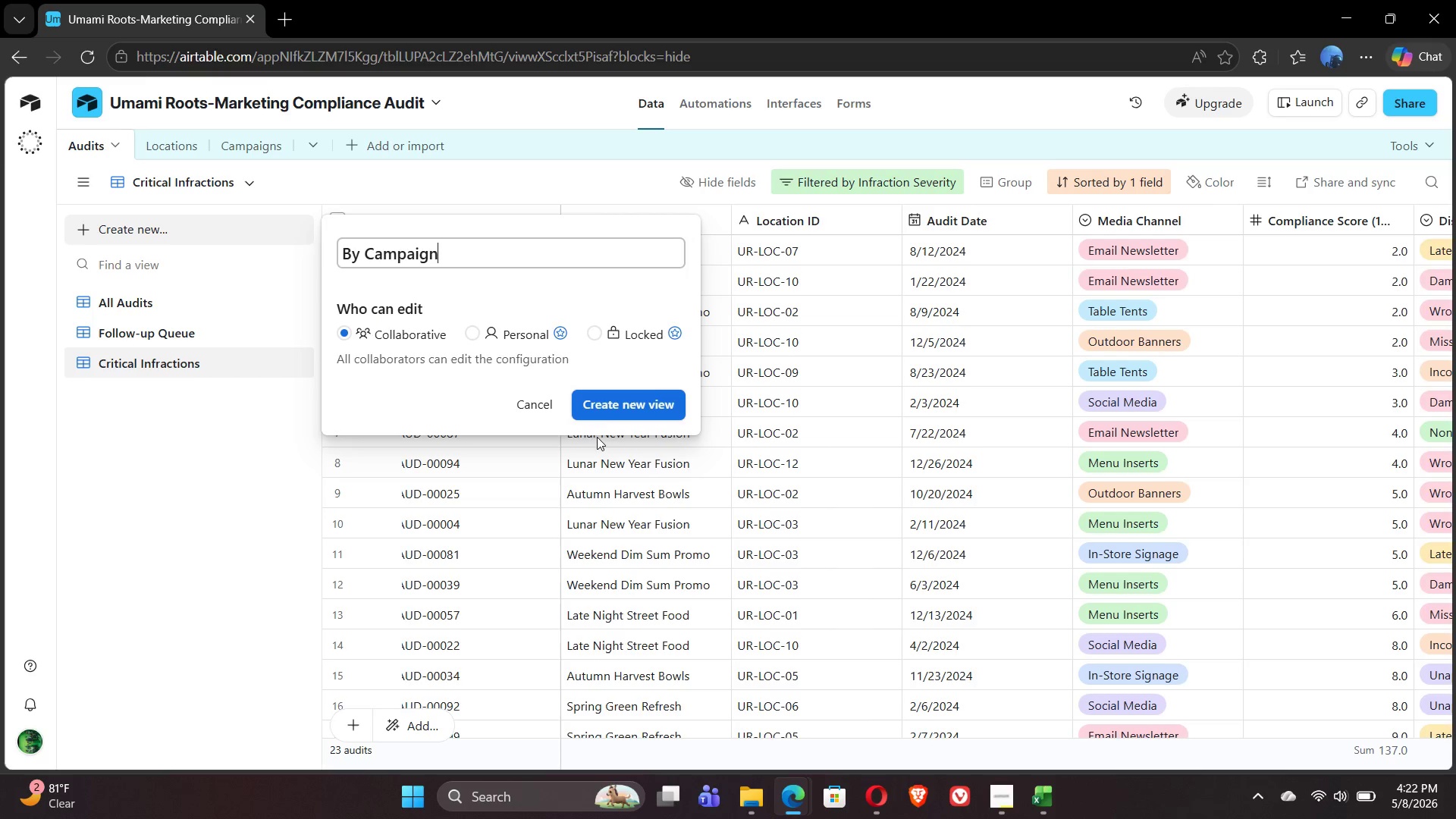 
left_click([603, 403])
 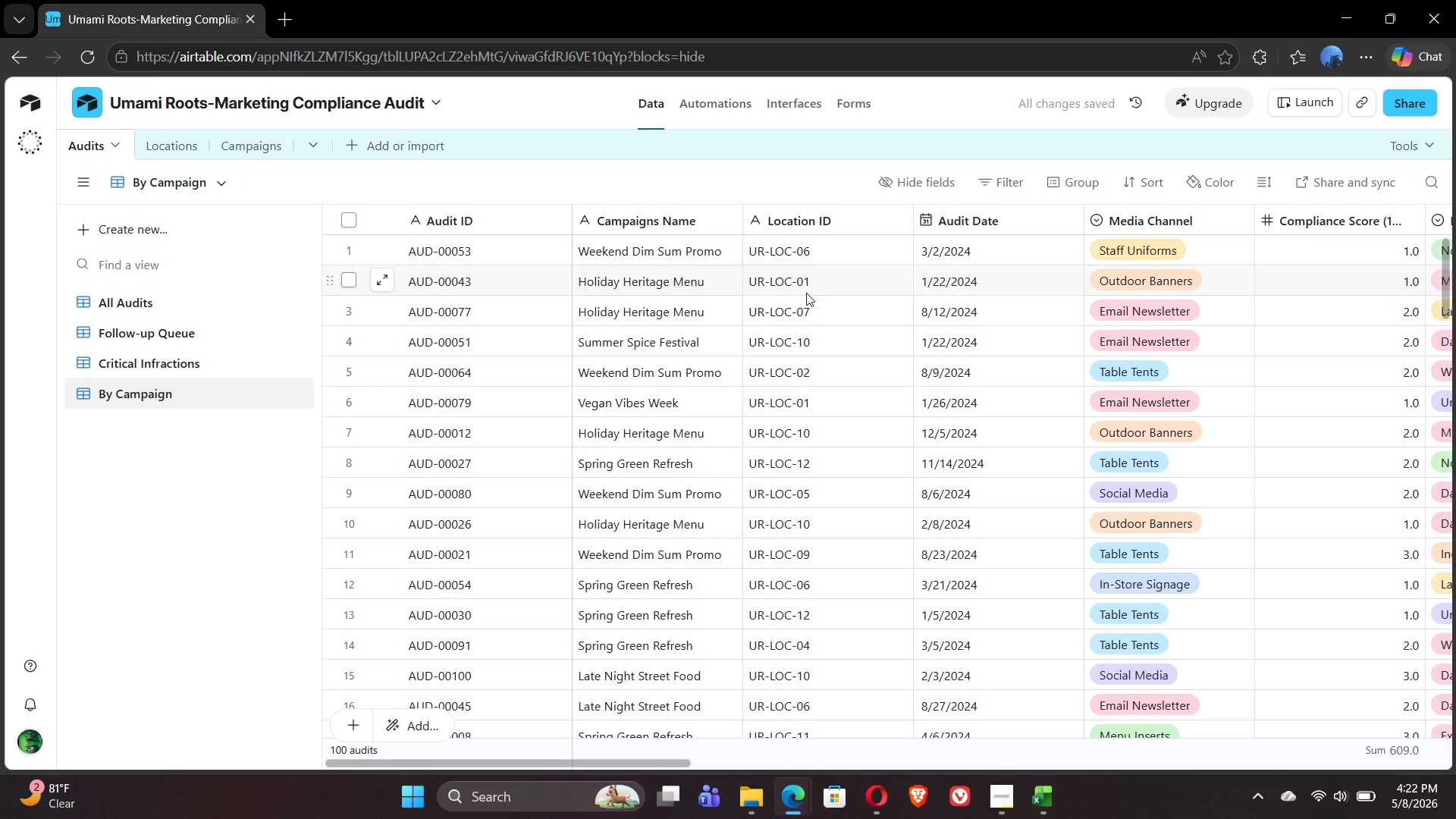 
wait(5.45)
 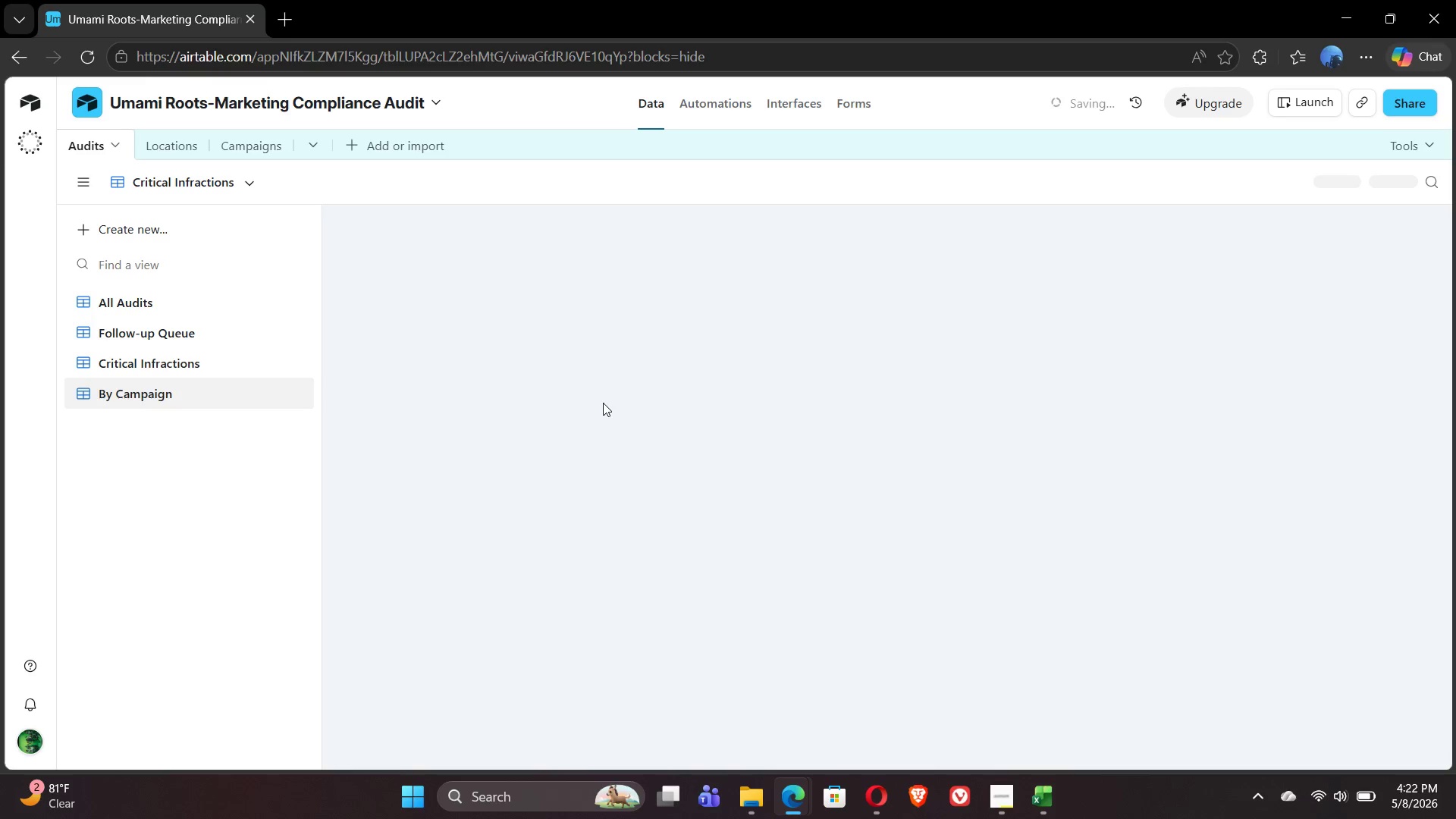 
left_click([1086, 177])
 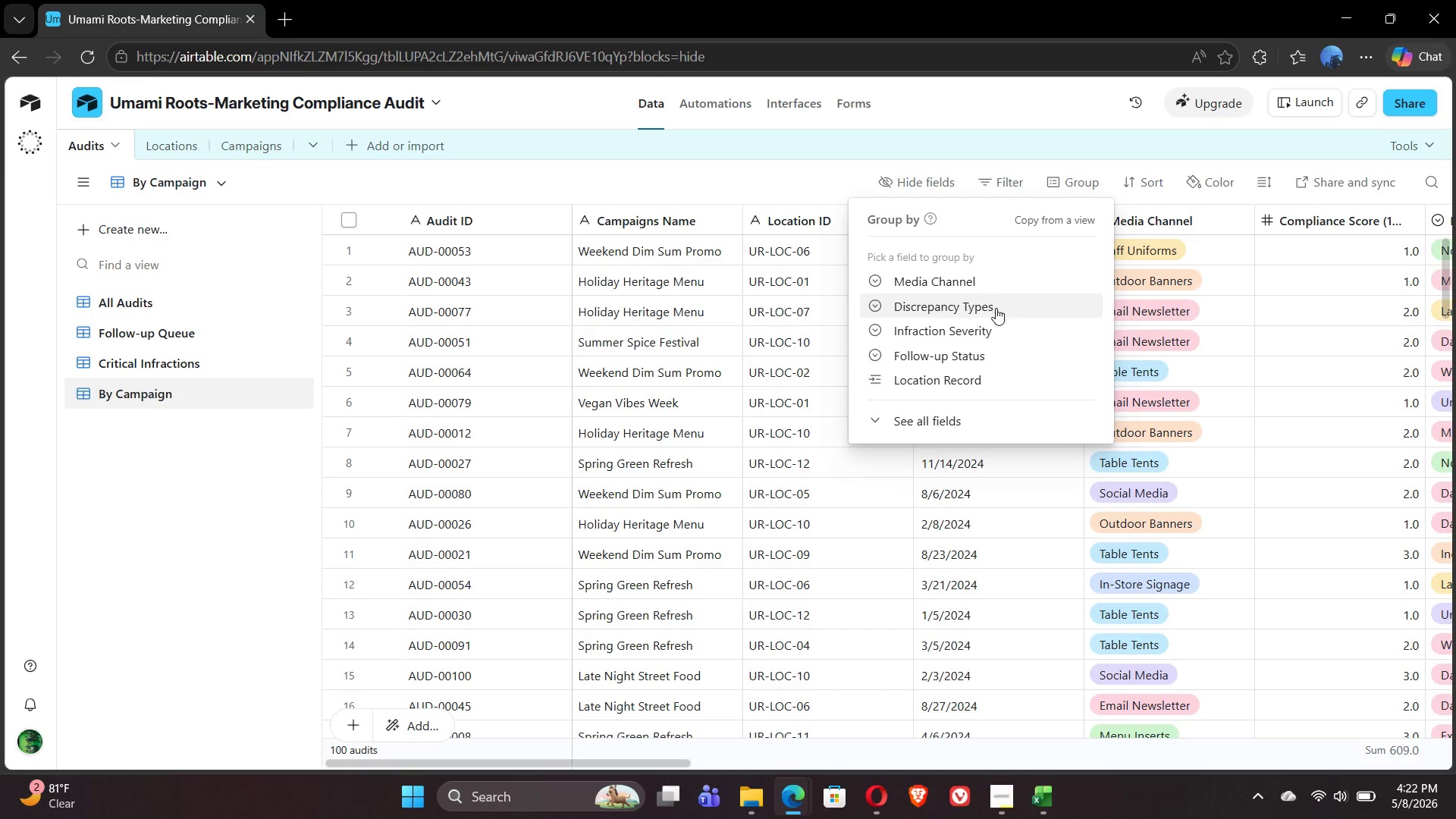 
wait(5.97)
 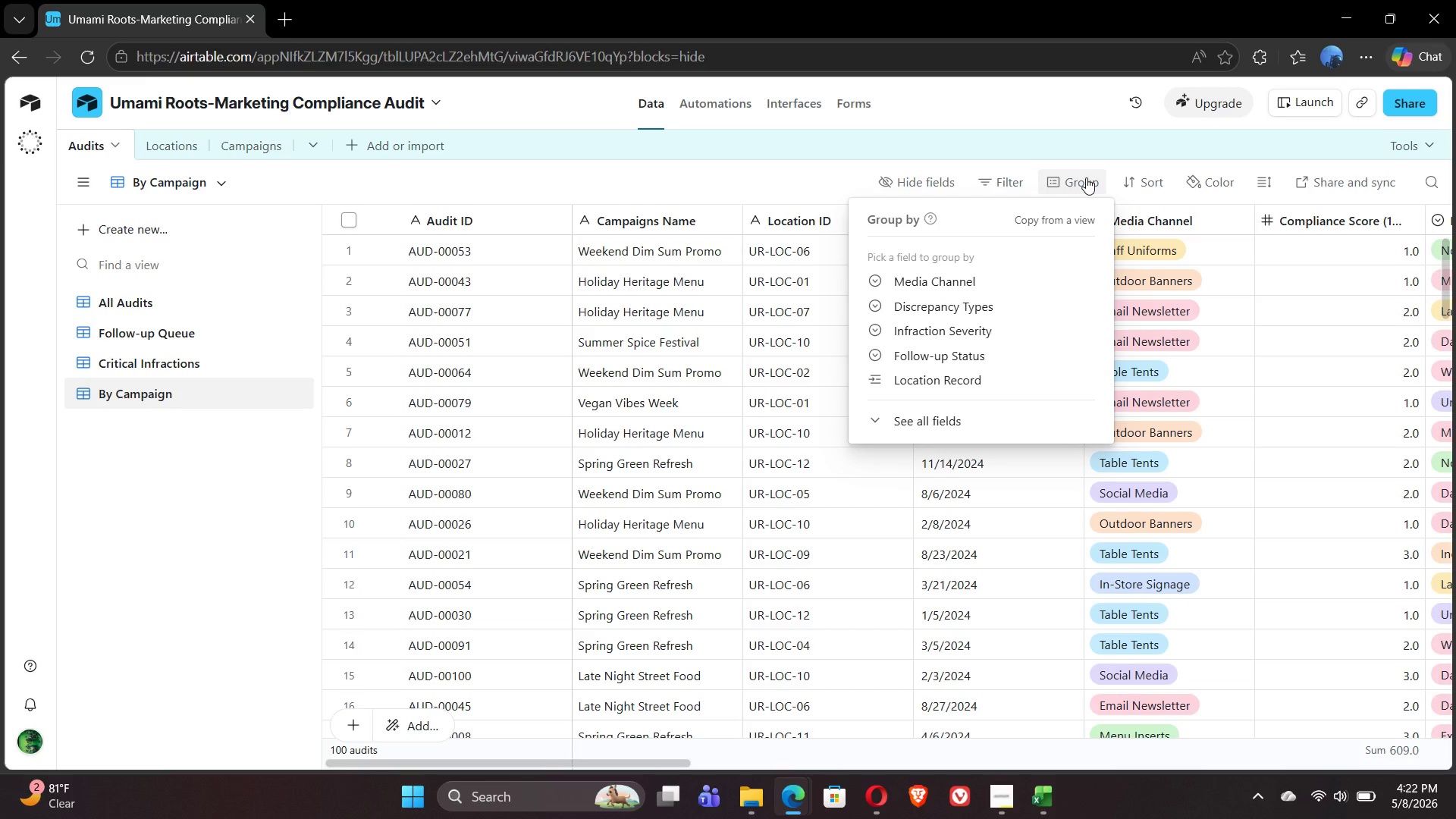 
left_click([947, 427])
 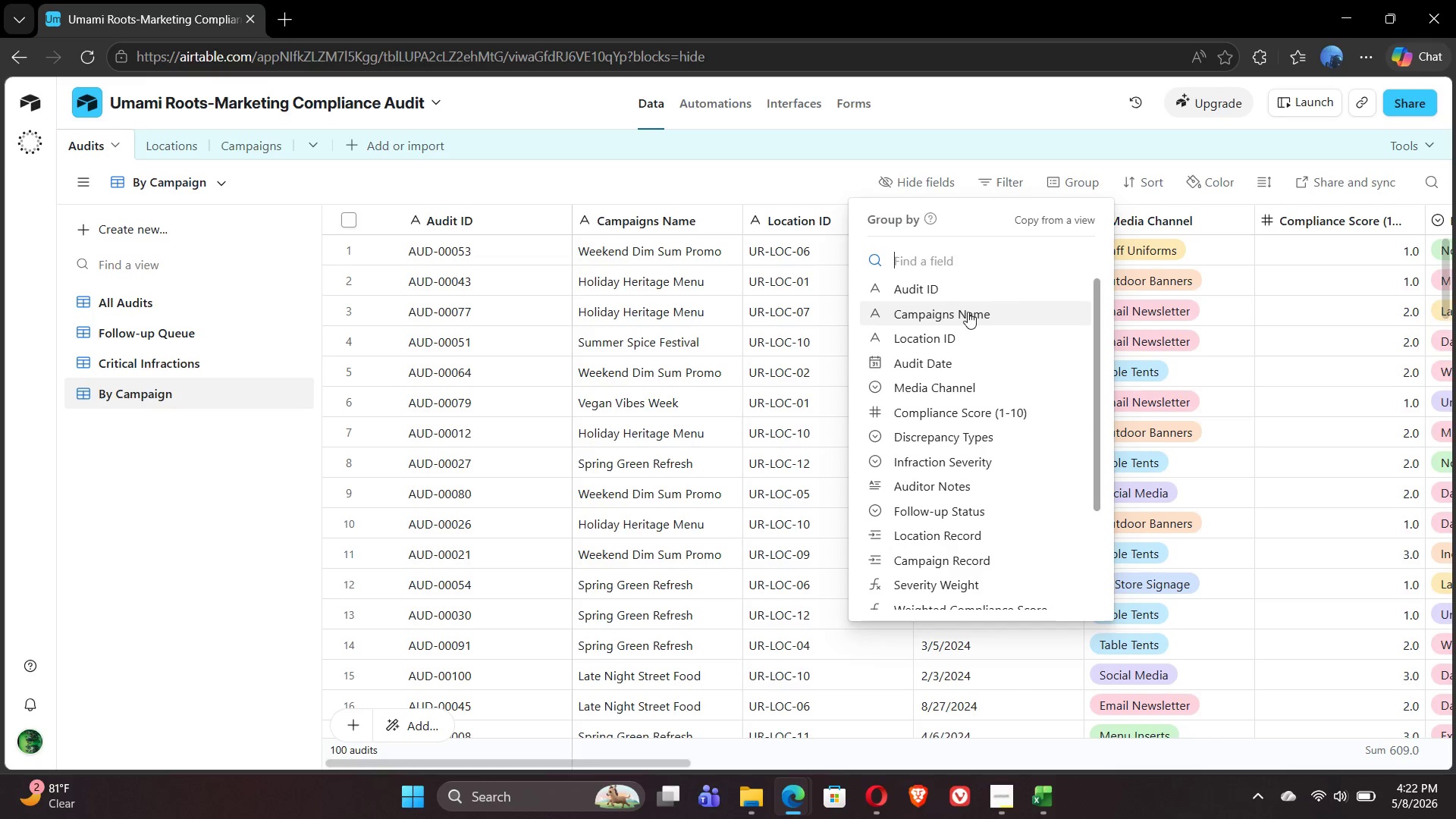 
left_click([973, 307])
 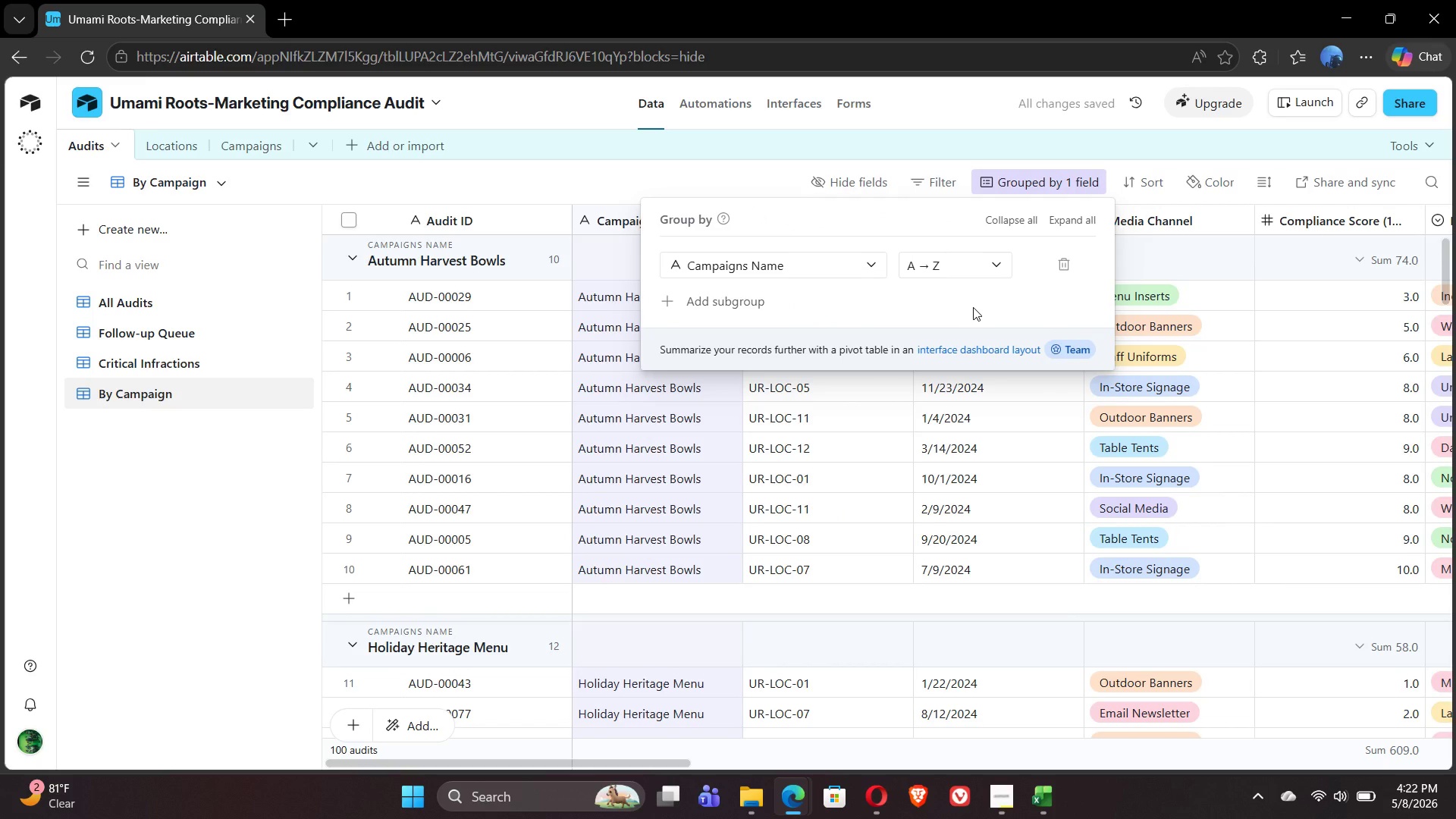 
wait(6.64)
 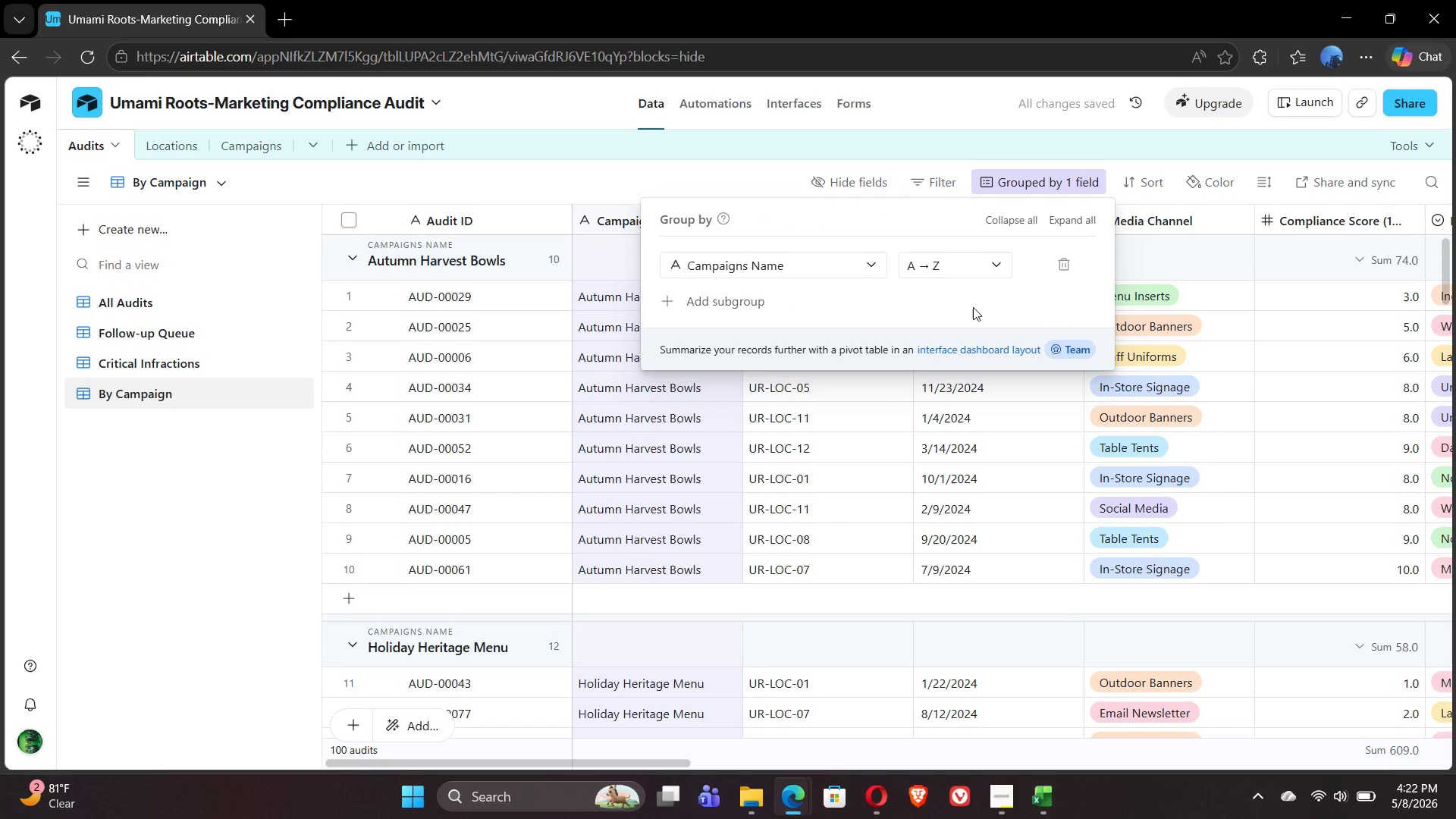 
left_click([1149, 172])
 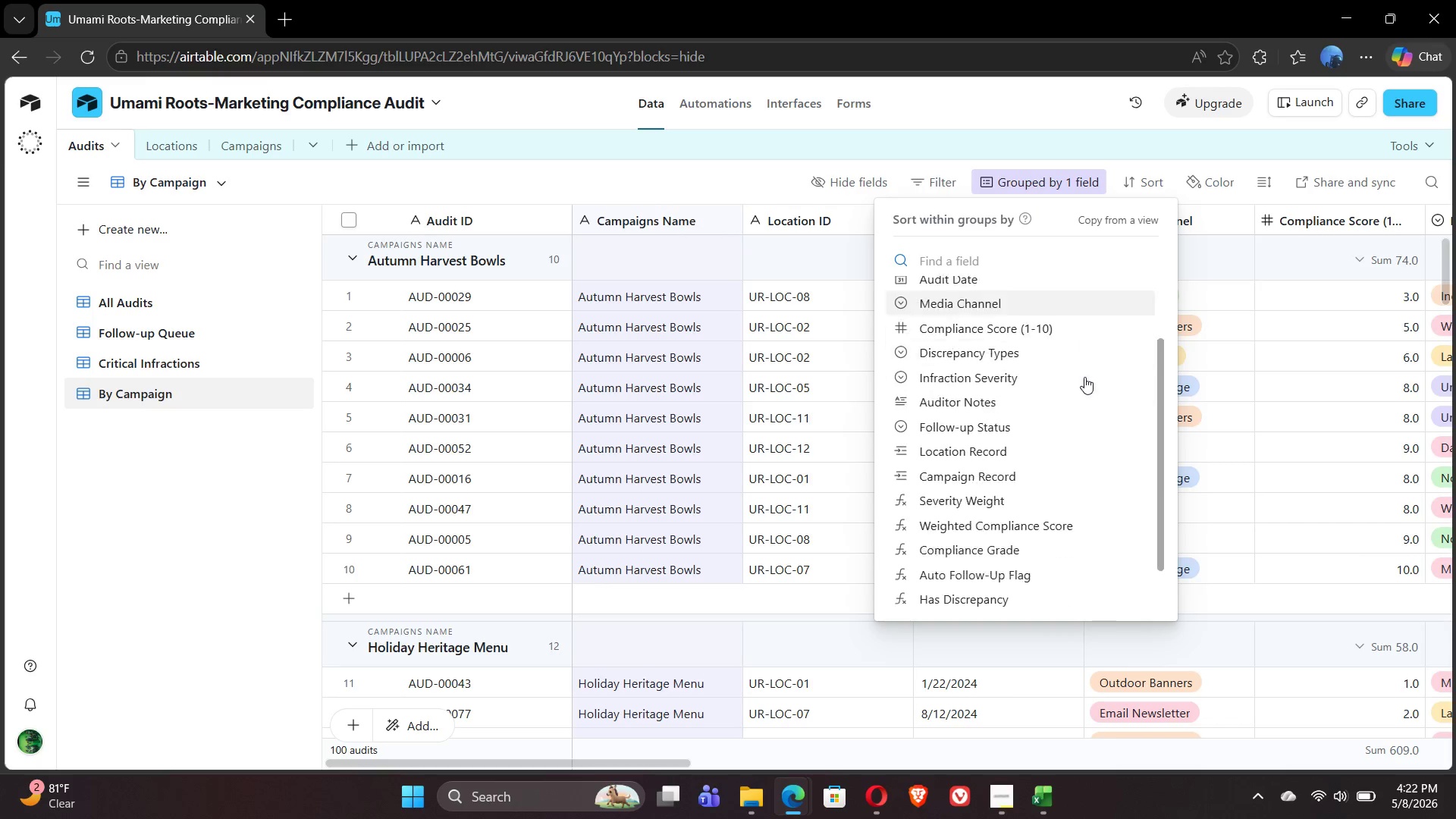 
wait(7.38)
 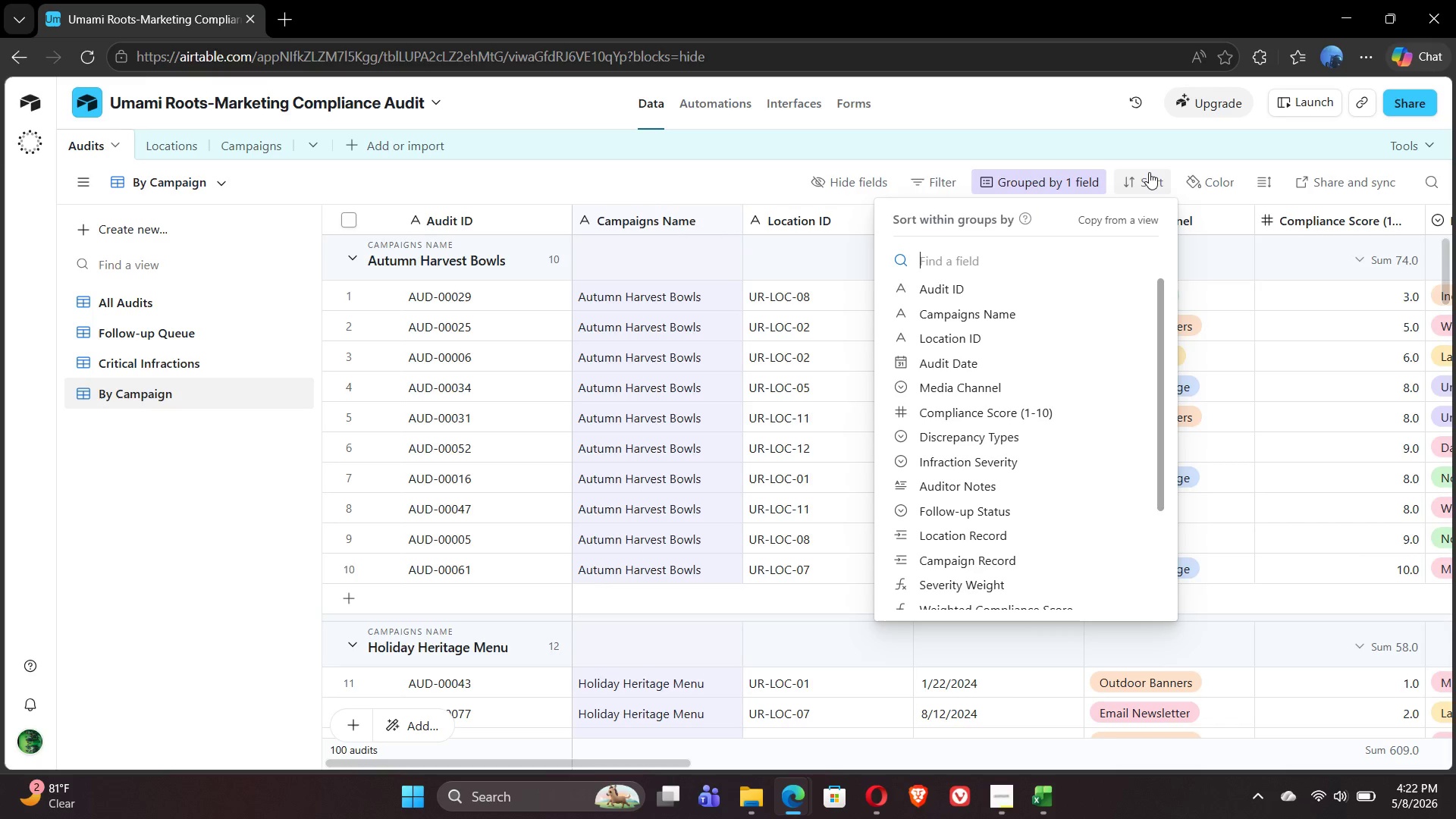 
left_click([1053, 484])
 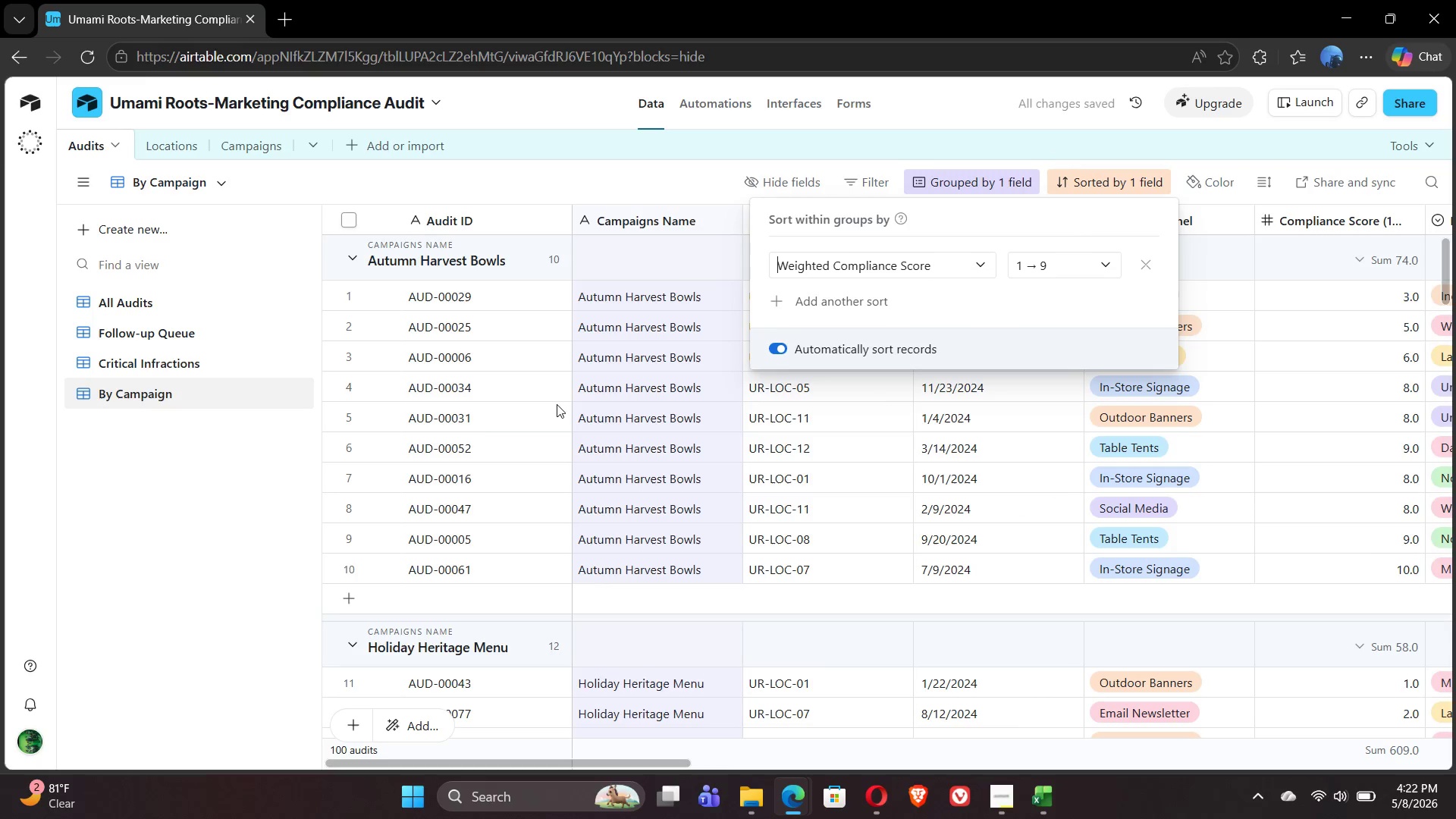 
wait(5.62)
 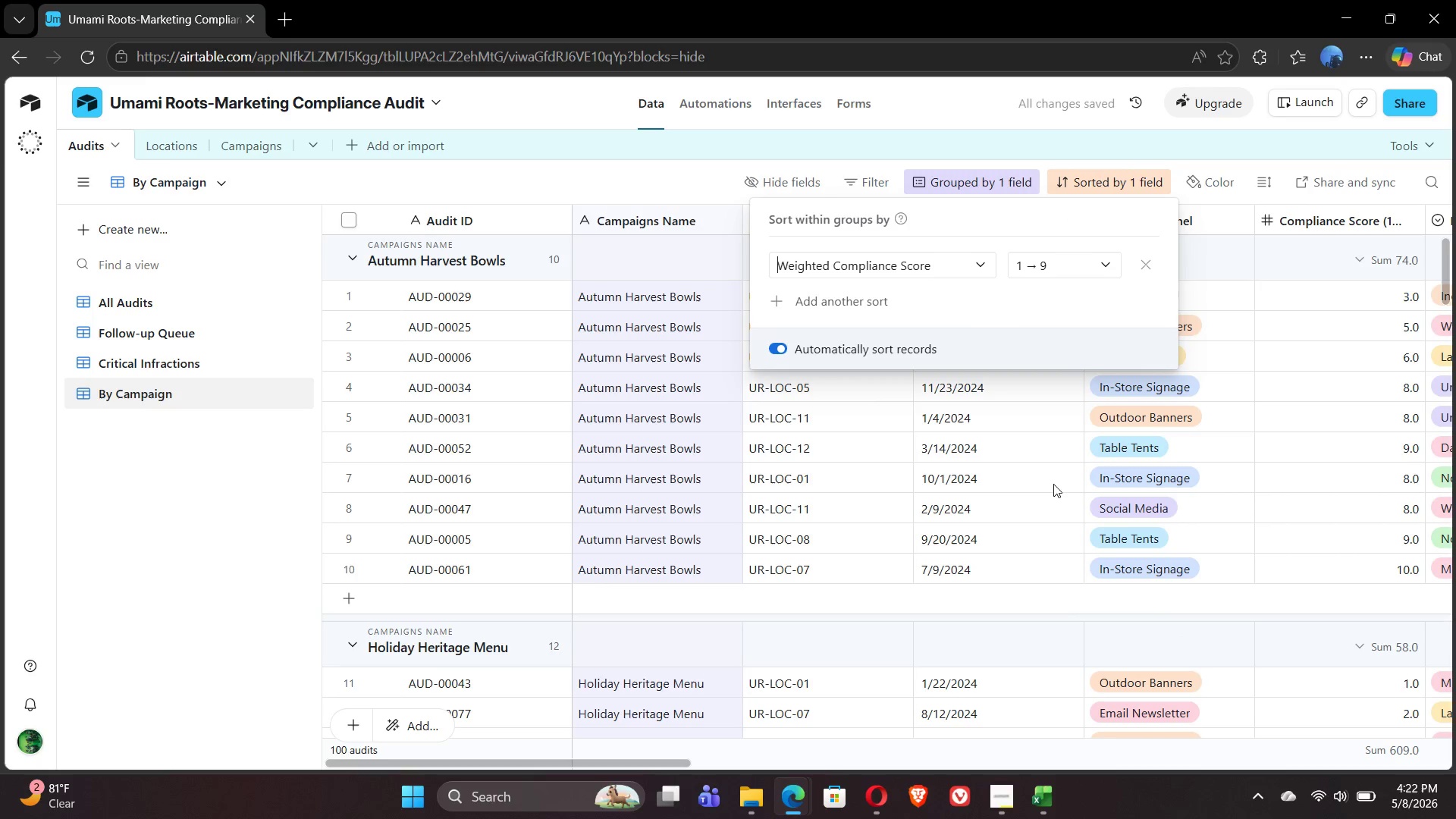 
left_click([275, 480])
 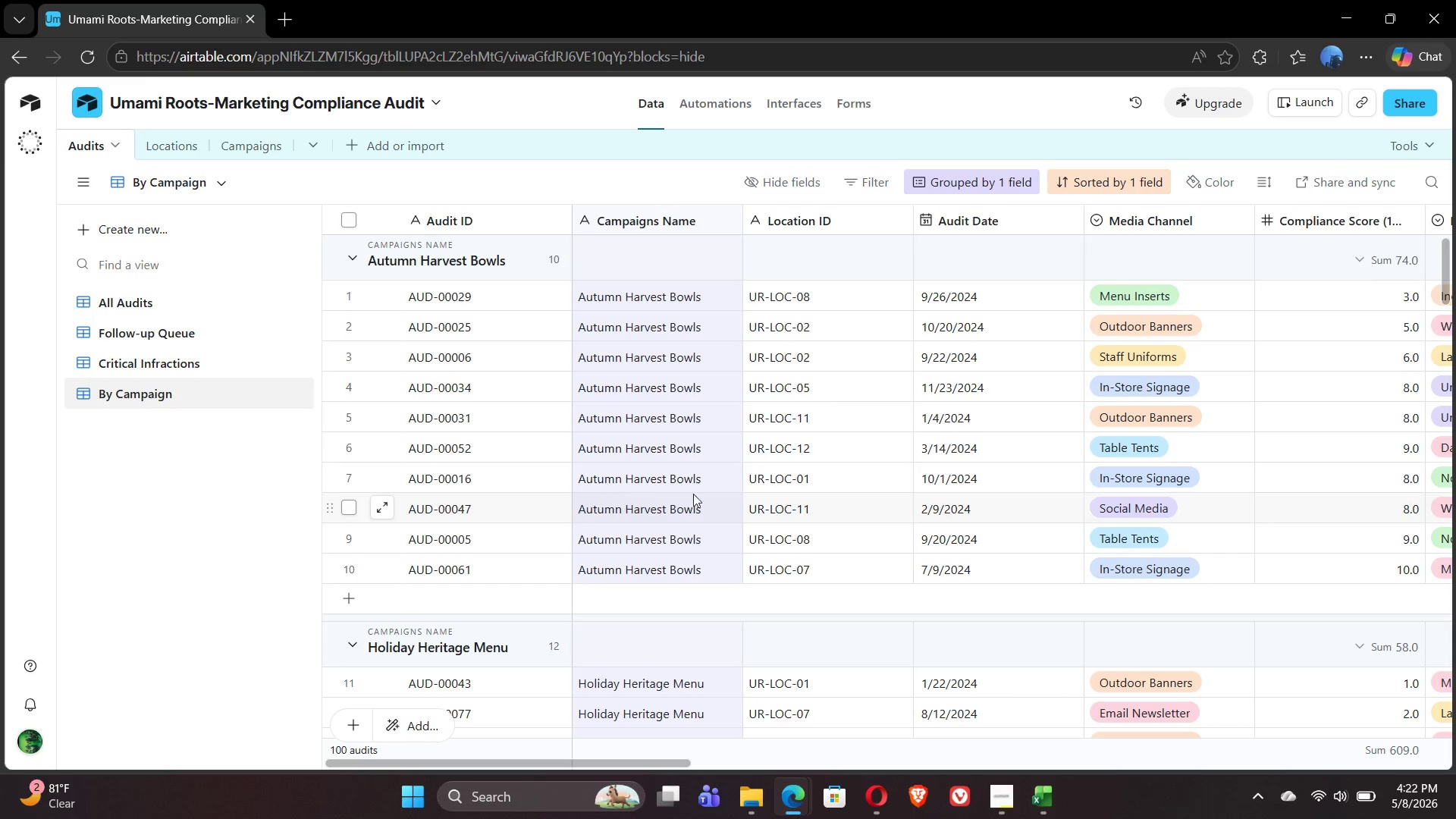 
mouse_move([962, 463])
 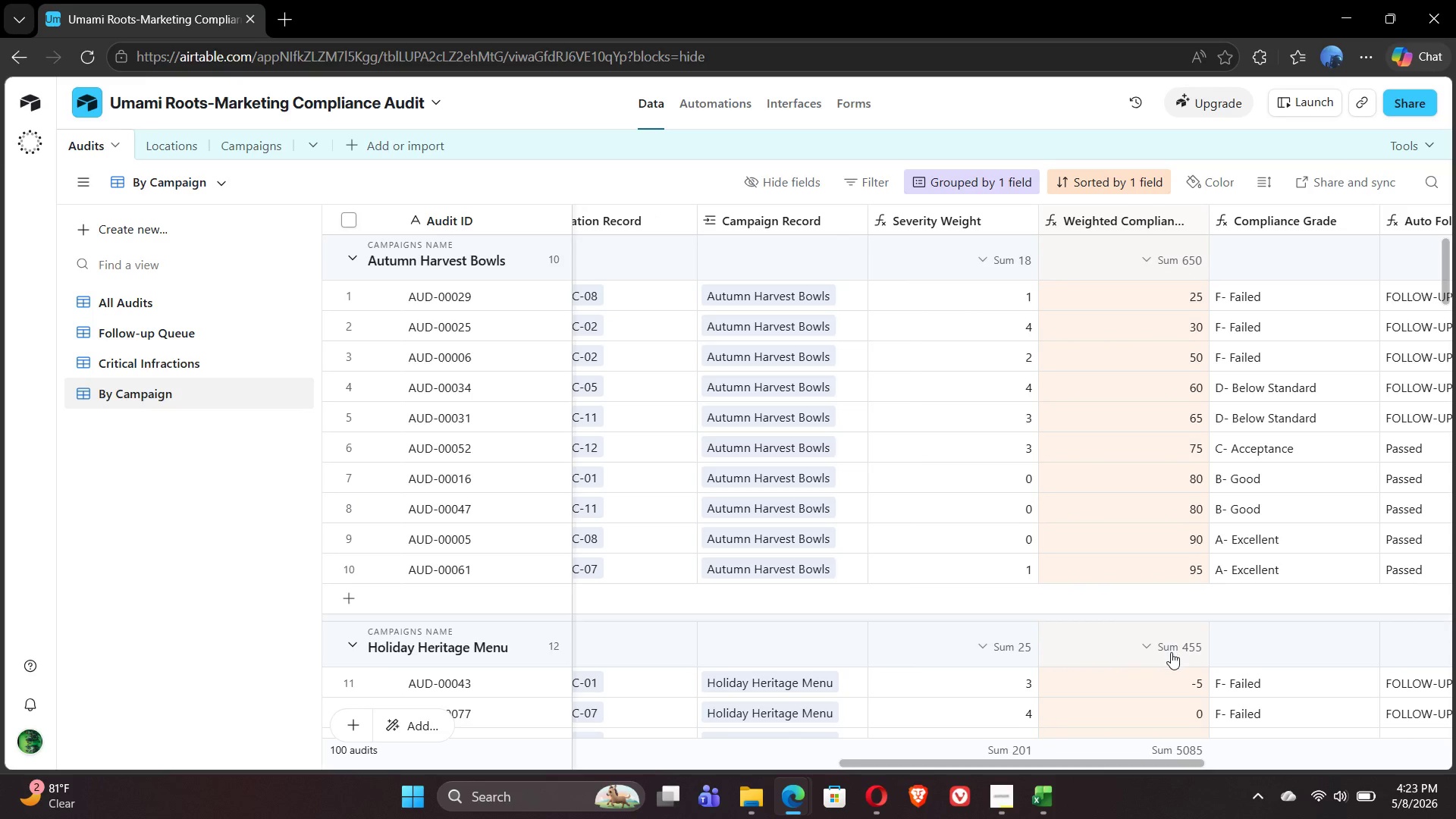 
left_click([1171, 652])
 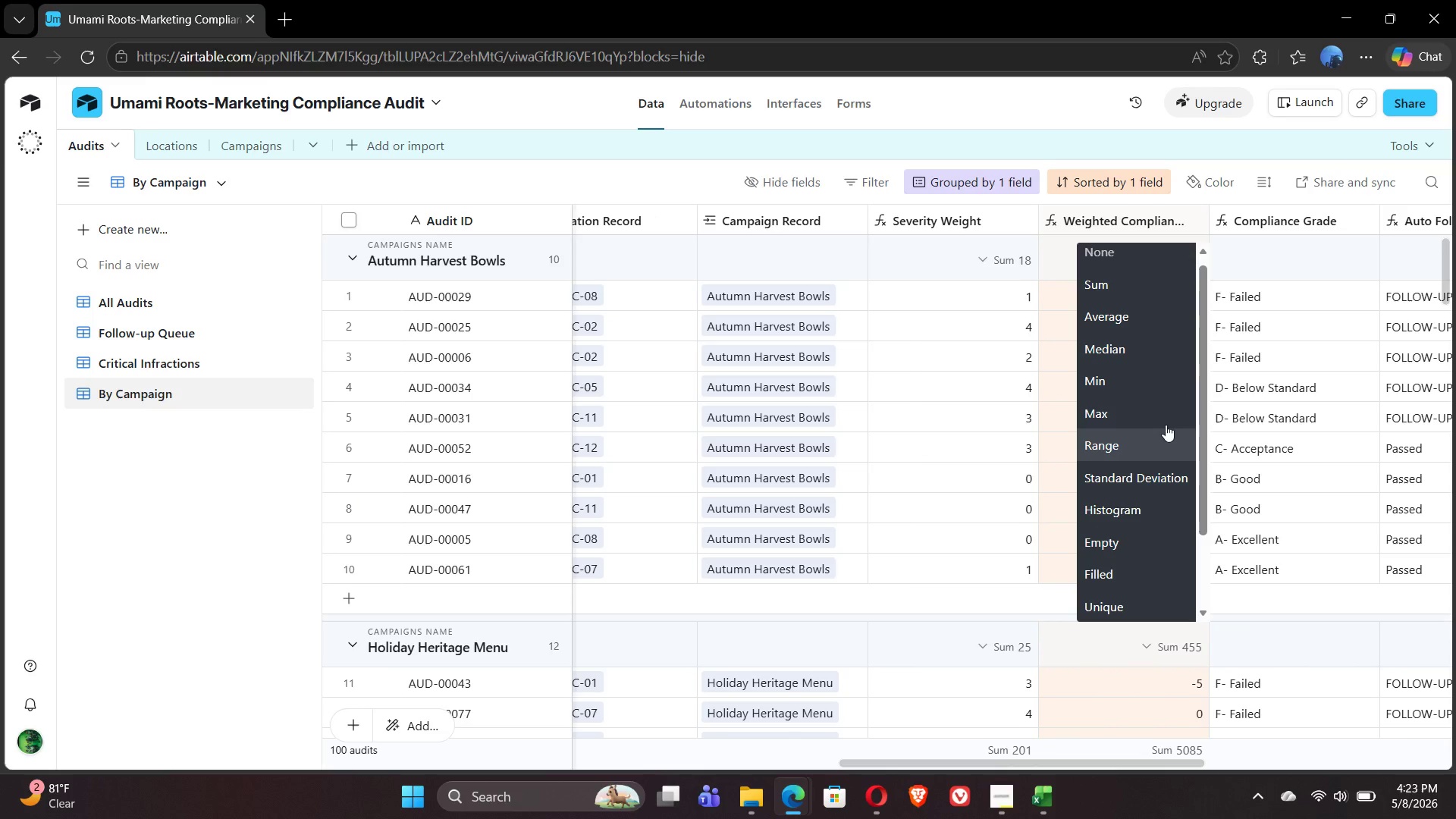 
left_click([1132, 315])
 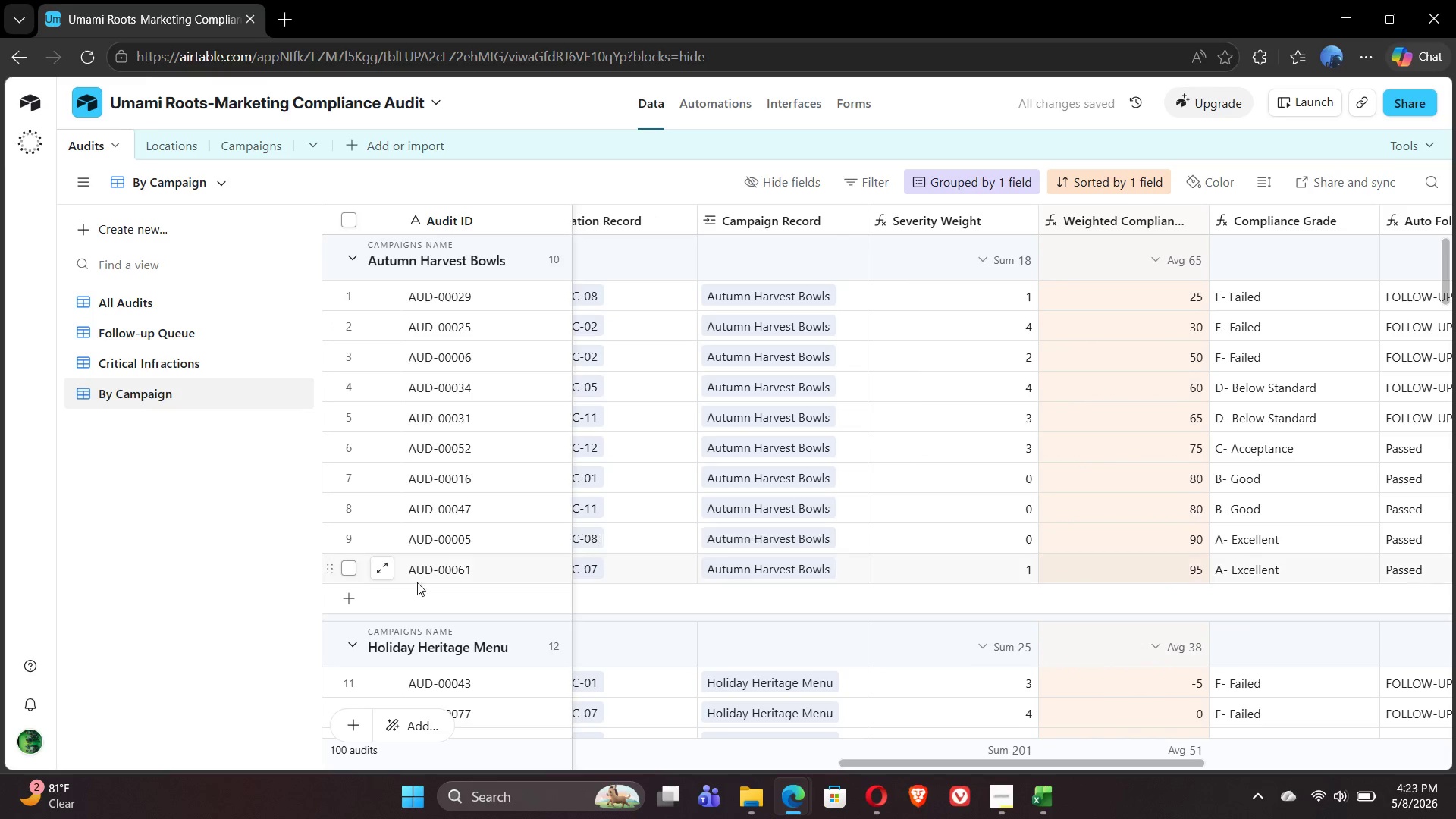 
left_click([218, 579])
 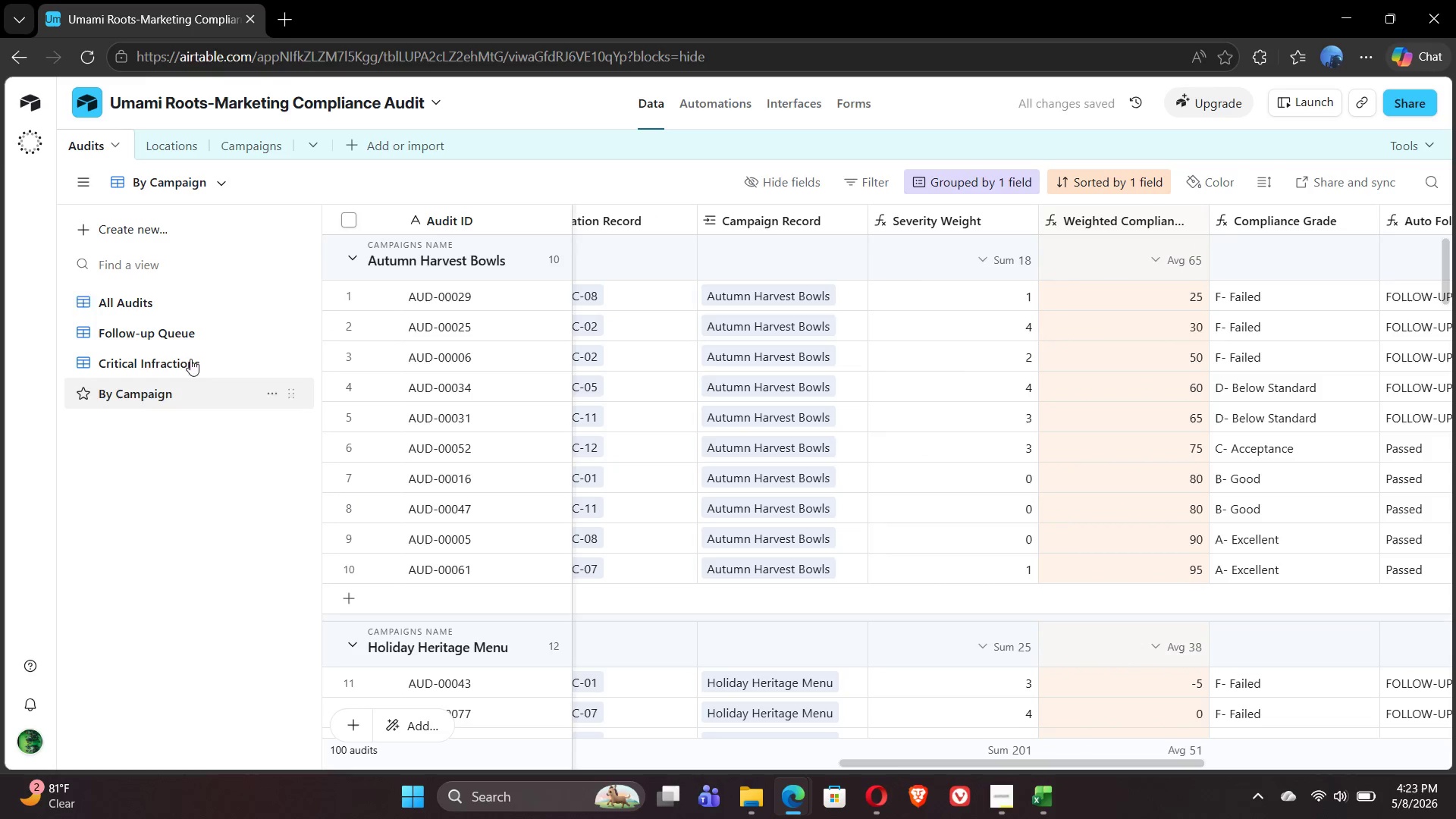 
left_click([136, 231])
 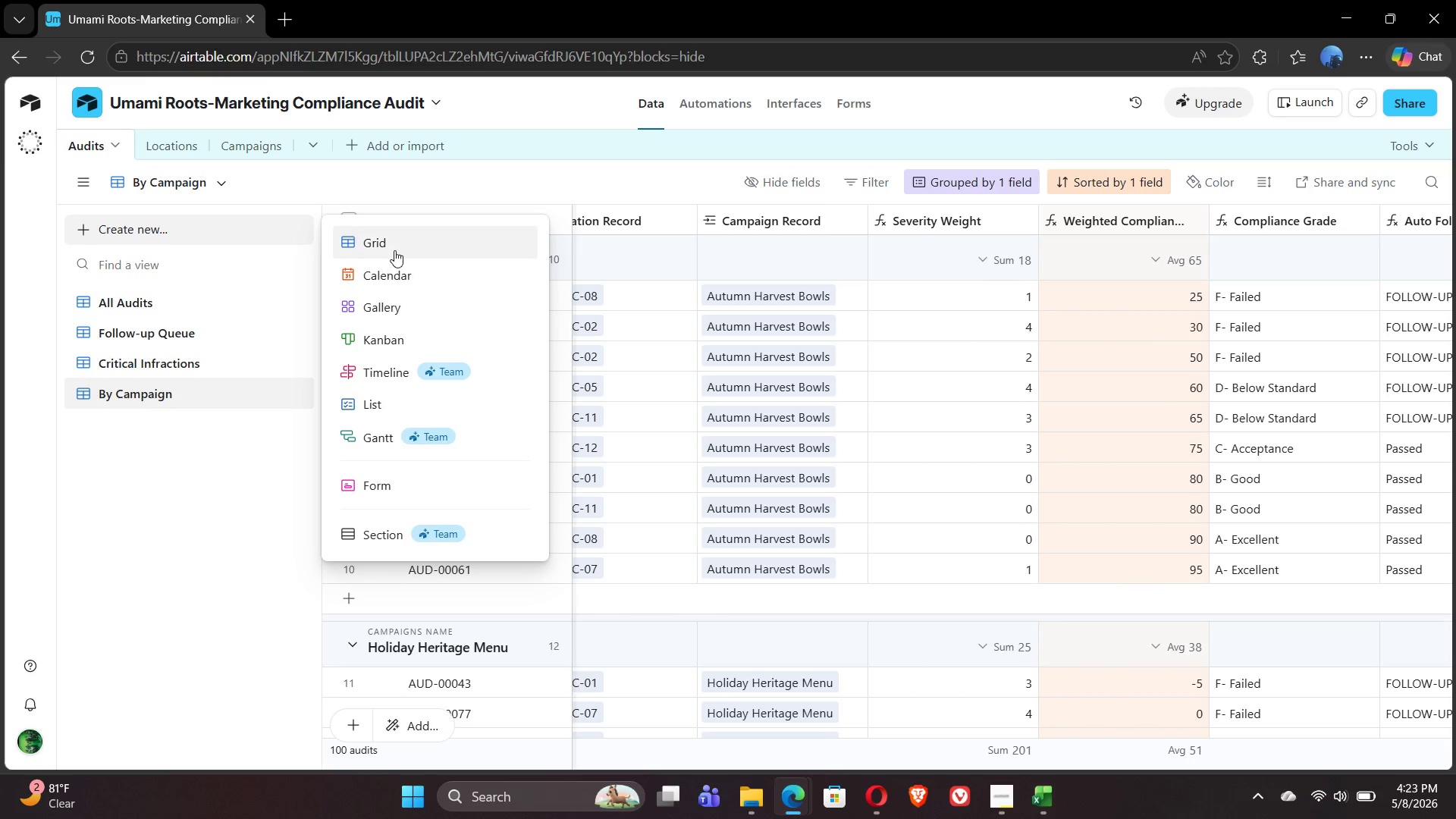 
left_click([394, 243])
 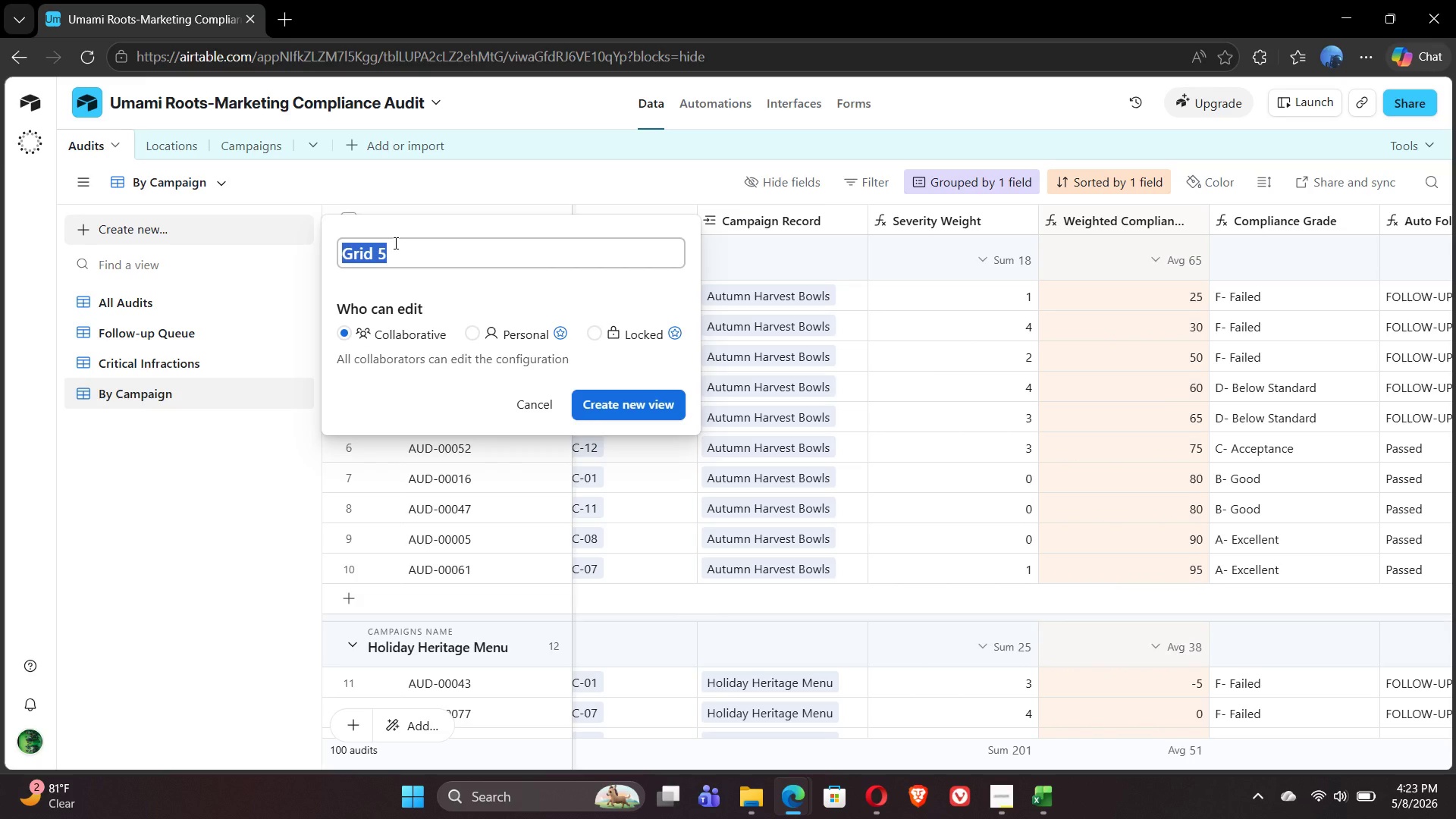 
type(By Channel)
 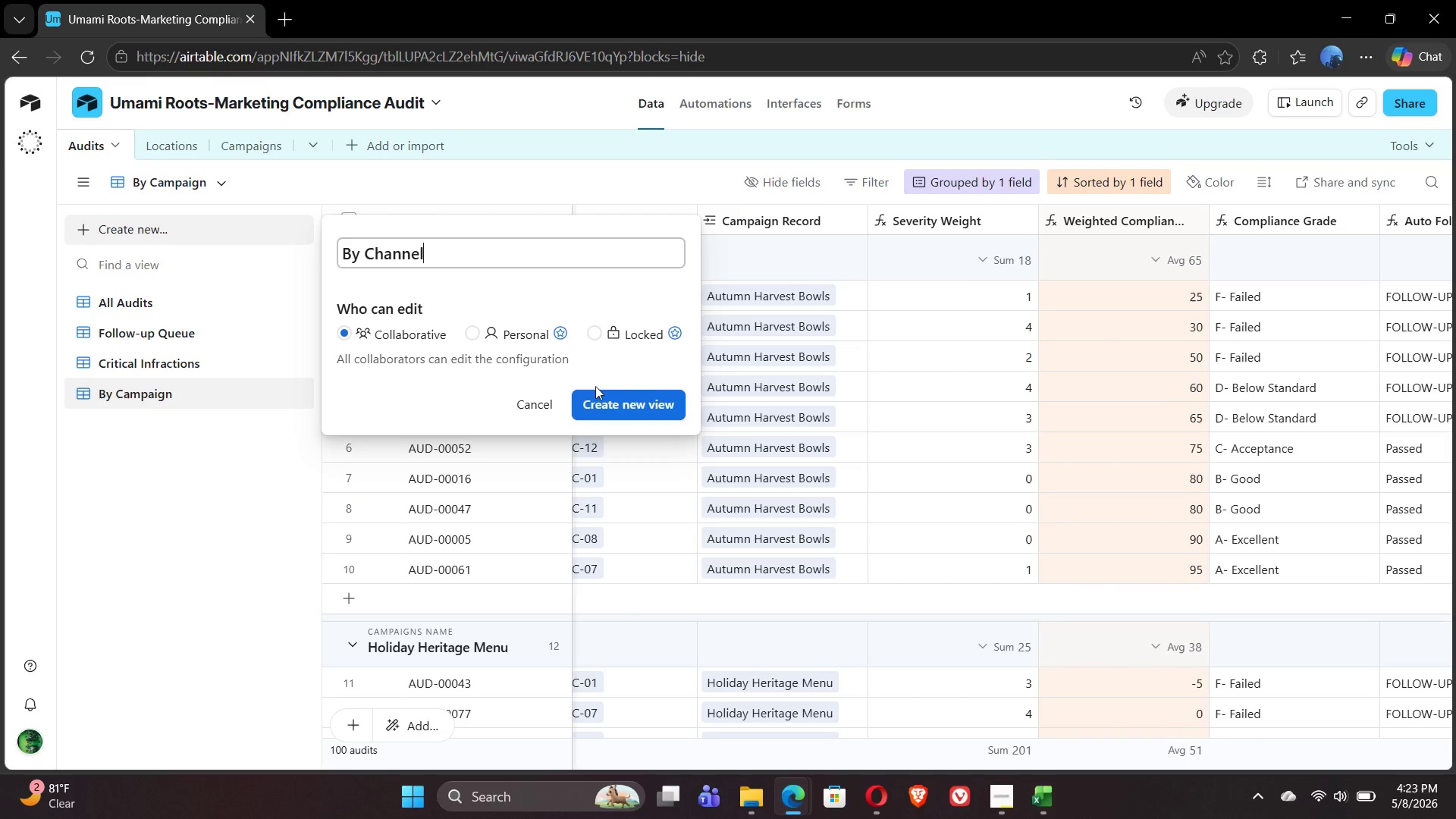 
left_click([616, 410])
 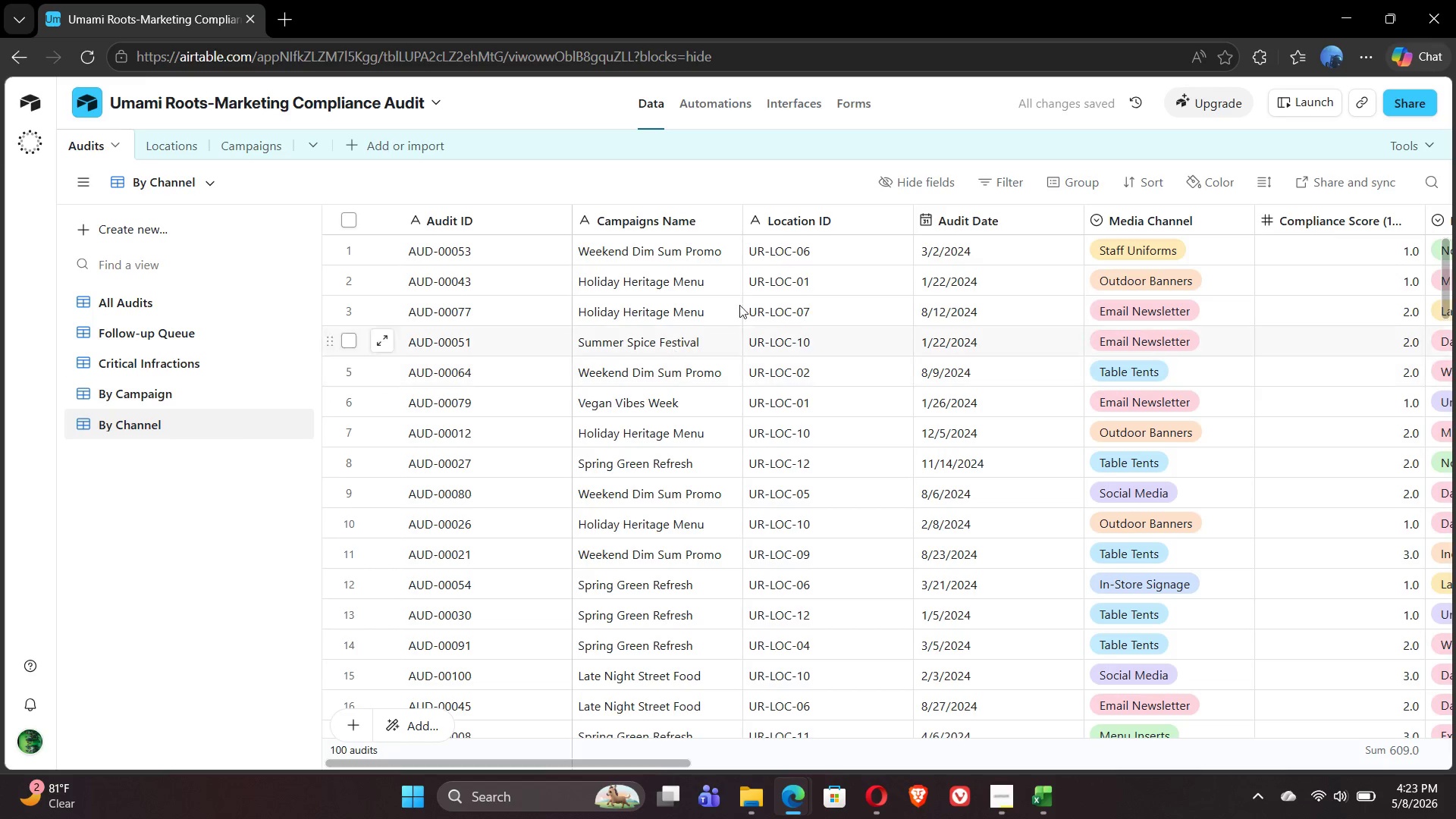 
wait(5.28)
 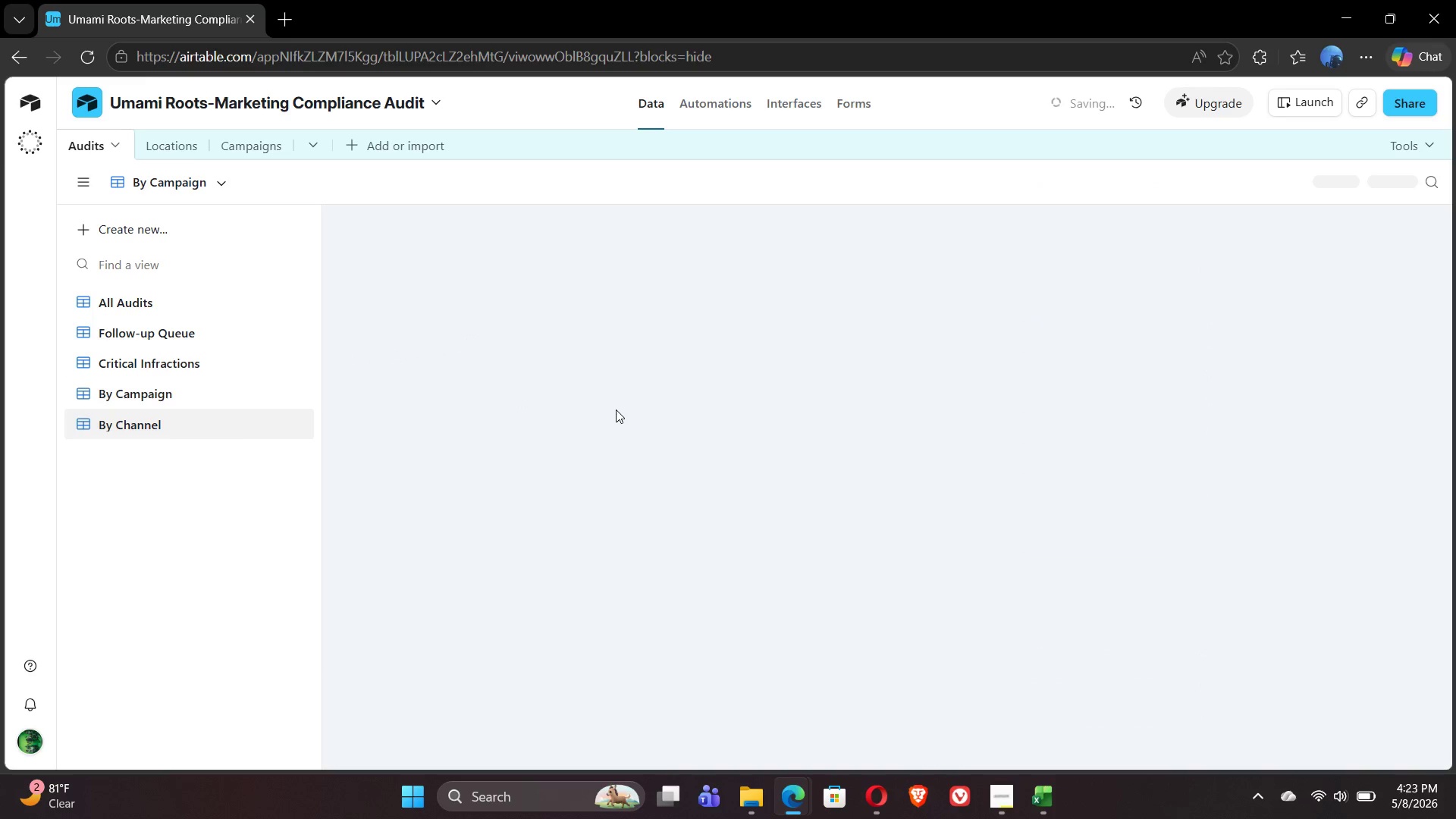 
left_click([1049, 179])
 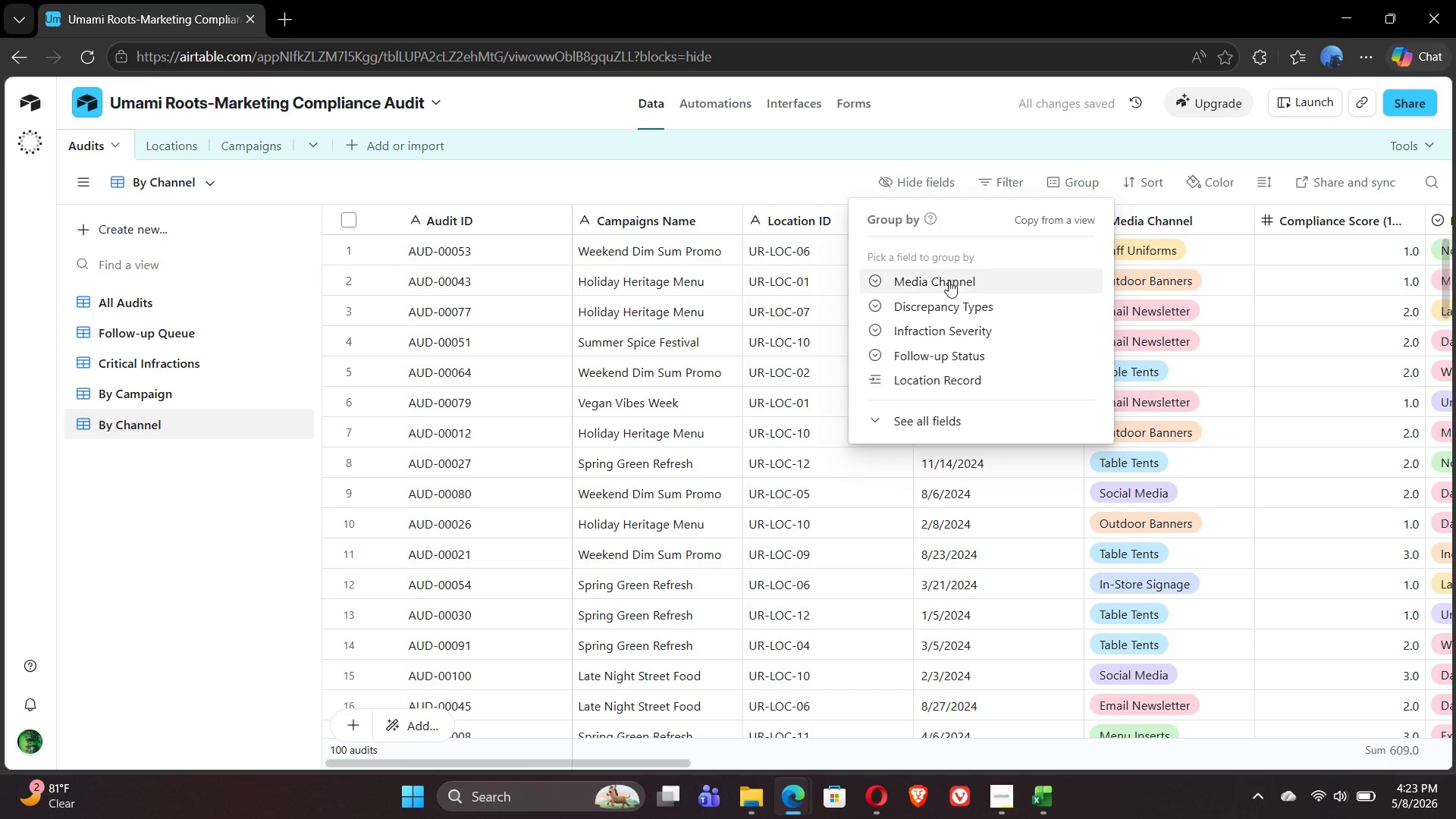 
left_click([947, 289])
 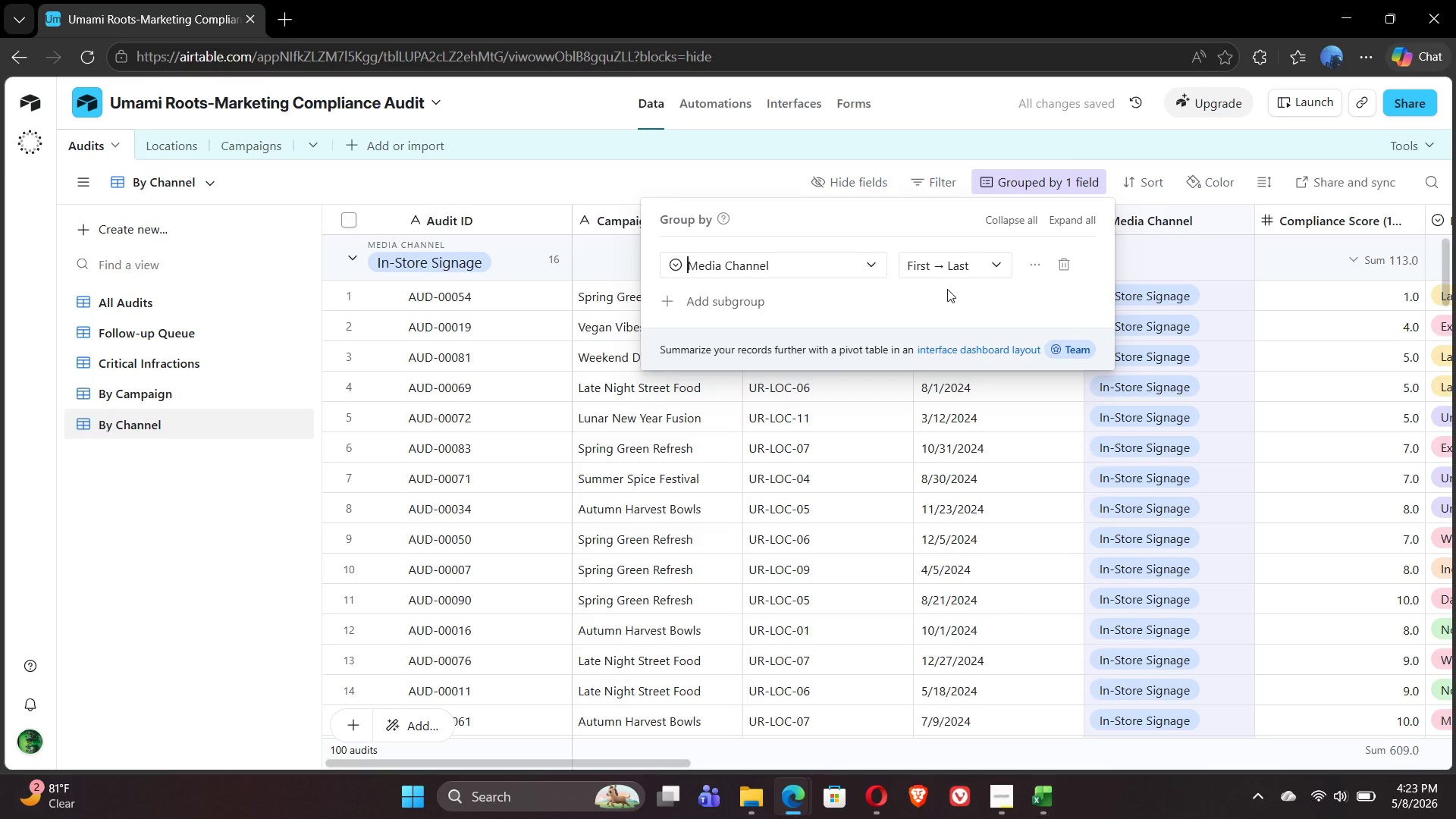 
left_click([191, 519])
 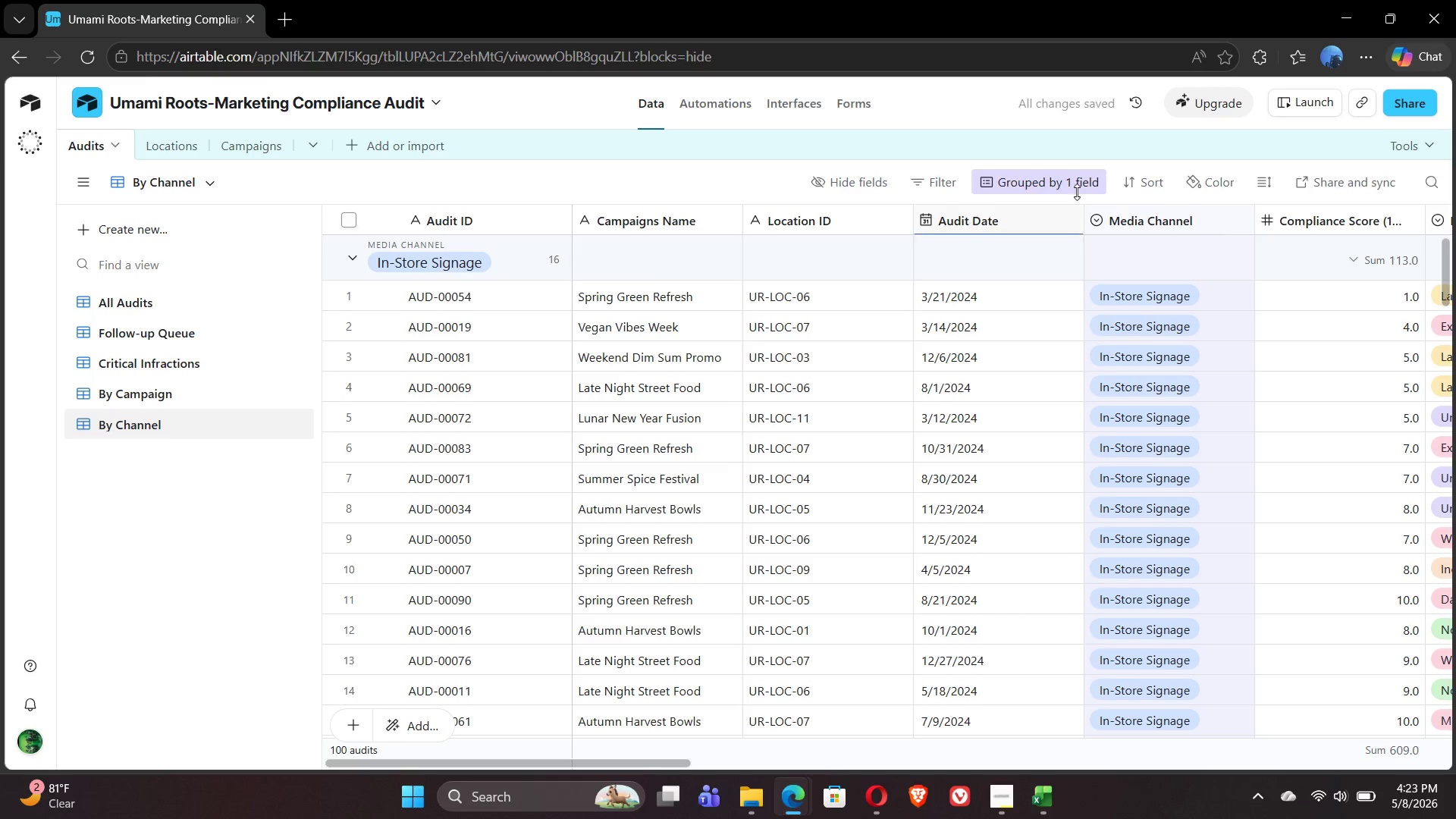 
left_click([1119, 176])
 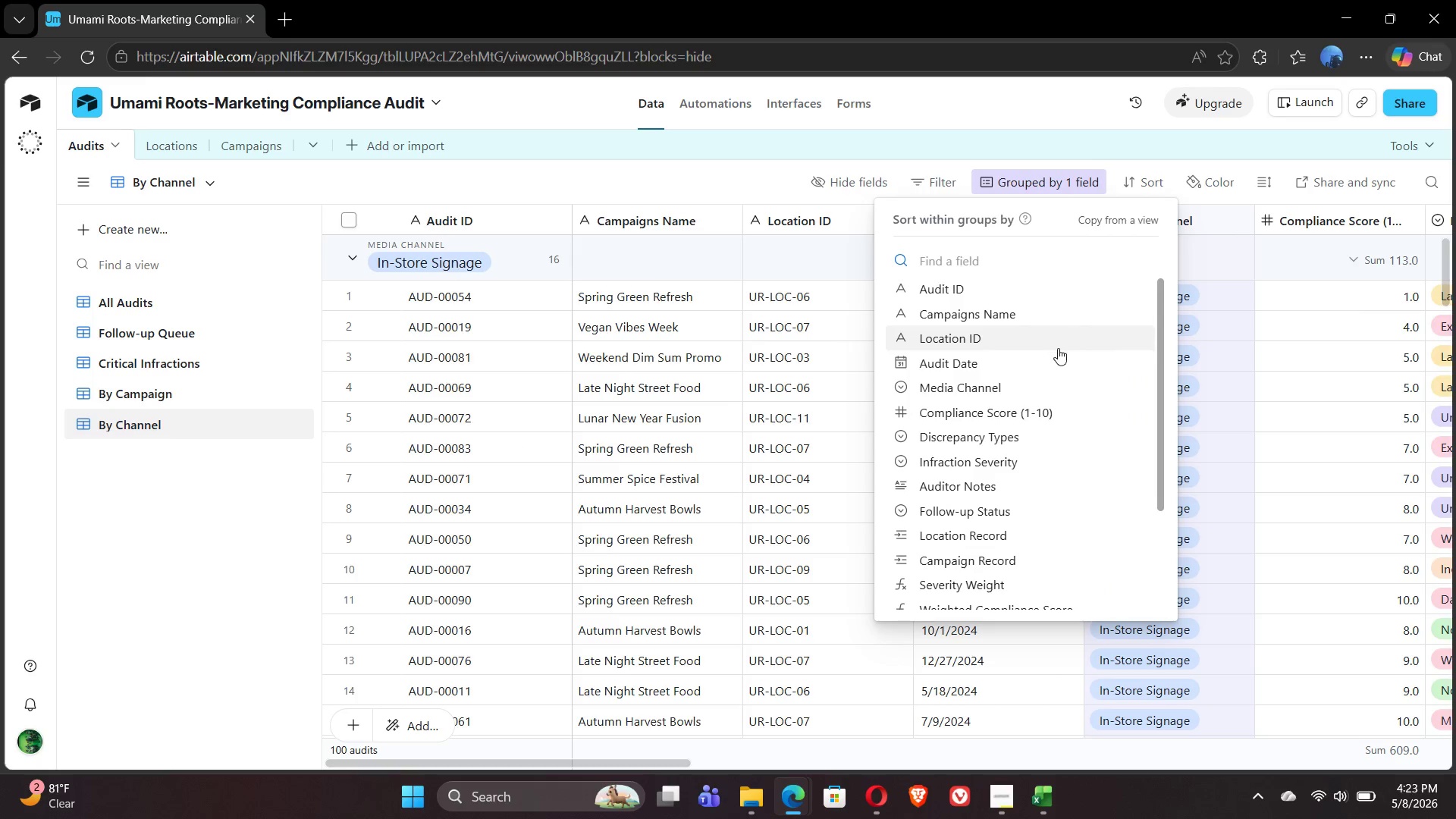 
wait(7.36)
 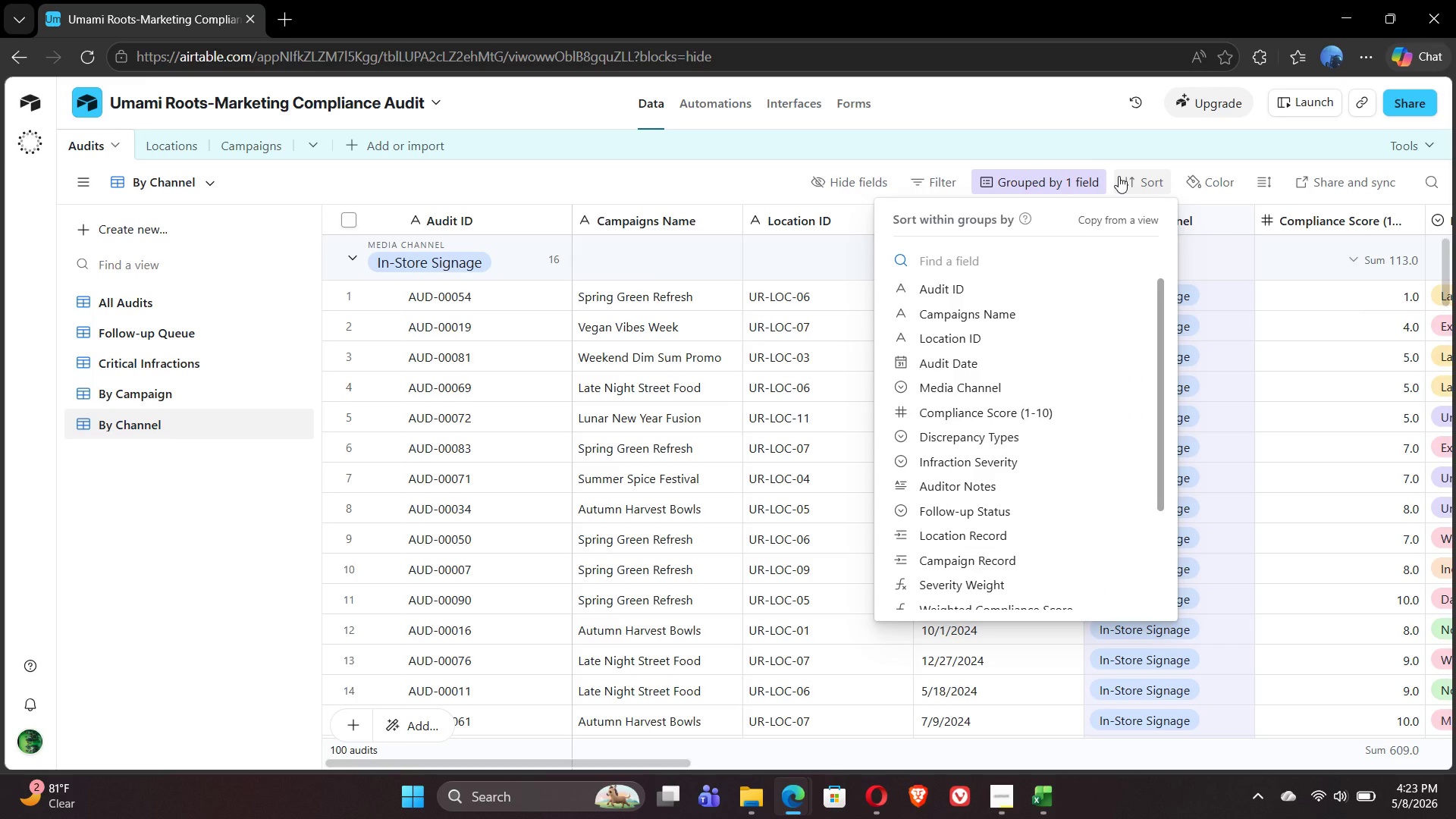 
left_click([1018, 480])
 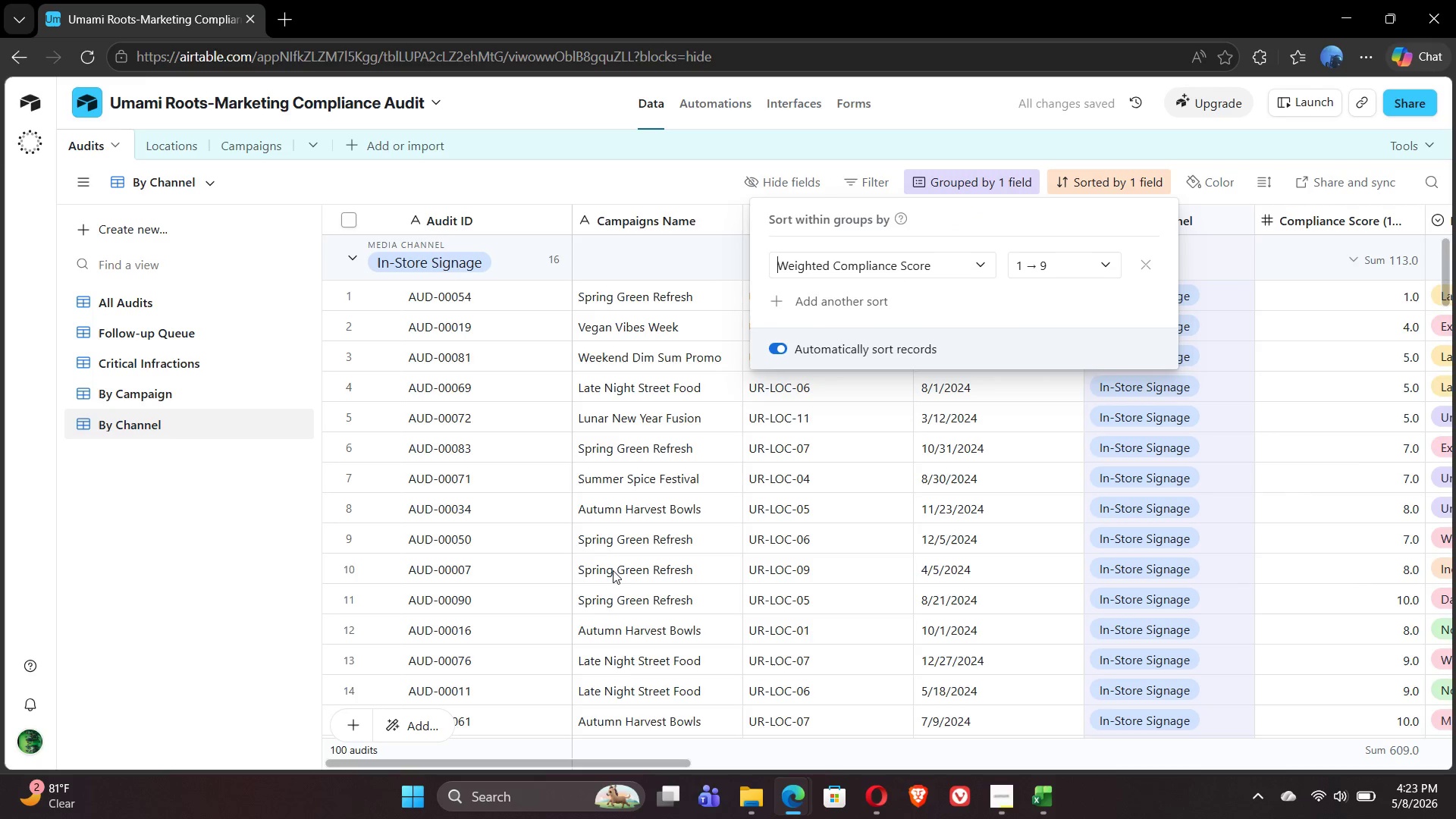 
wait(6.17)
 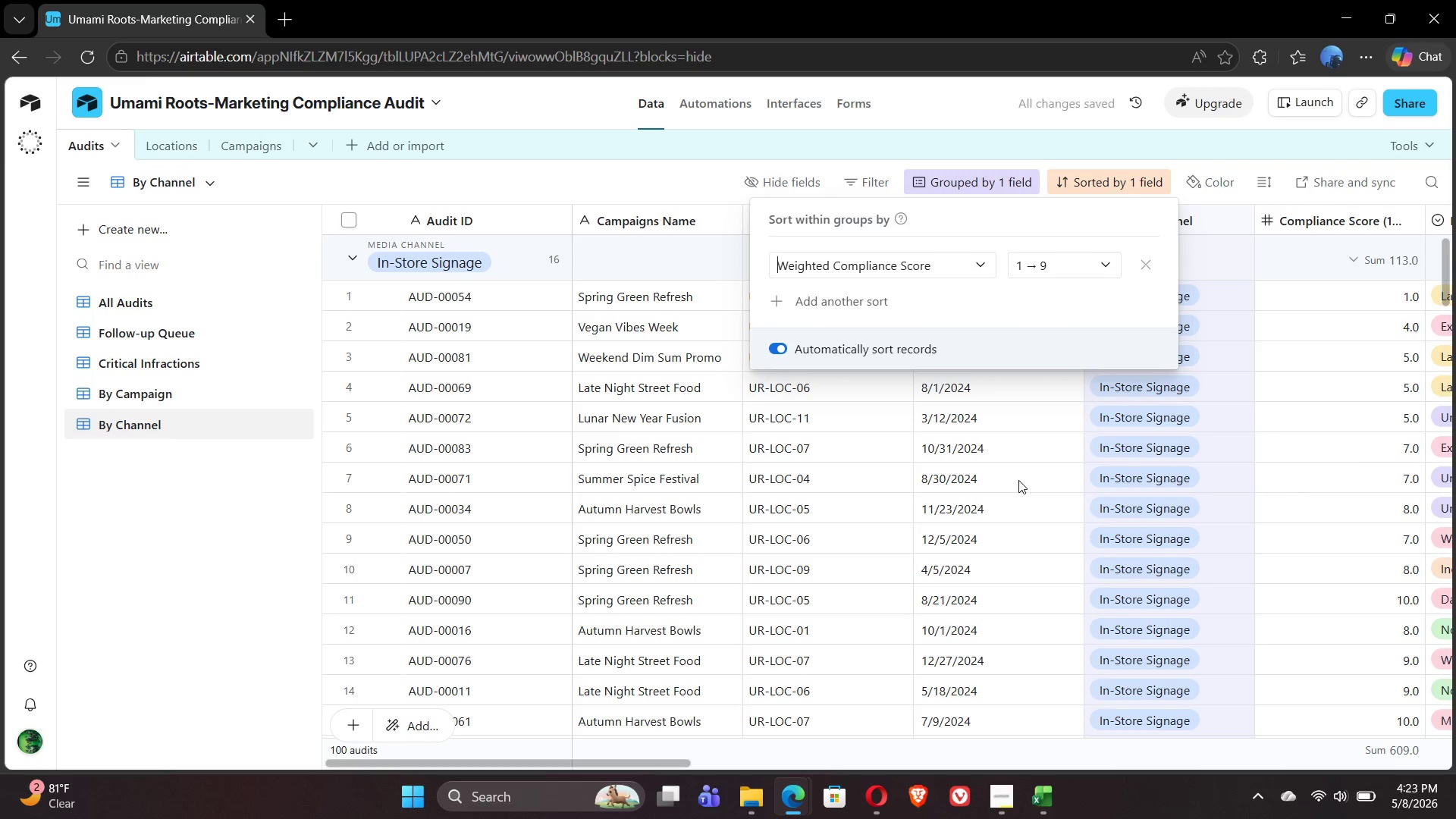 
left_click([267, 578])
 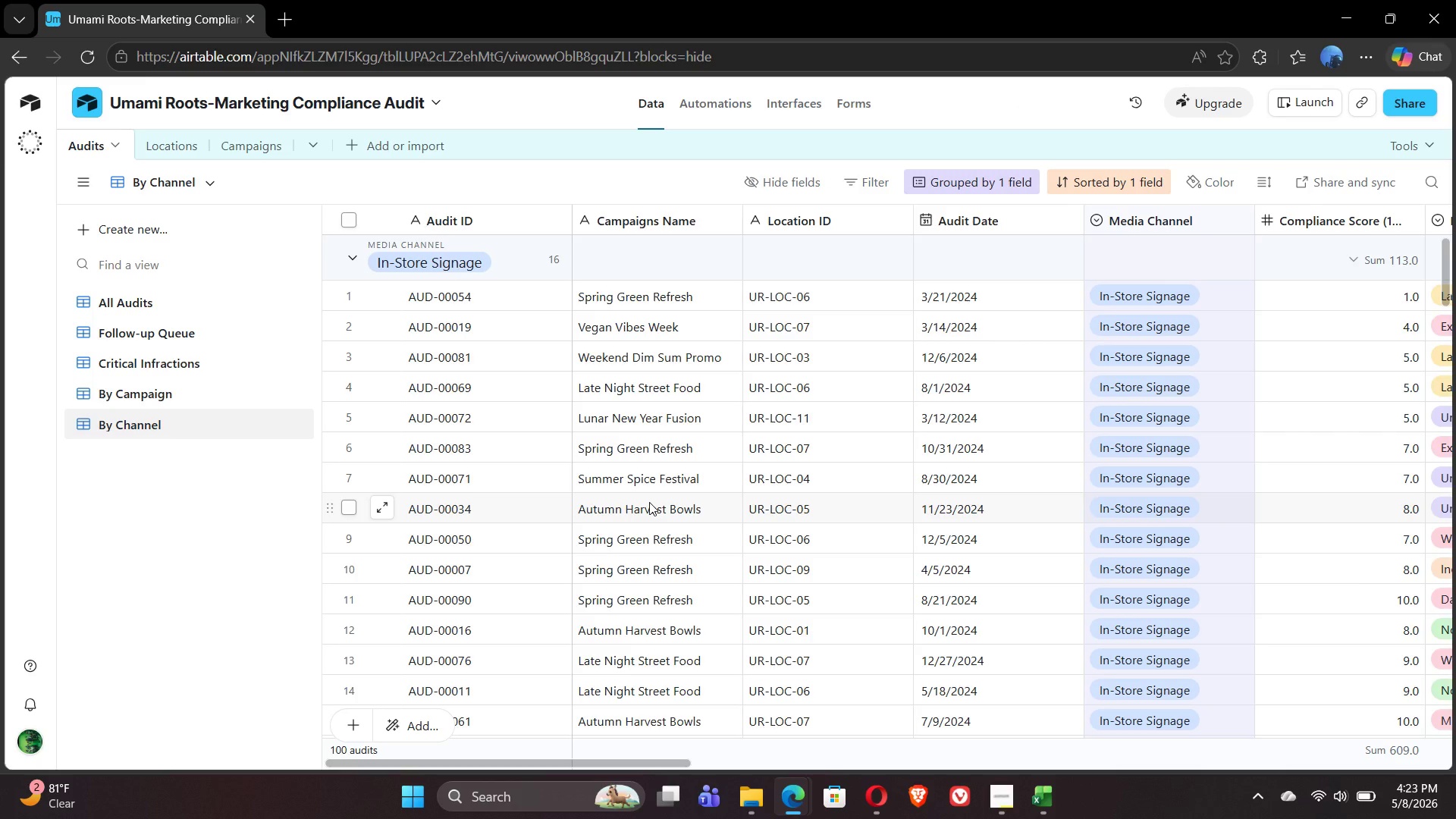 
mouse_move([805, 498])
 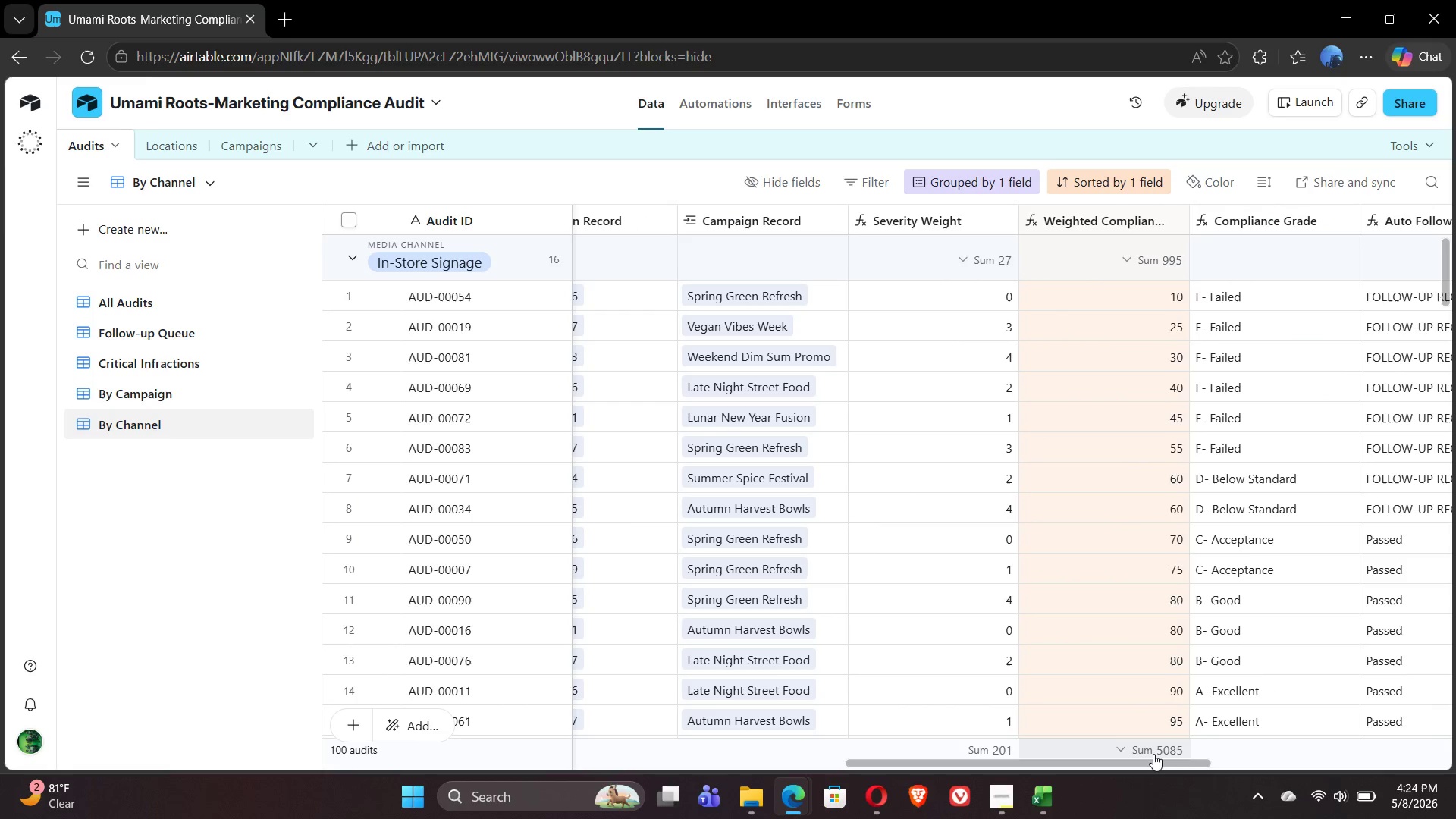 
left_click([1153, 754])
 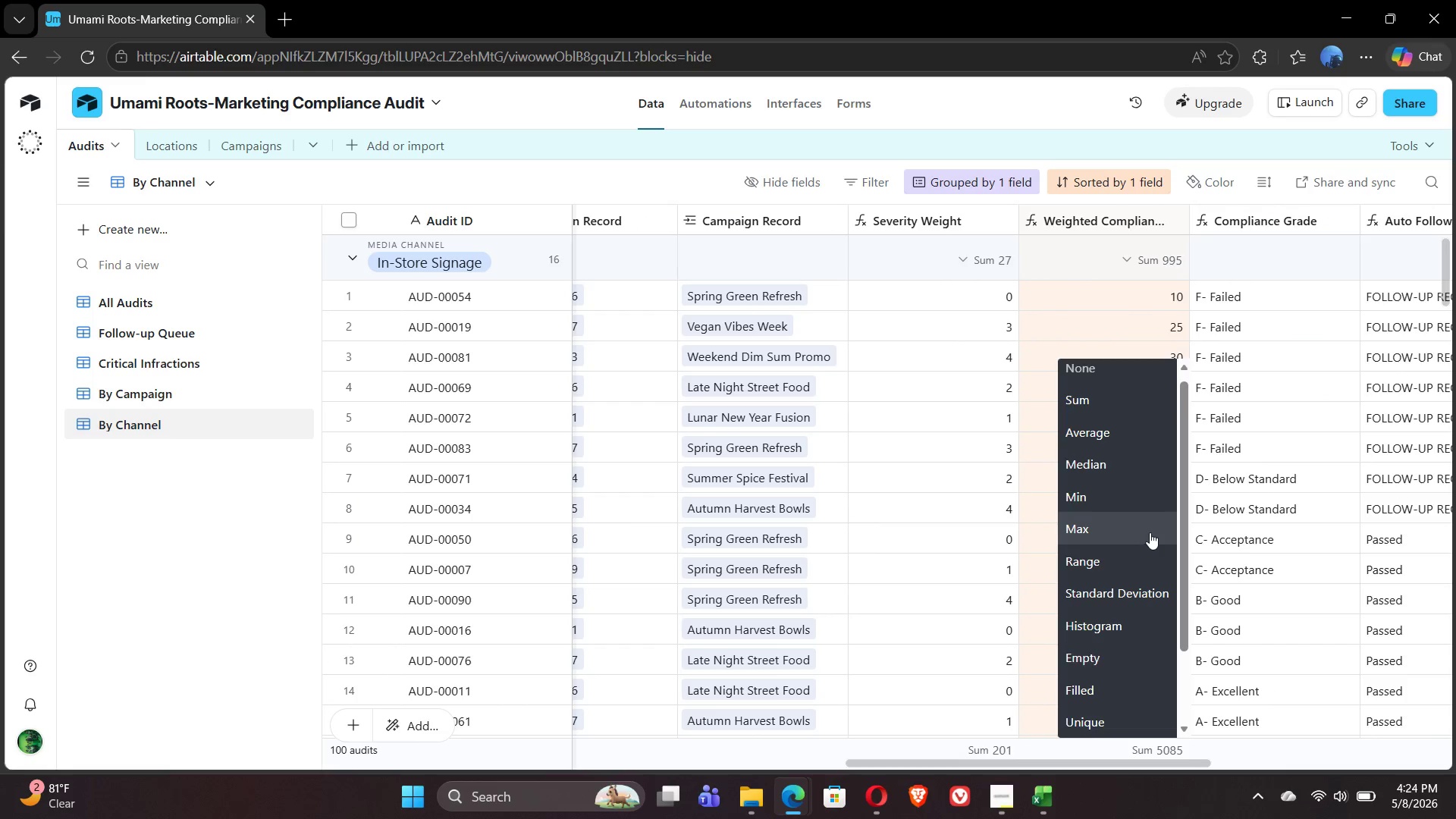 
left_click([1128, 427])
 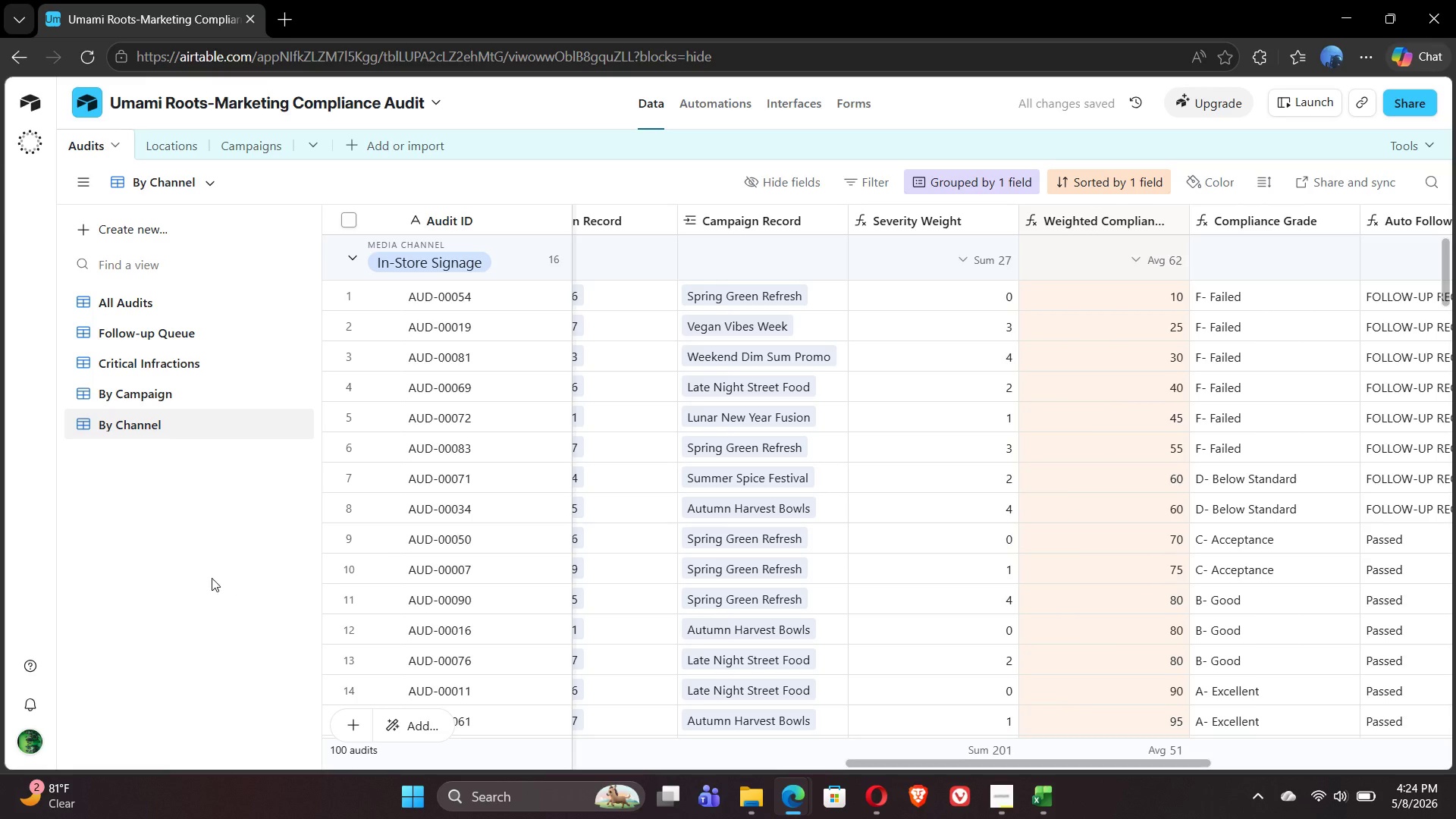 
left_click([205, 578])
 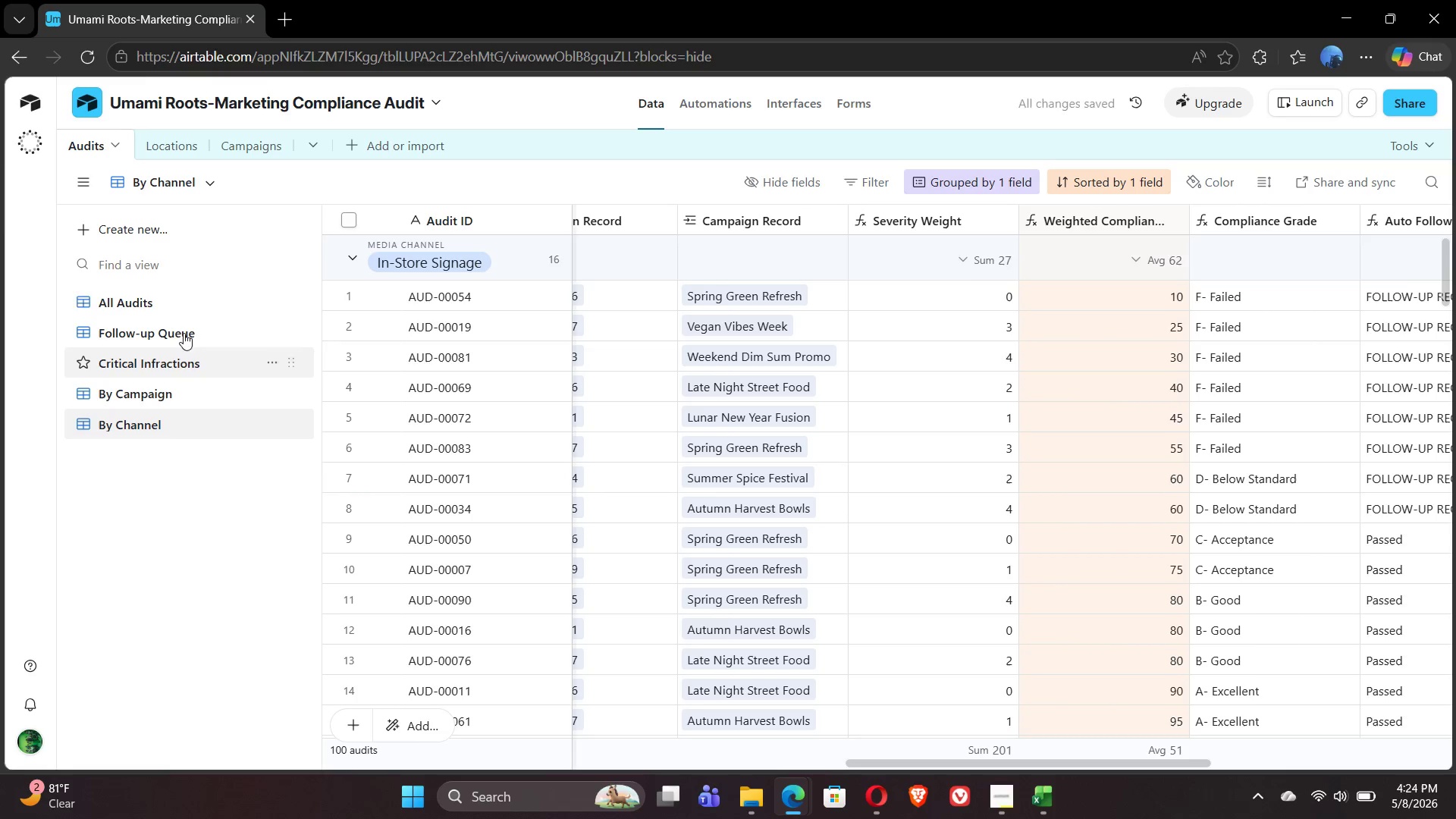 
left_click([165, 237])
 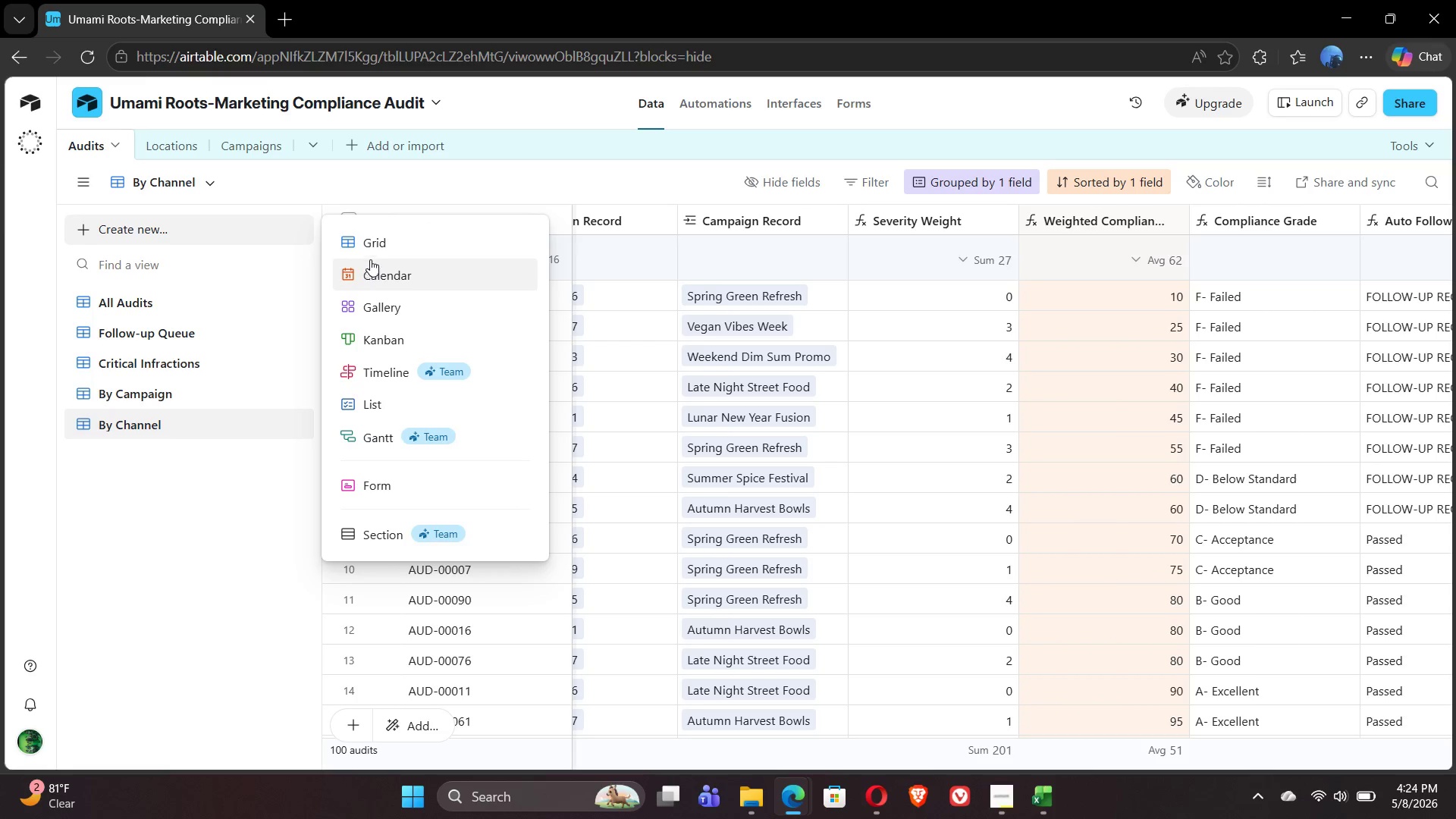 
left_click([373, 242])
 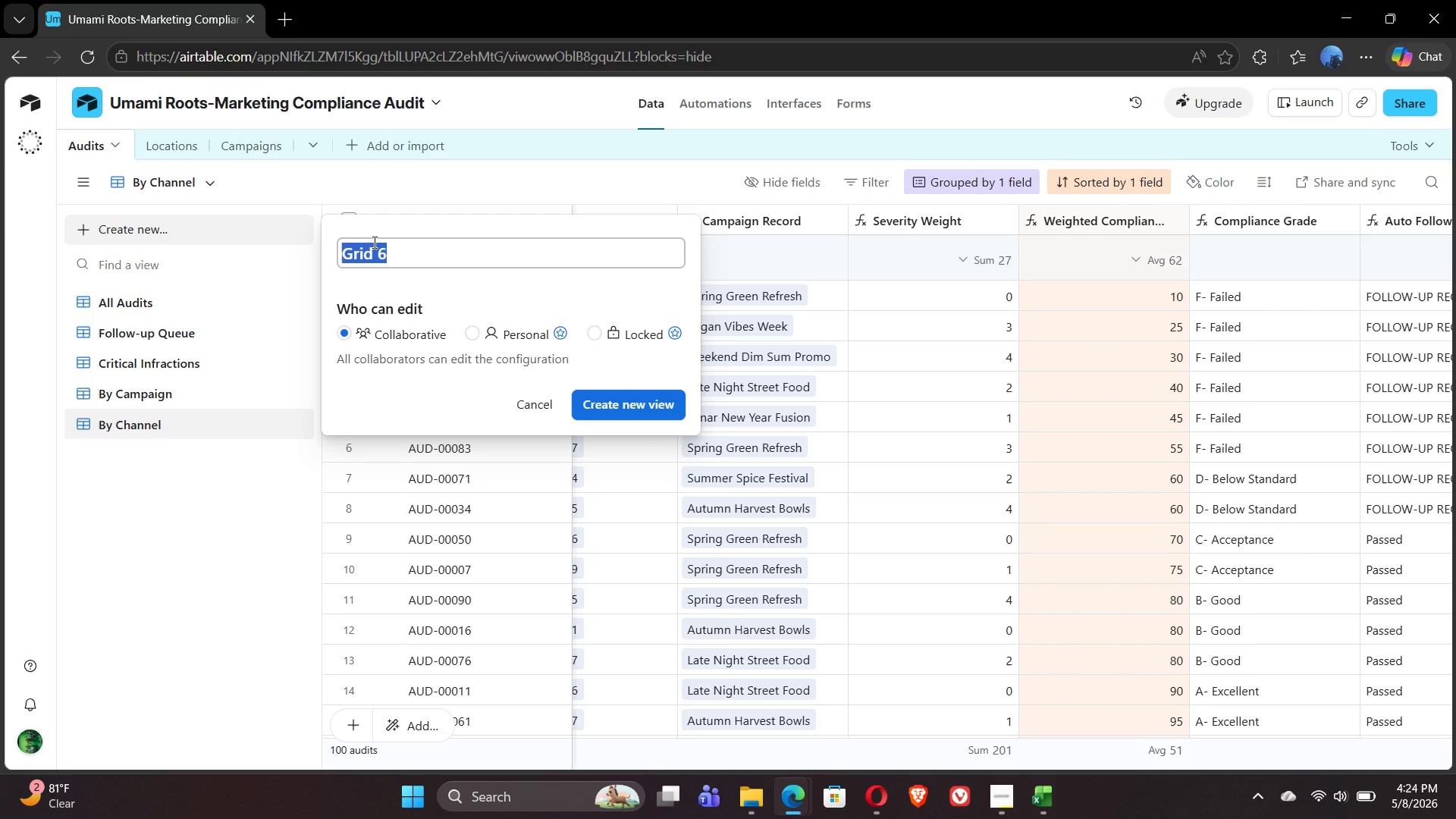 
type(By Qy)
key(Backspace)
type(uarter)
 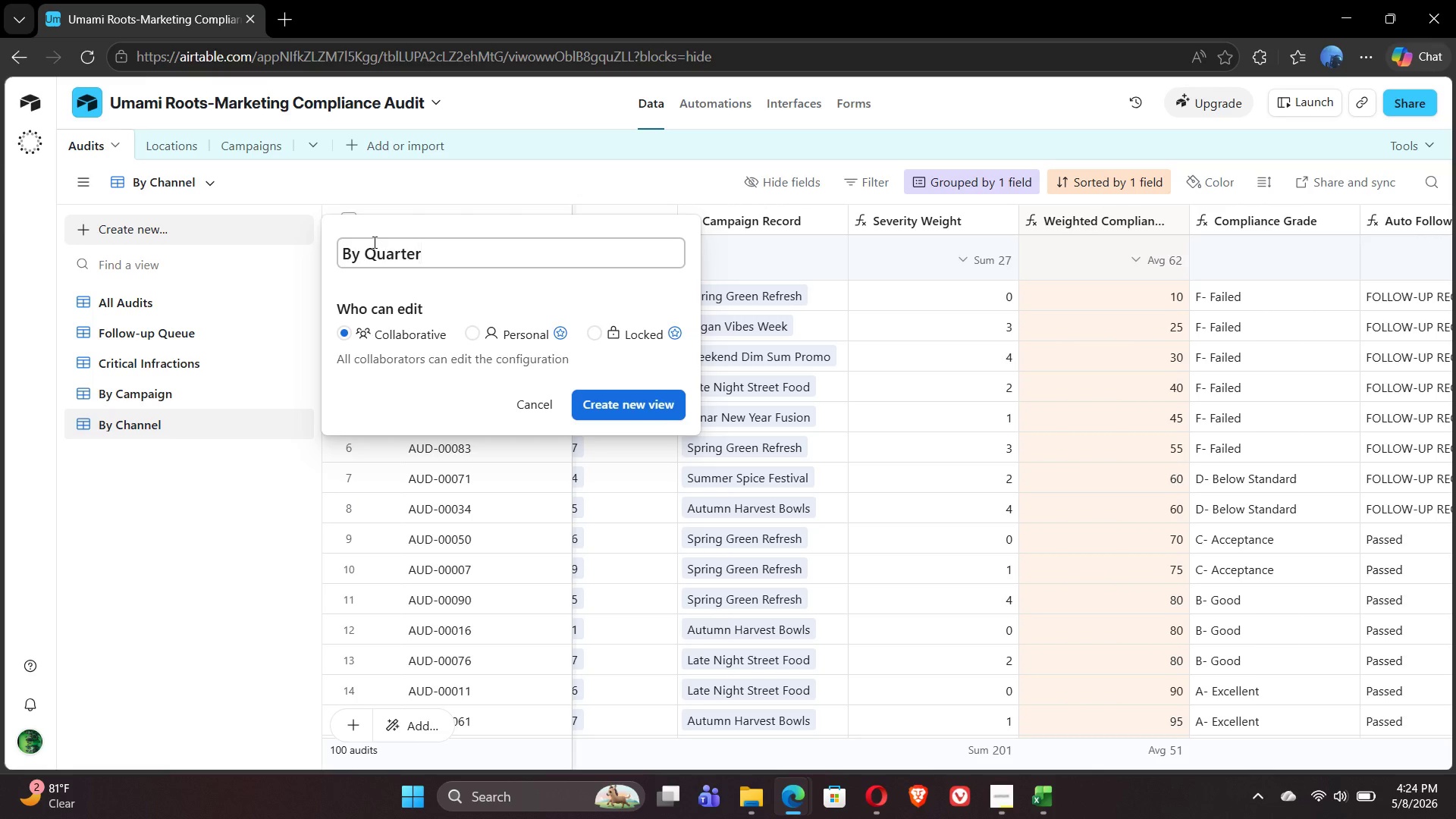 
wait(6.27)
 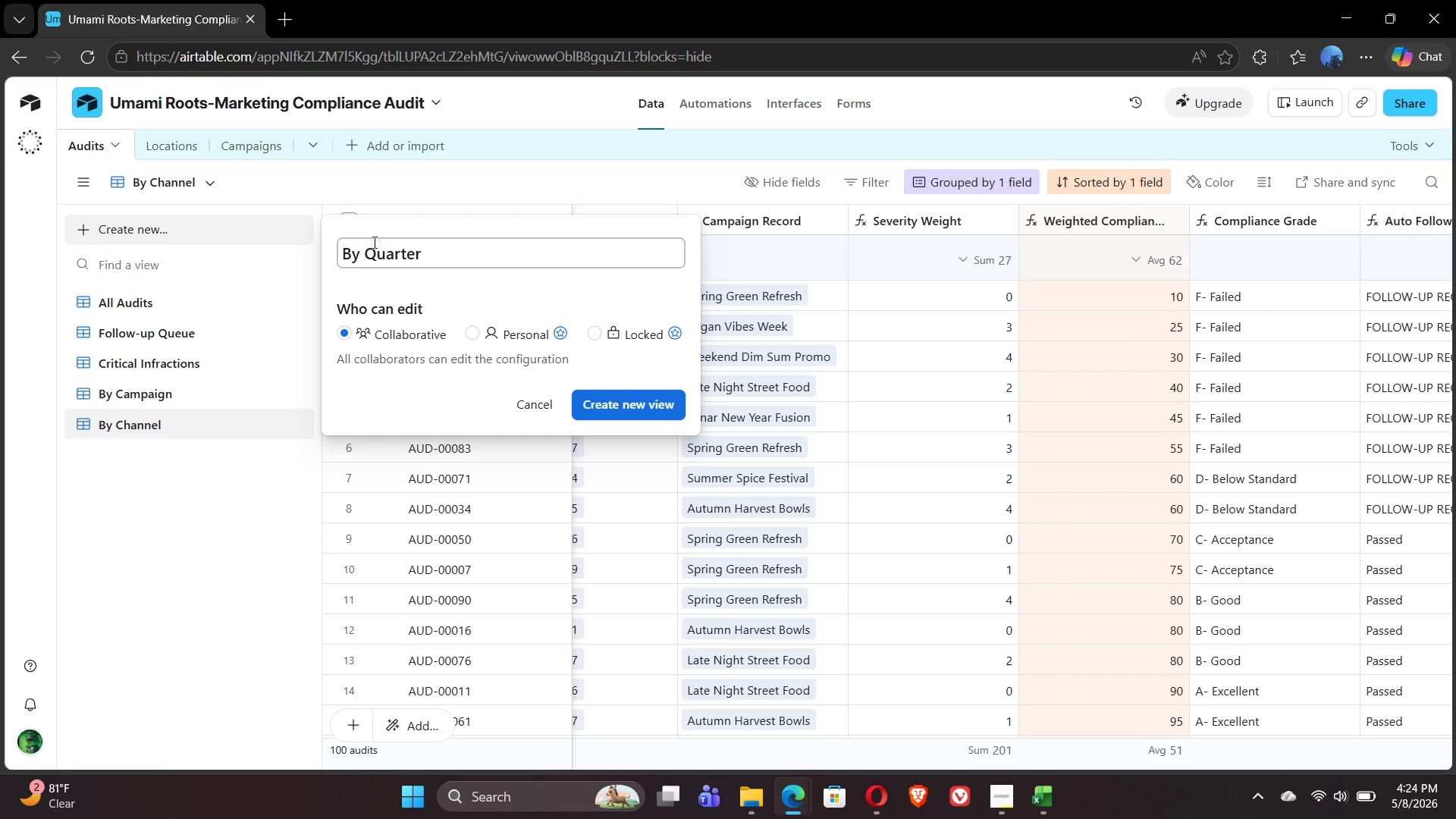 
left_click([617, 406])
 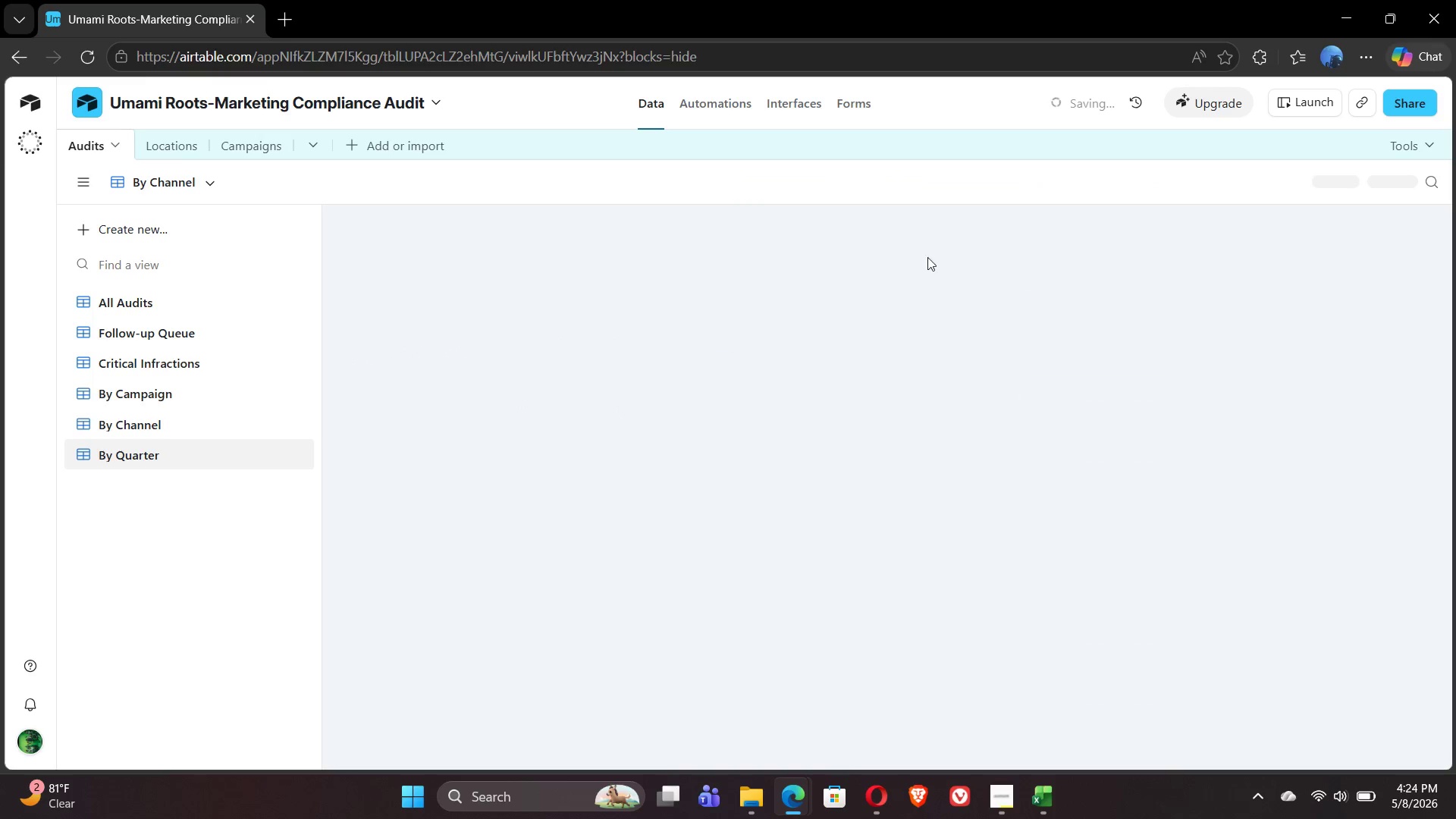 
mouse_move([993, 235])
 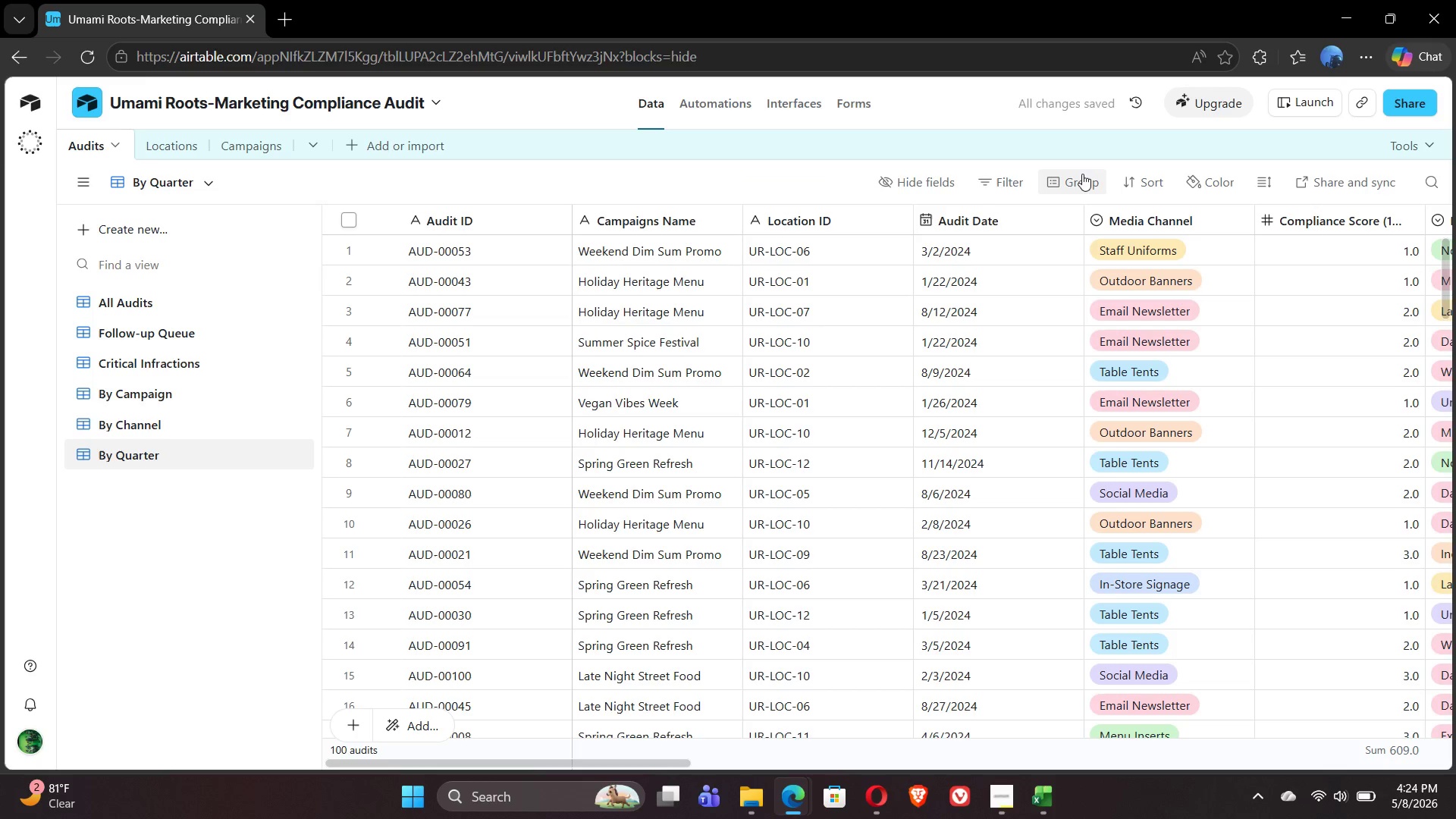 
left_click([1081, 174])
 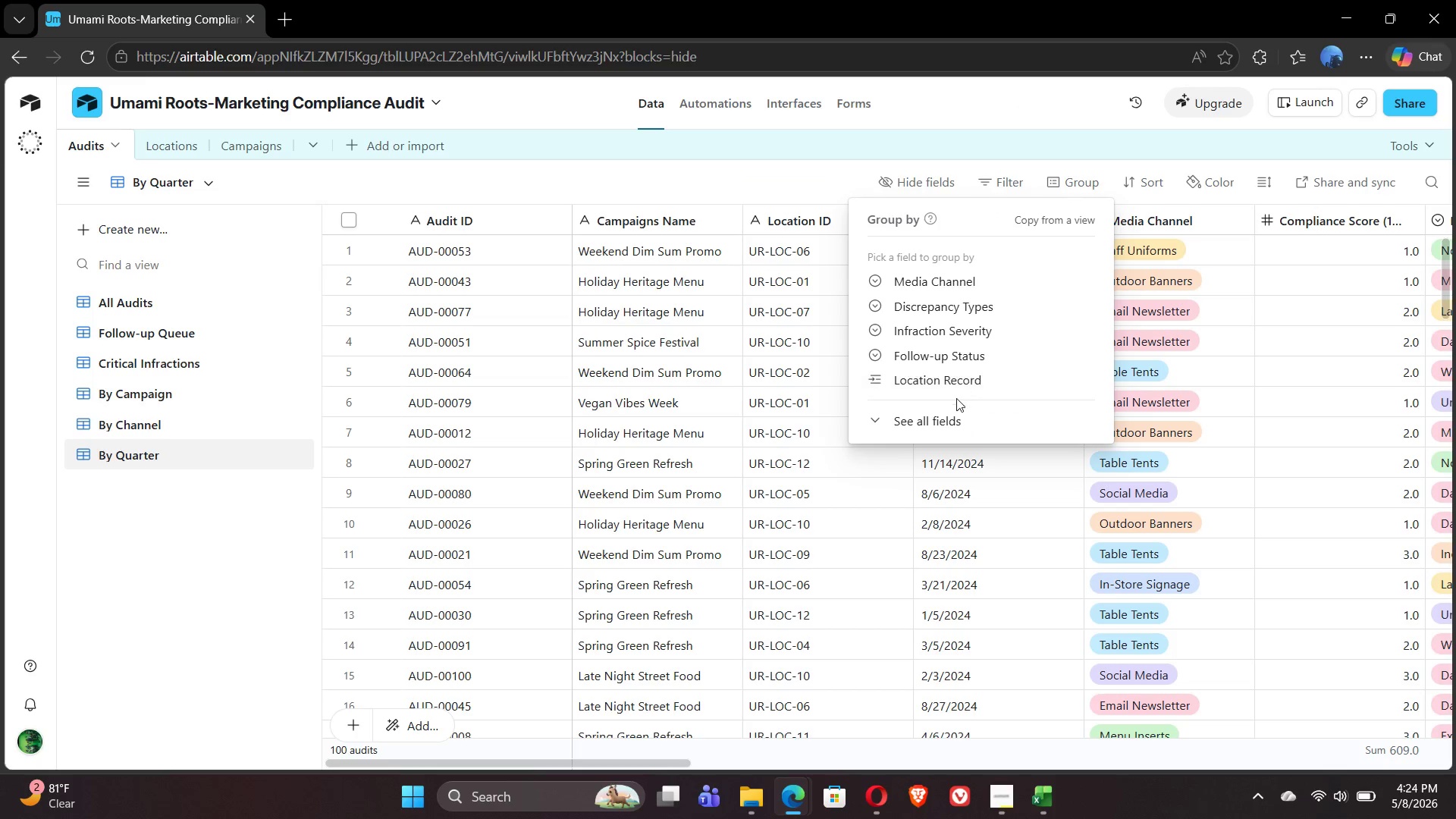 
left_click([954, 427])
 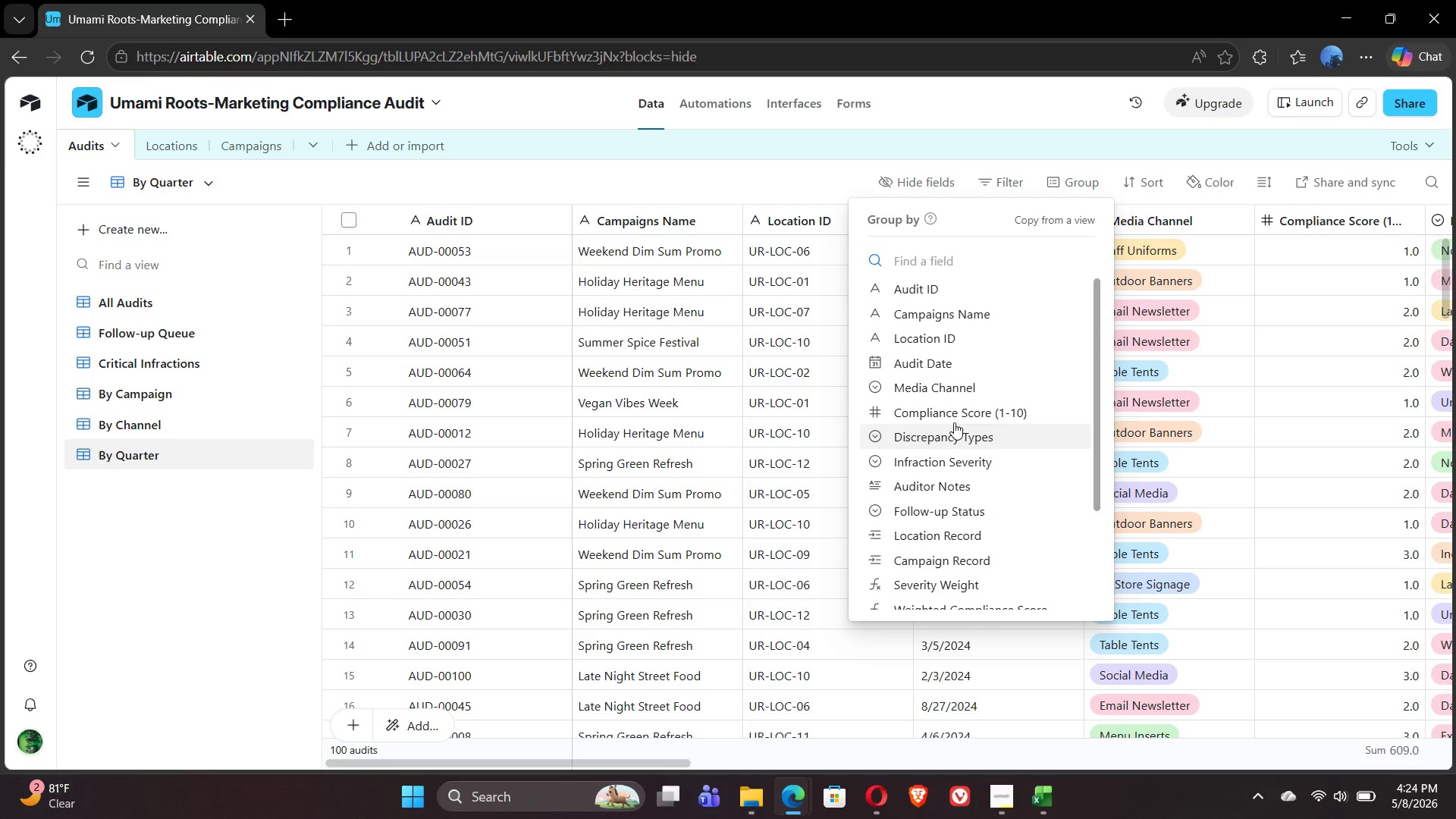 
mouse_move([958, 401])
 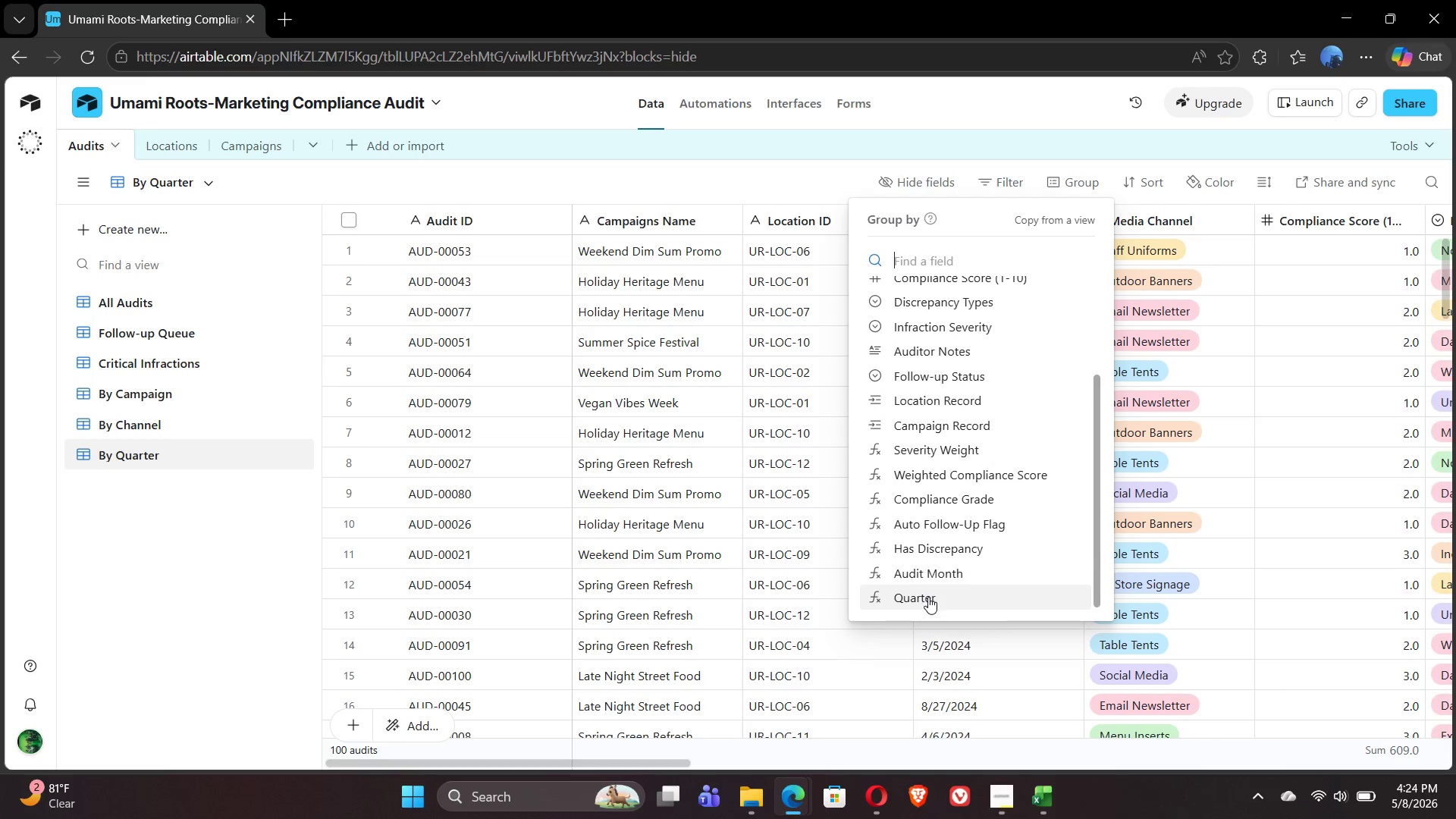 
left_click([928, 597])
 